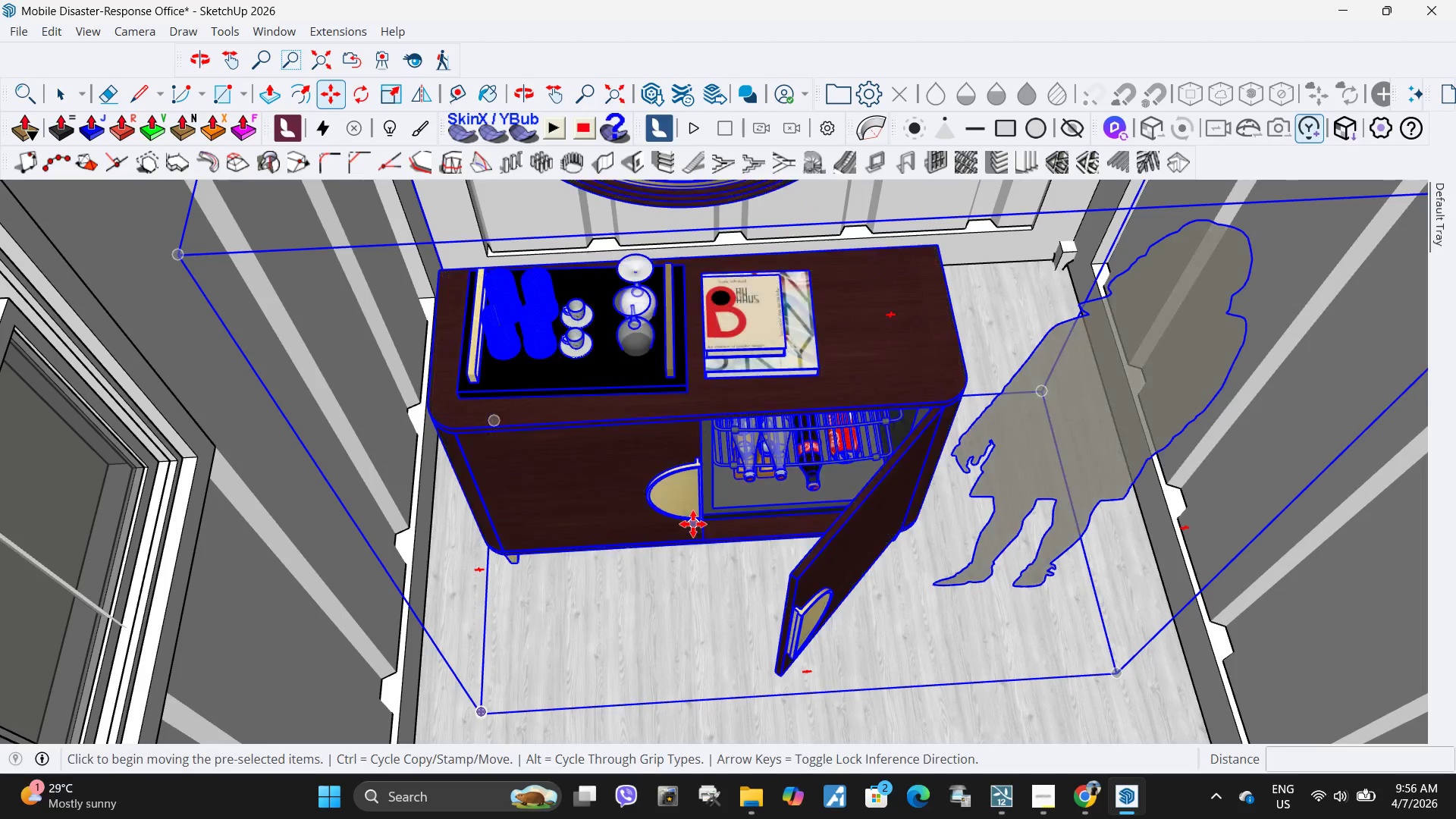 
key(Space)
 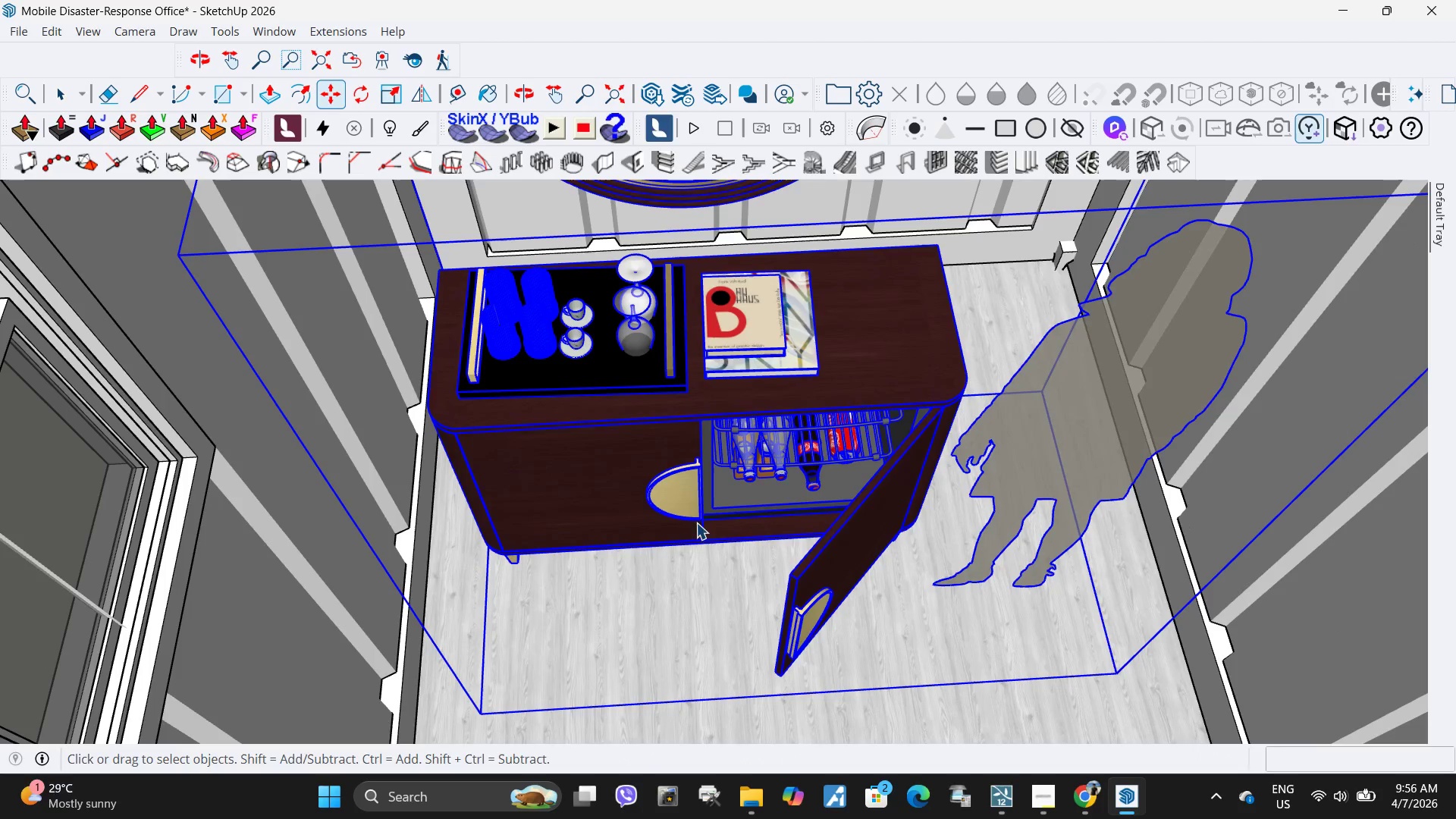 
key(Escape)
 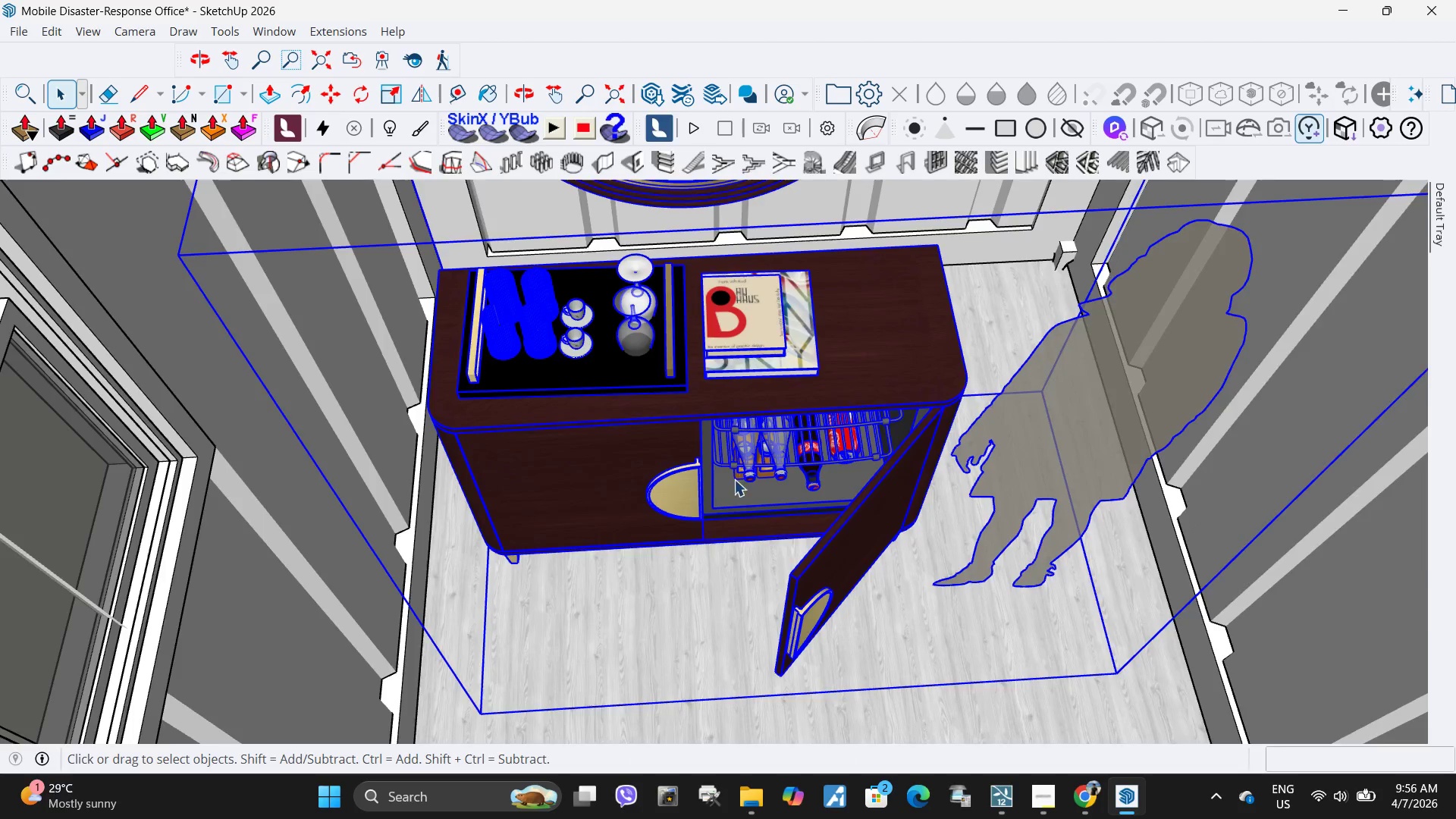 
scroll: coordinate [699, 536], scroll_direction: down, amount: 7.0
 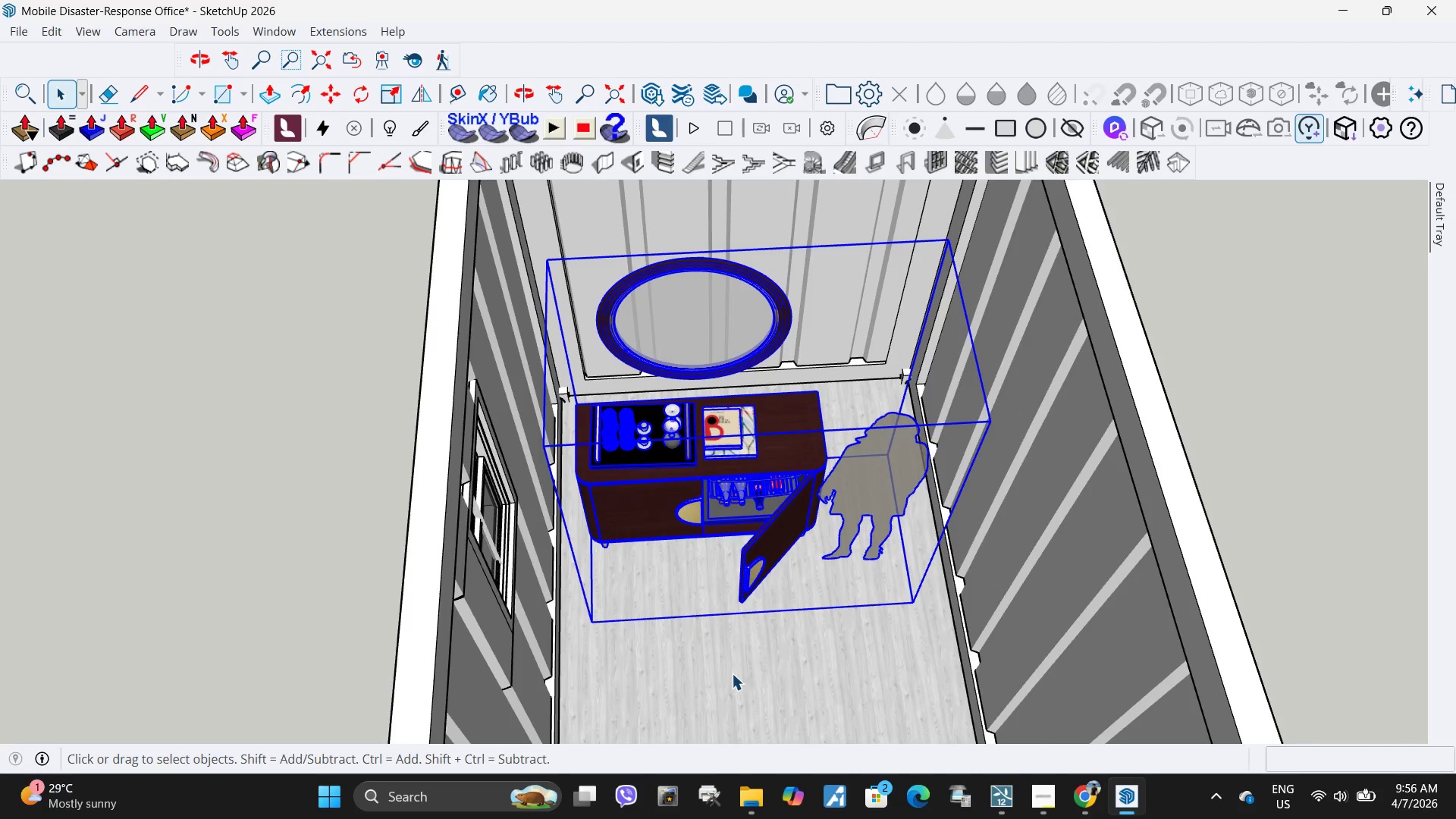 
left_click([732, 673])
 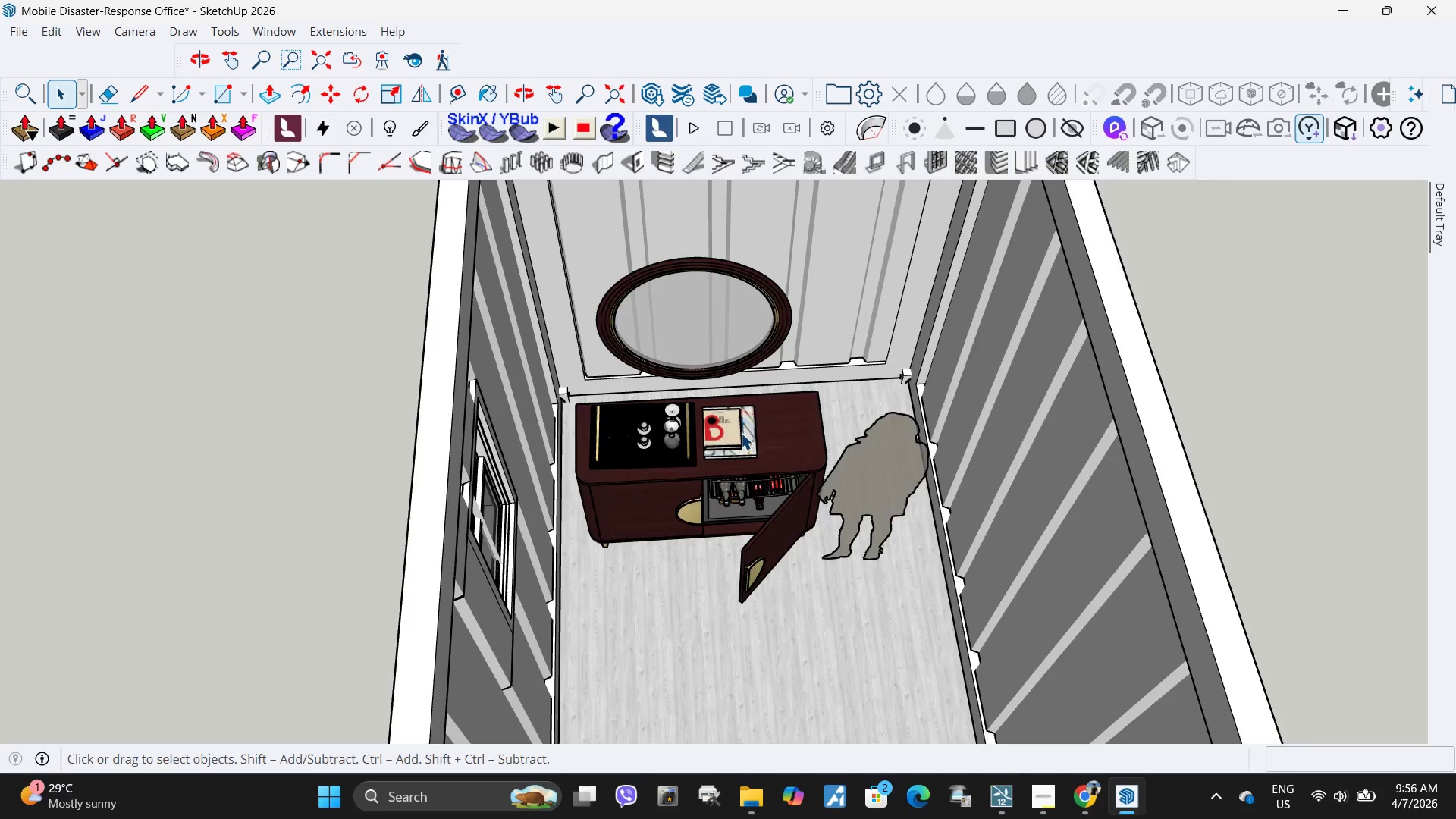 
double_click([741, 433])
 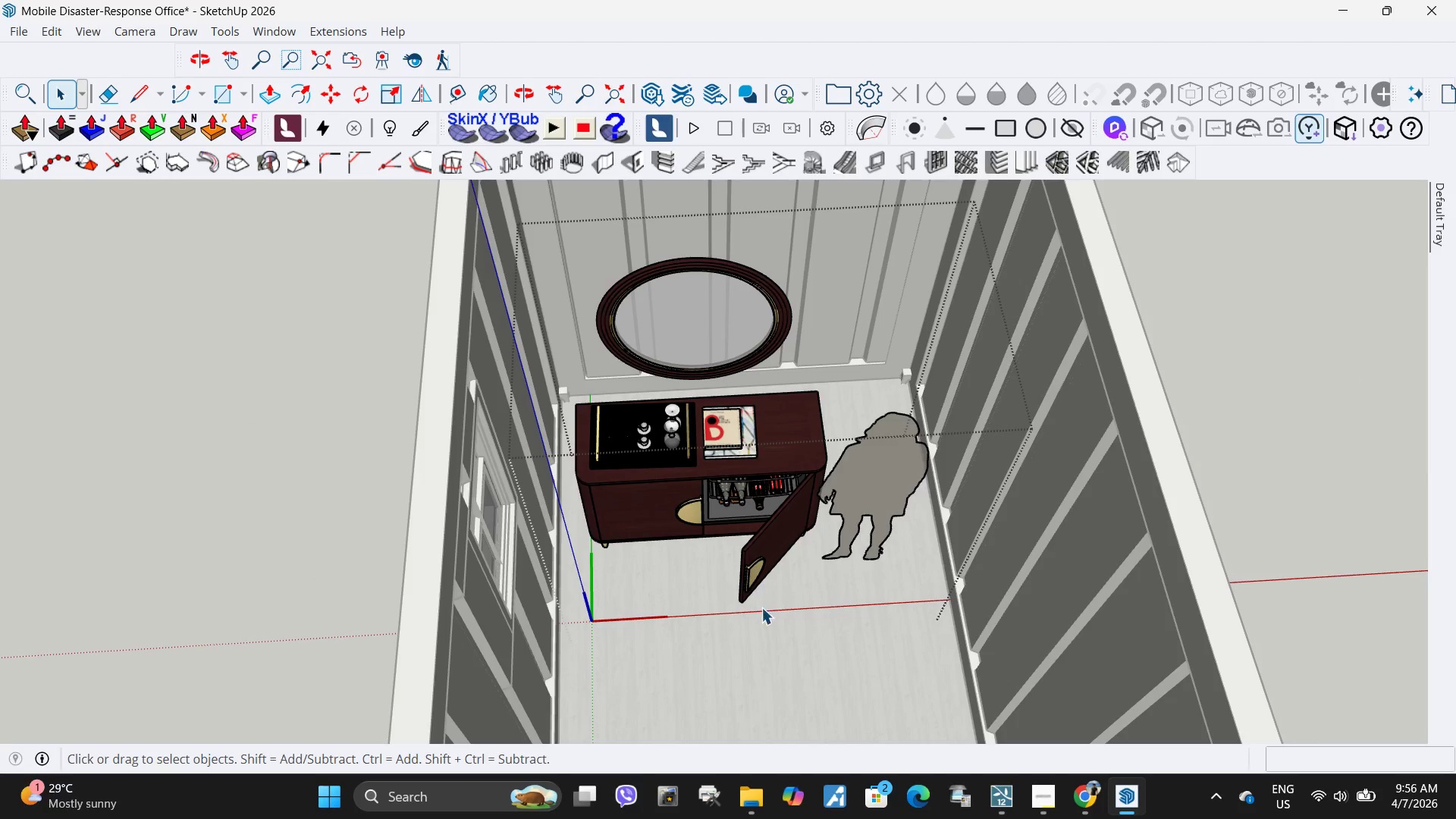 
scroll: coordinate [713, 452], scroll_direction: up, amount: 11.0
 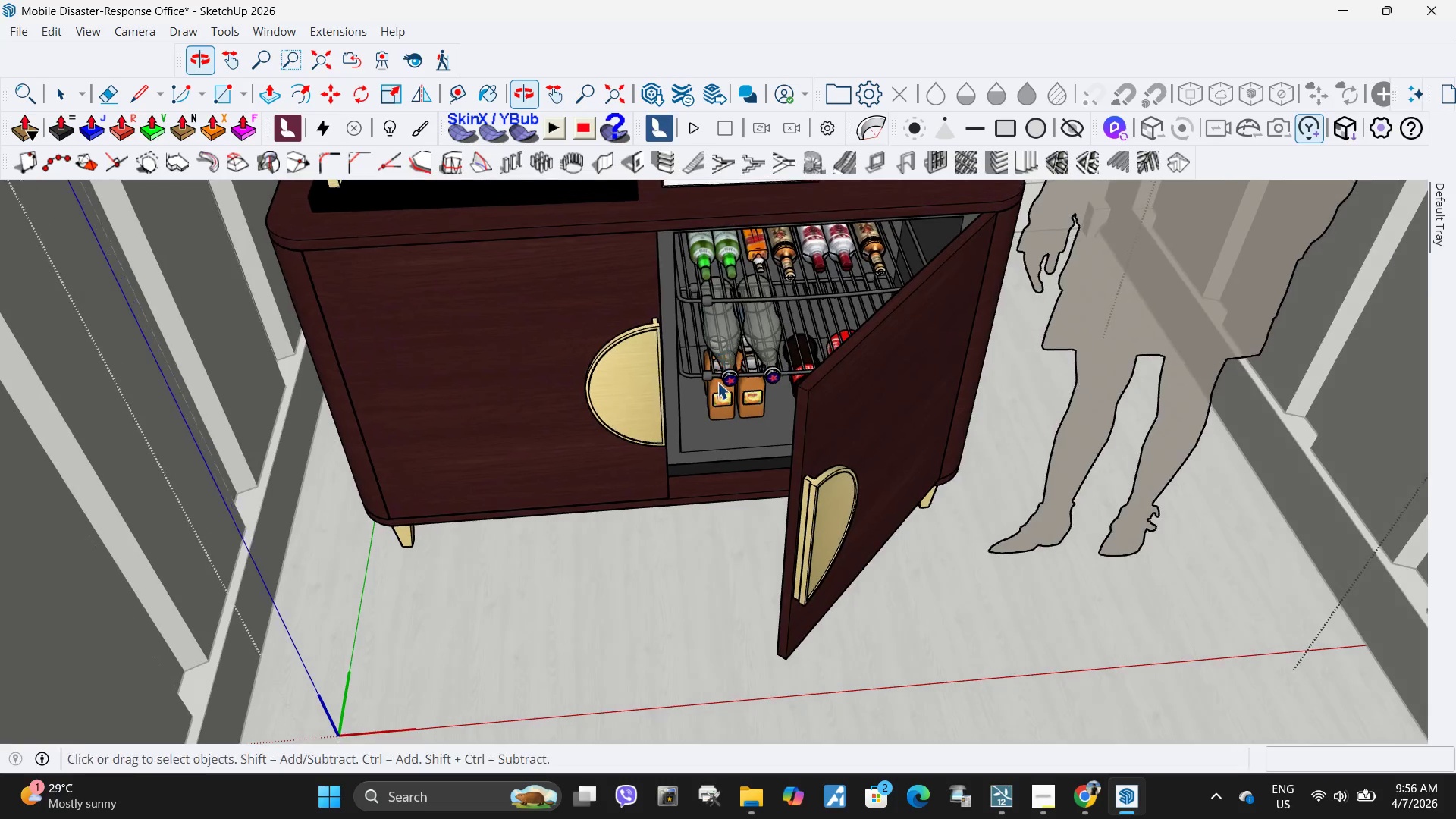 
scroll: coordinate [723, 458], scroll_direction: down, amount: 4.0
 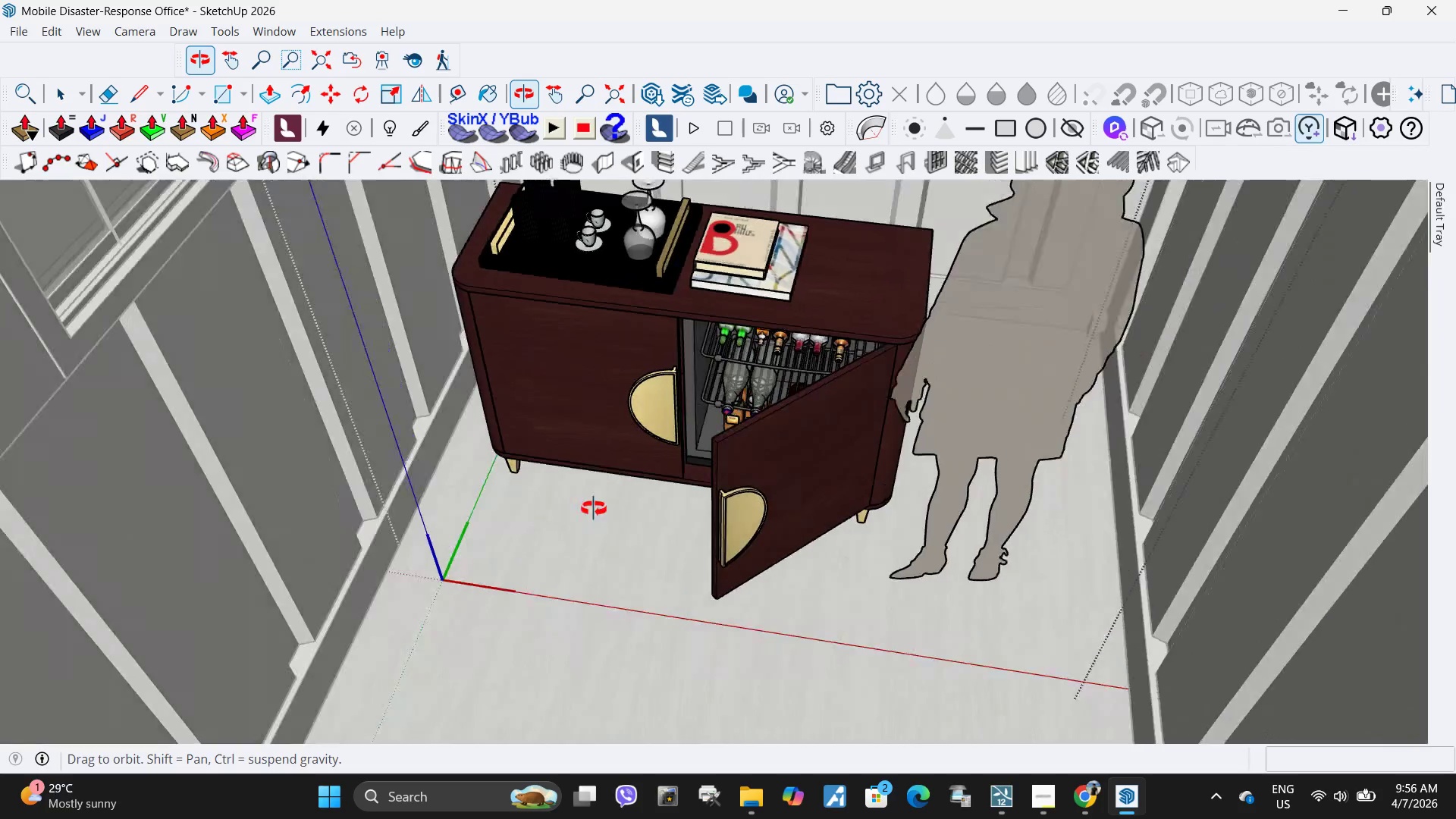 
double_click([776, 495])
 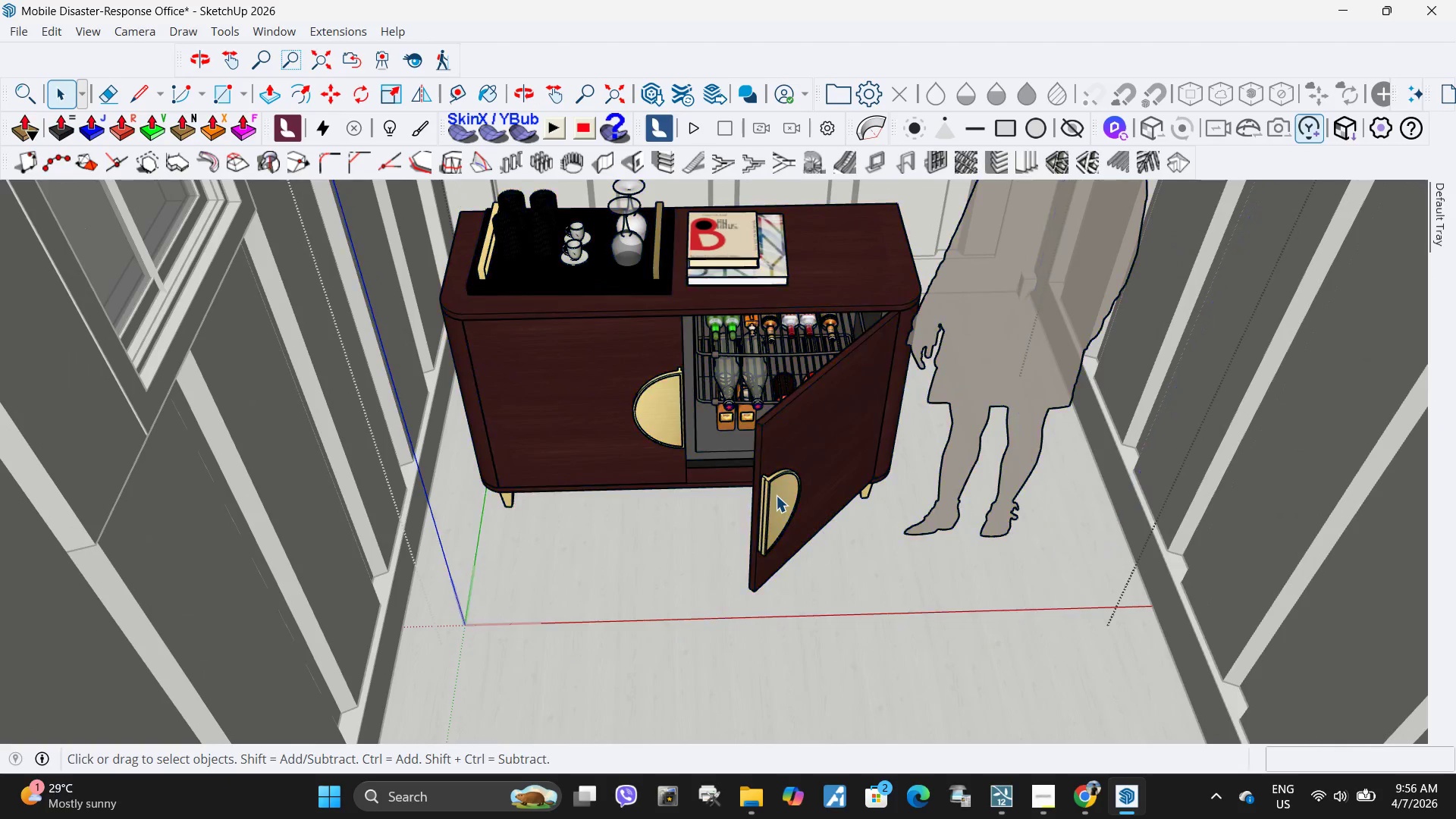 
triple_click([776, 495])
 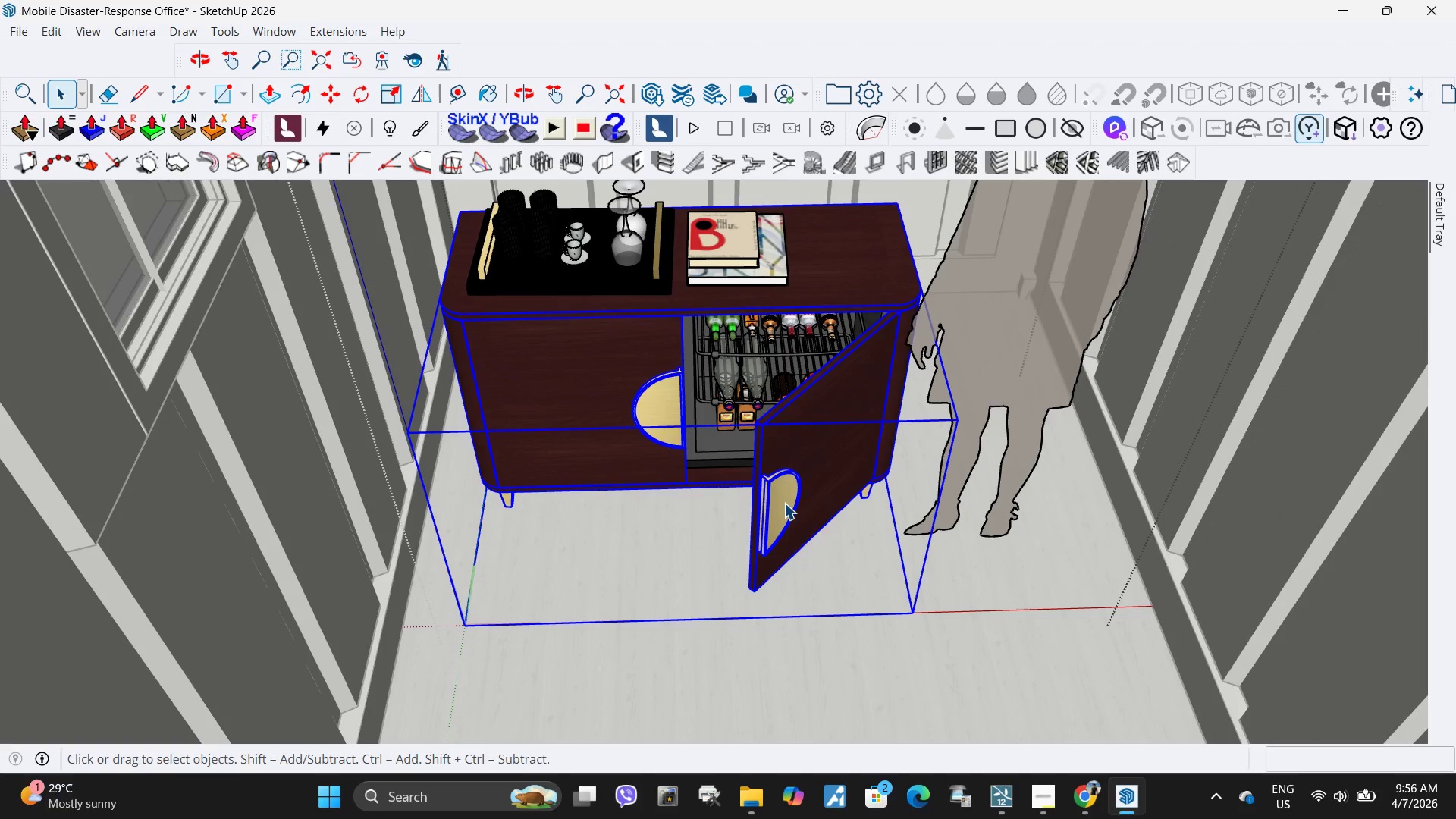 
double_click([784, 503])
 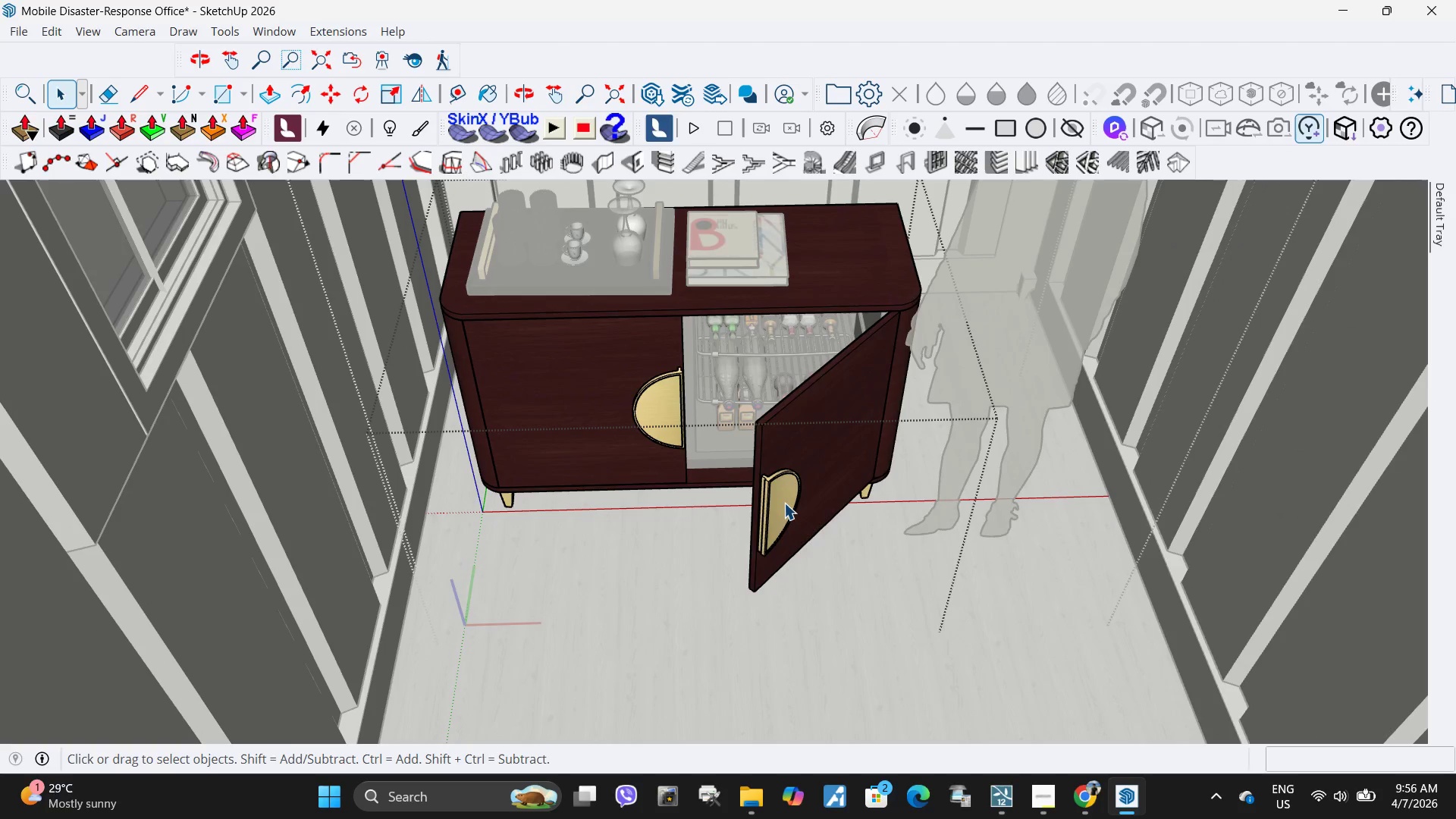 
triple_click([784, 503])
 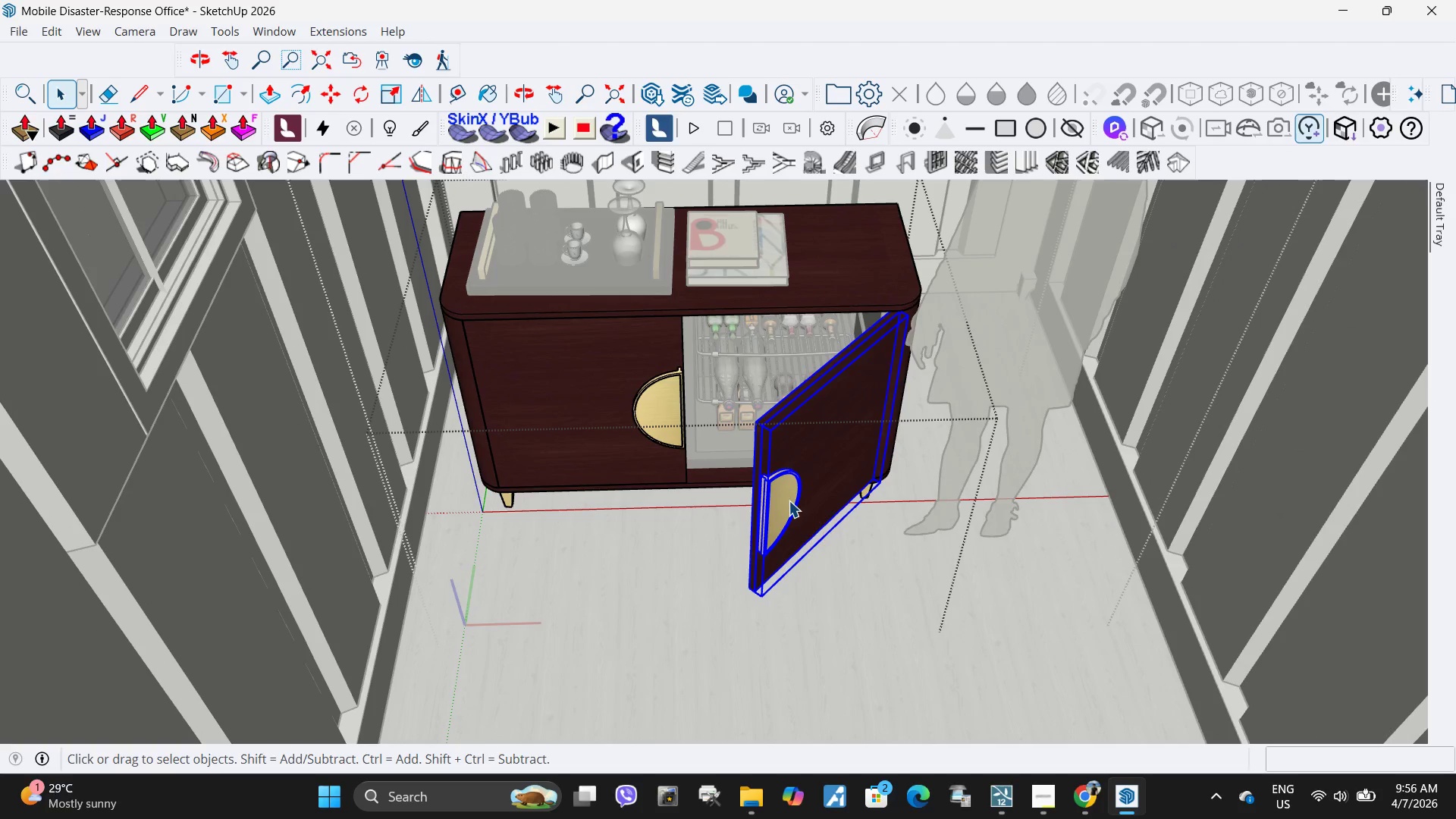 
key(Delete)
 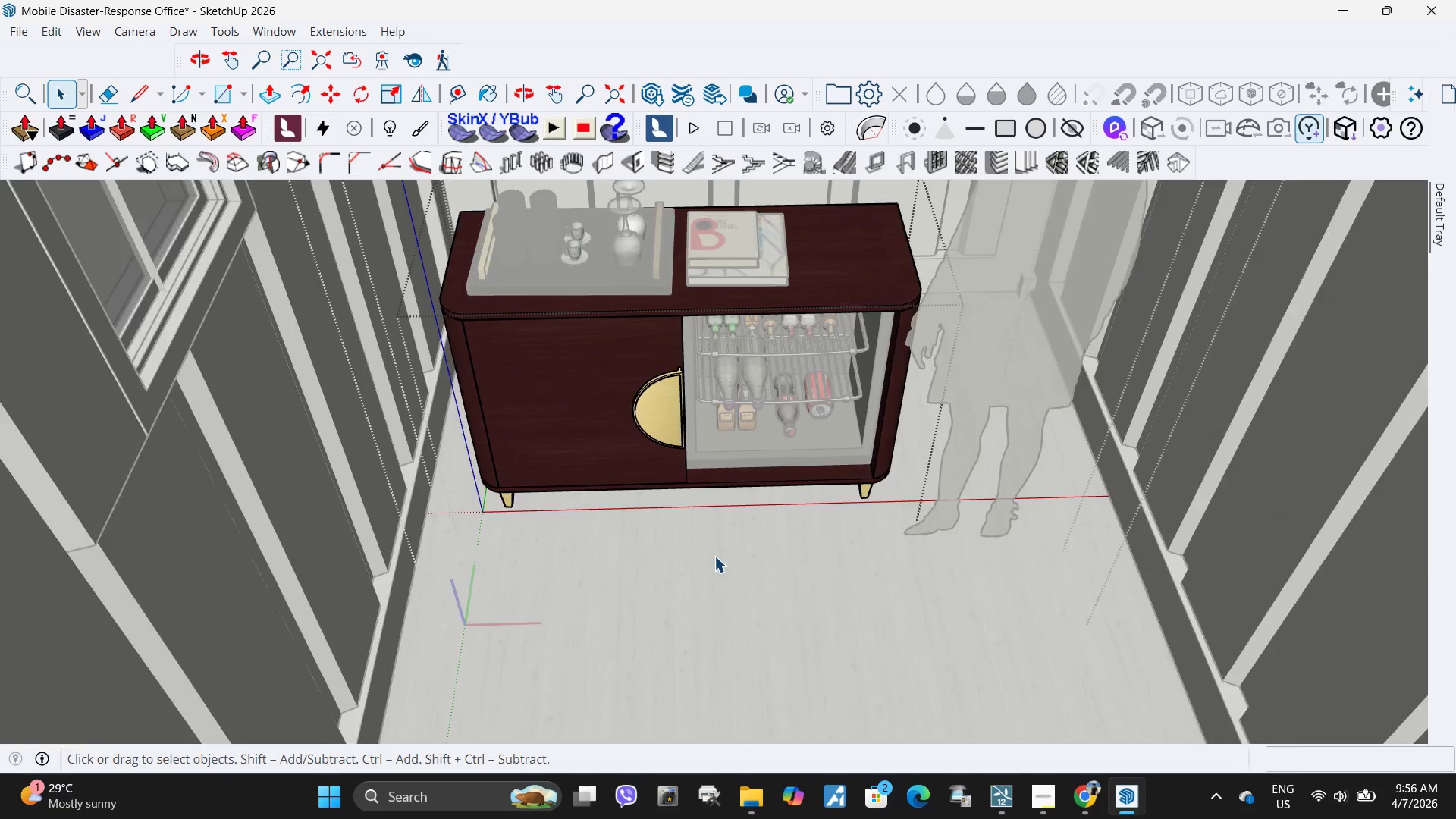 
scroll: coordinate [684, 576], scroll_direction: down, amount: 6.0
 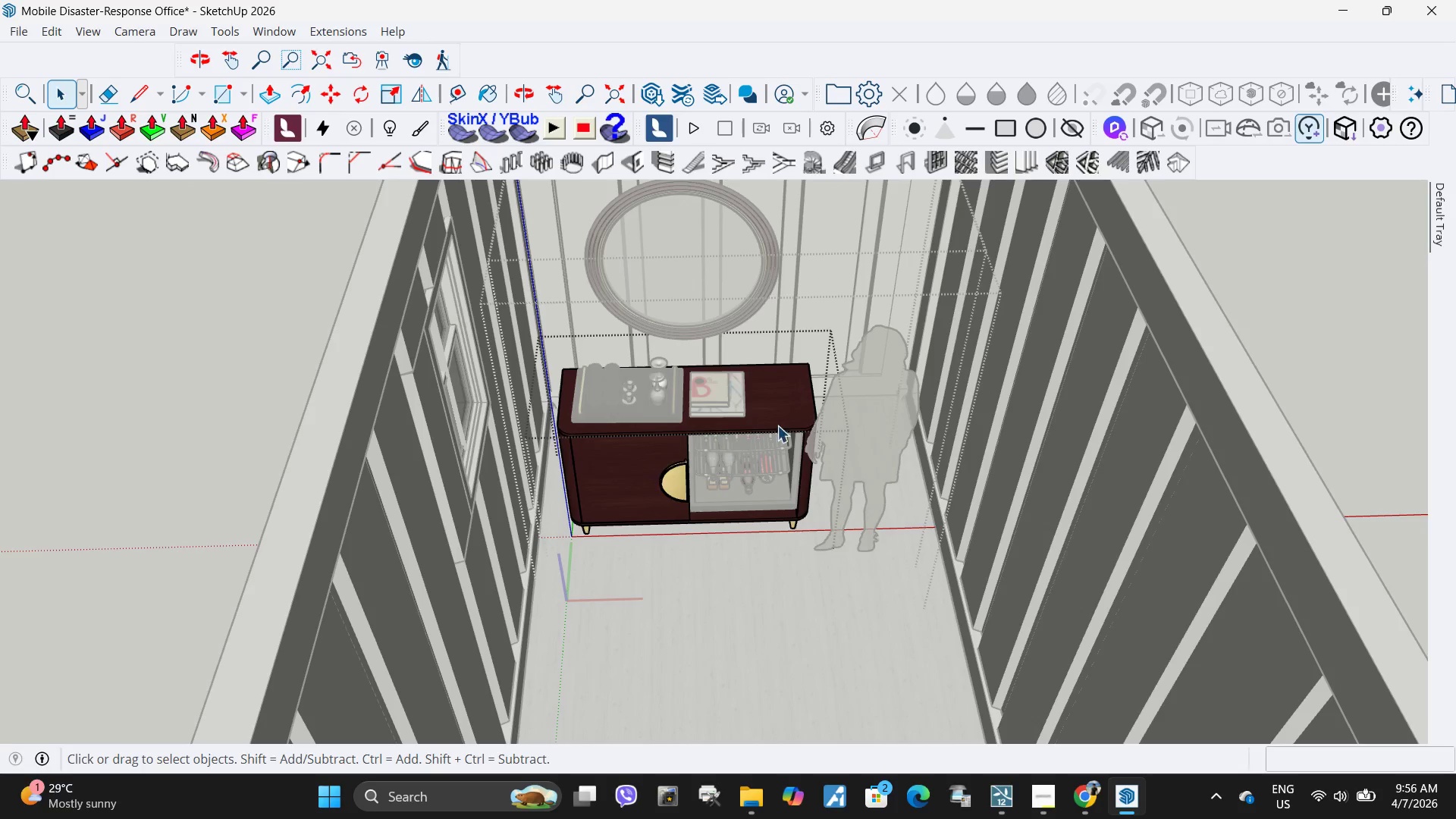 
key(Escape)
 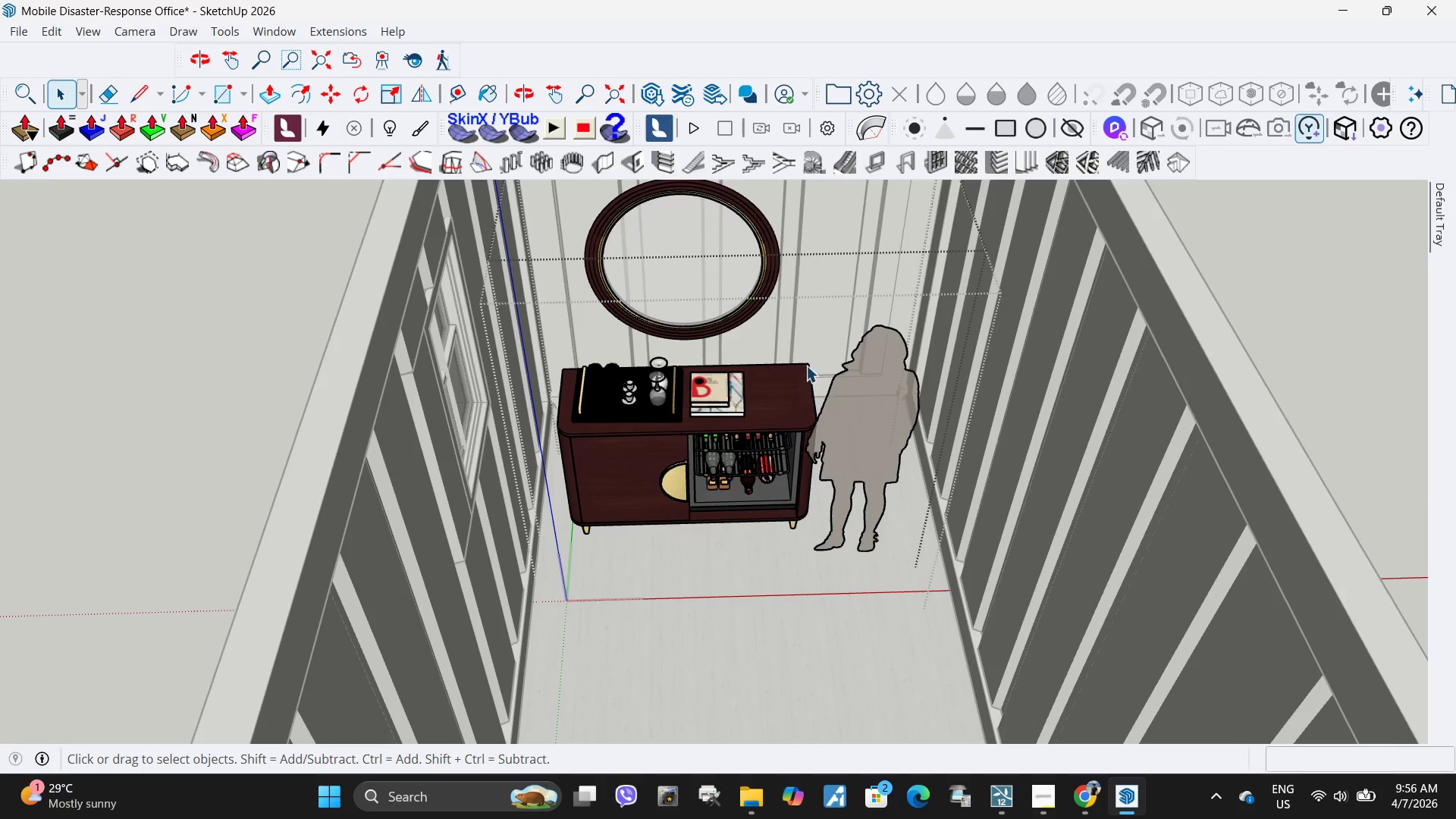 
scroll: coordinate [763, 431], scroll_direction: up, amount: 10.0
 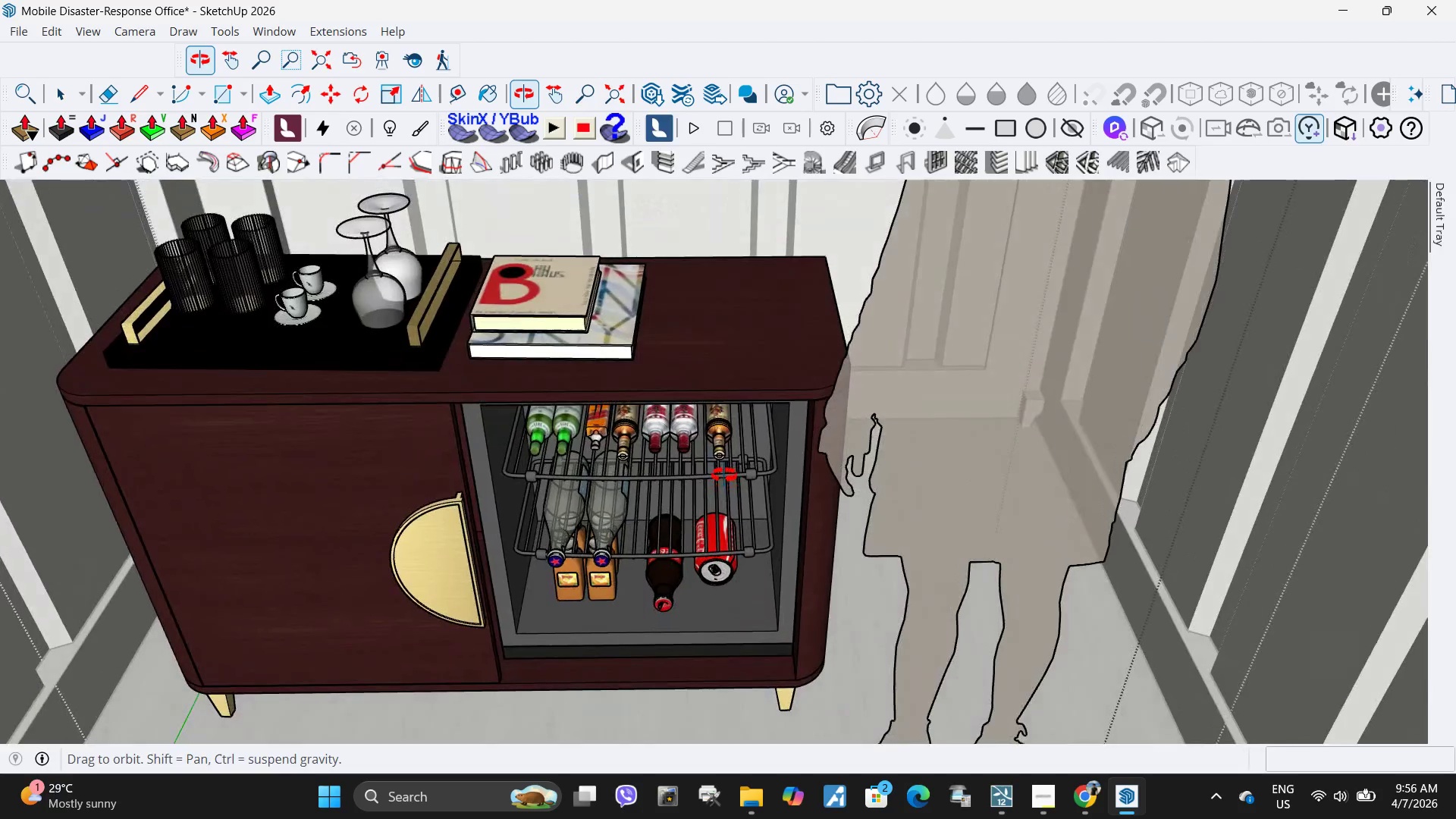 
double_click([592, 432])
 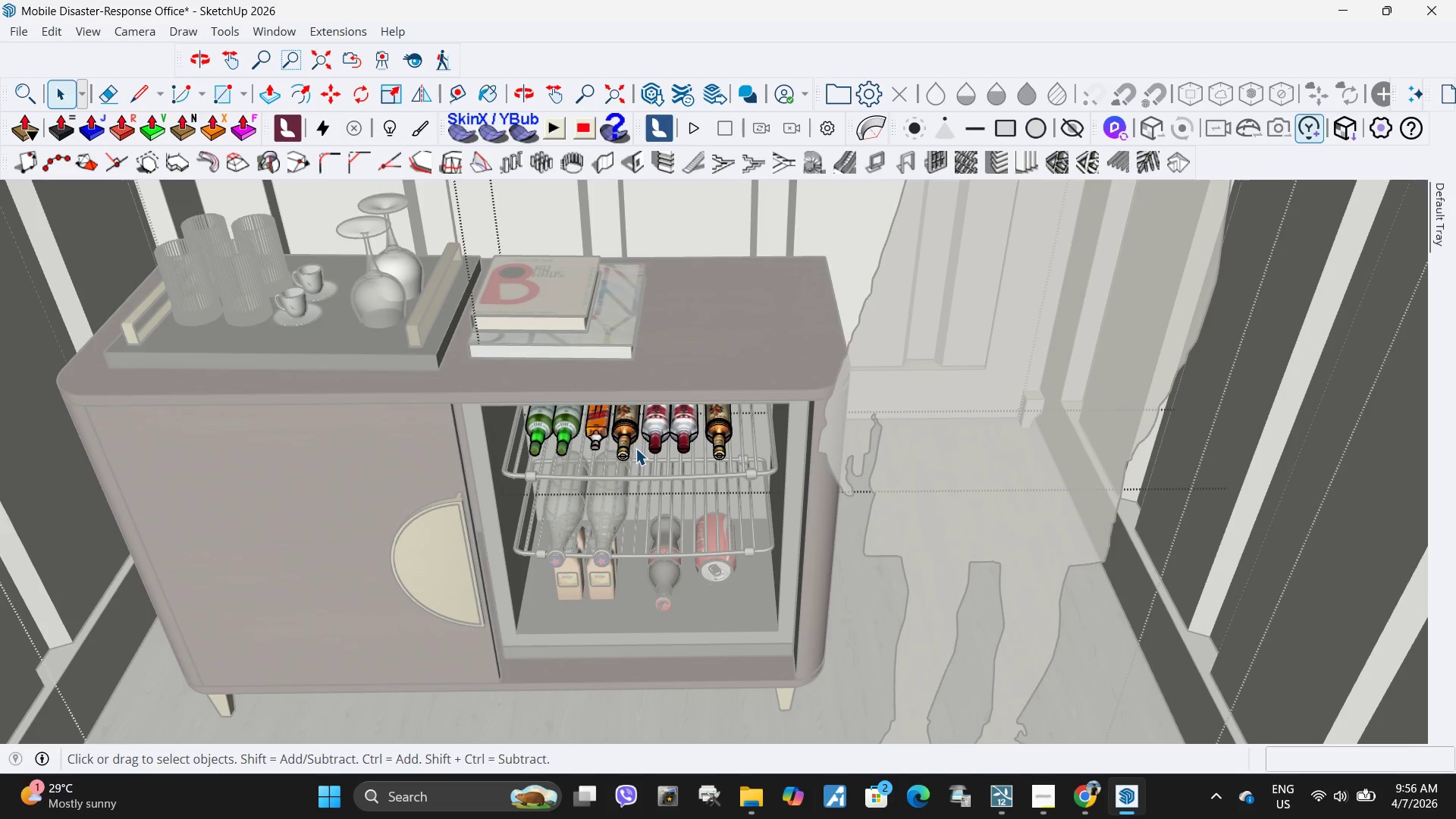 
triple_click([635, 448])
 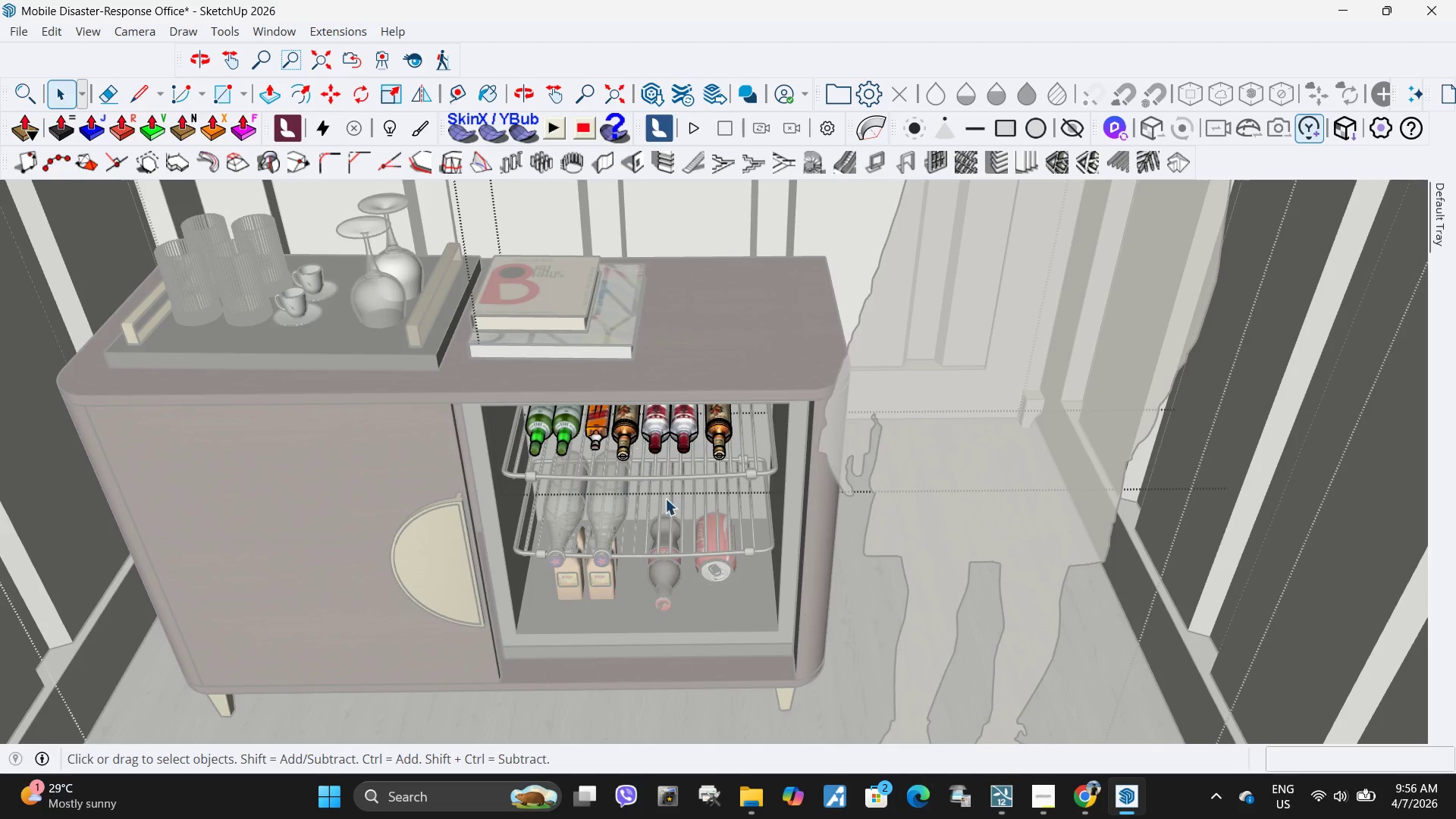 
key(Escape)
 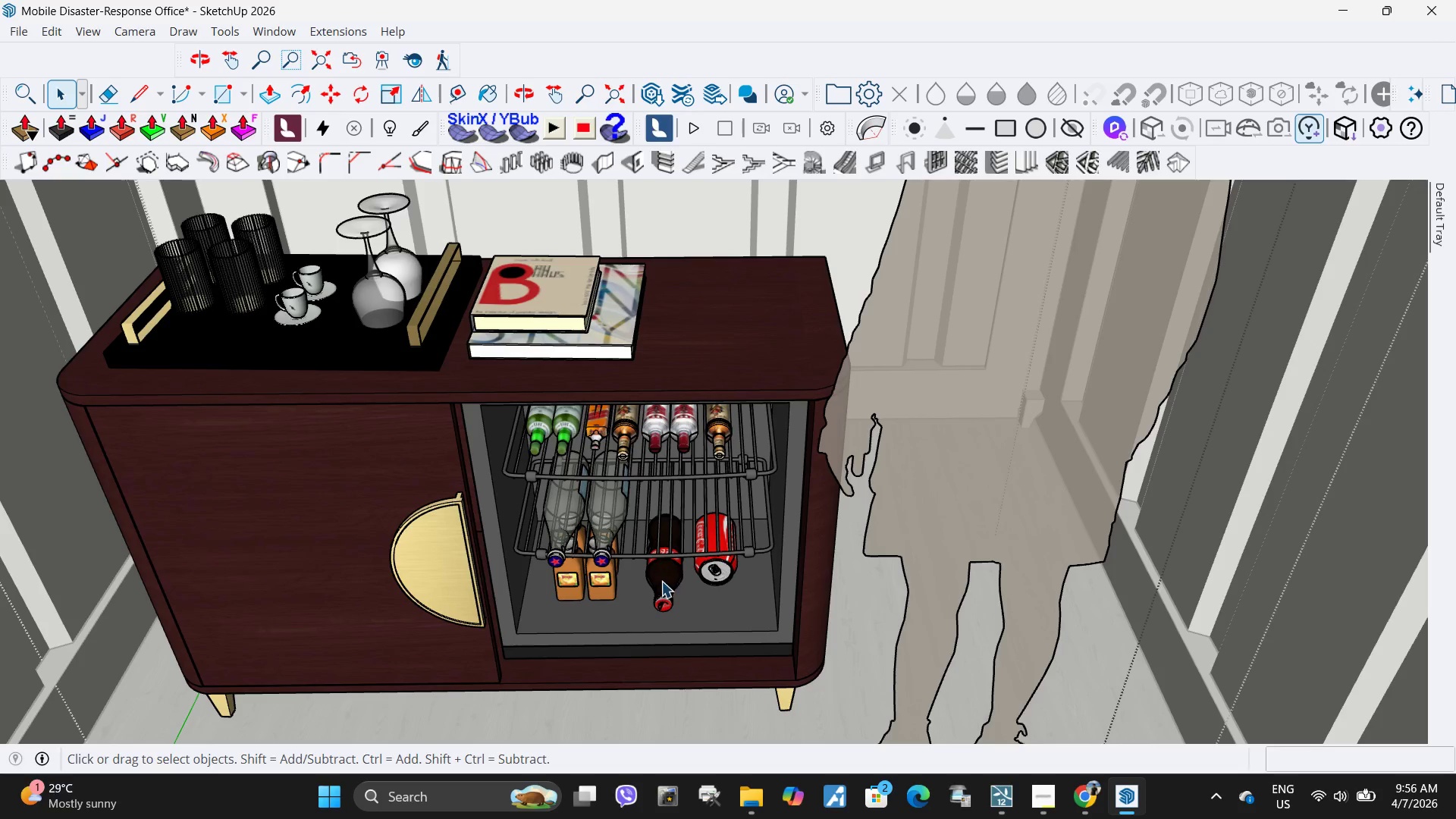 
left_click([661, 585])
 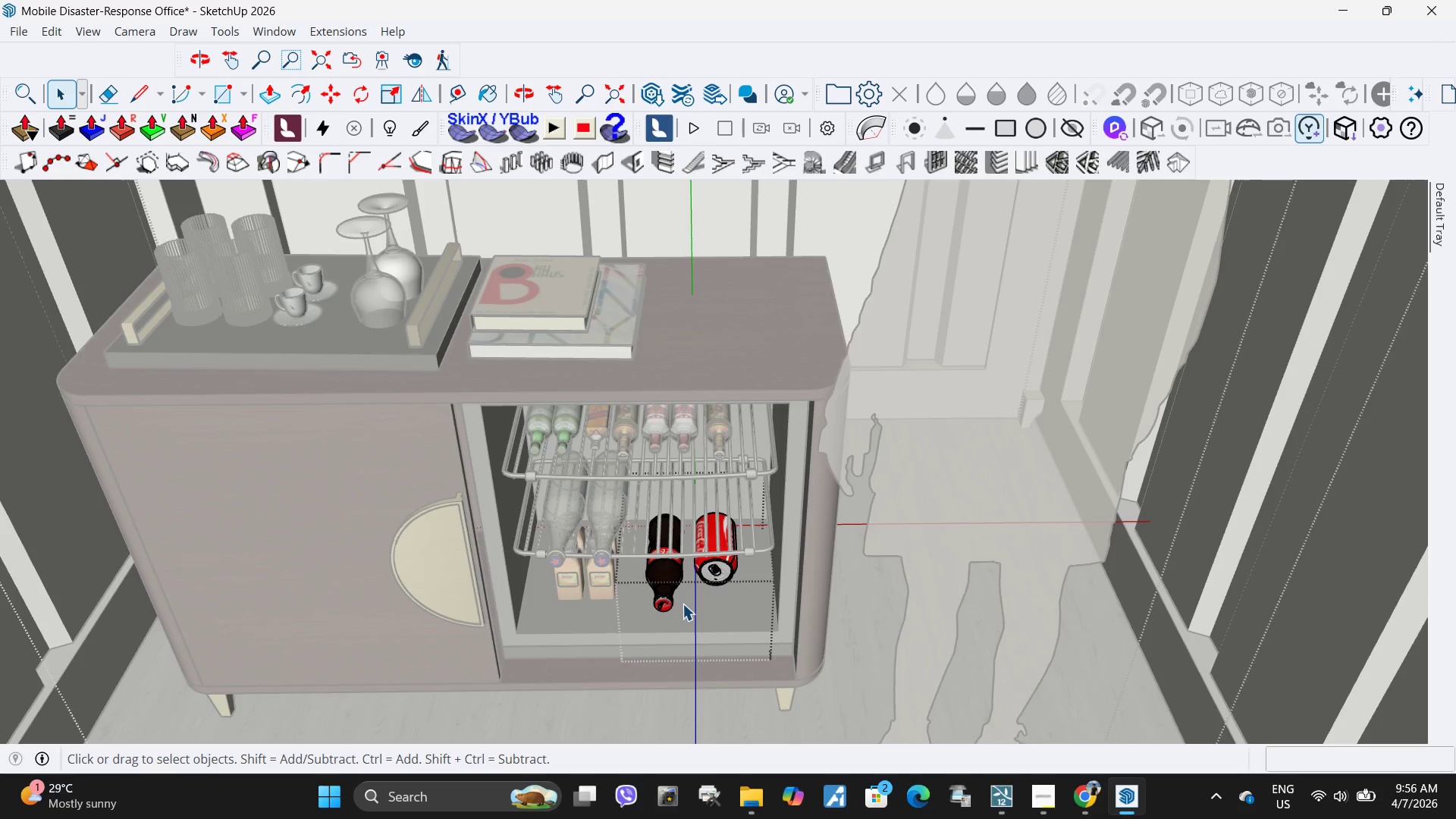 
double_click([661, 585])
 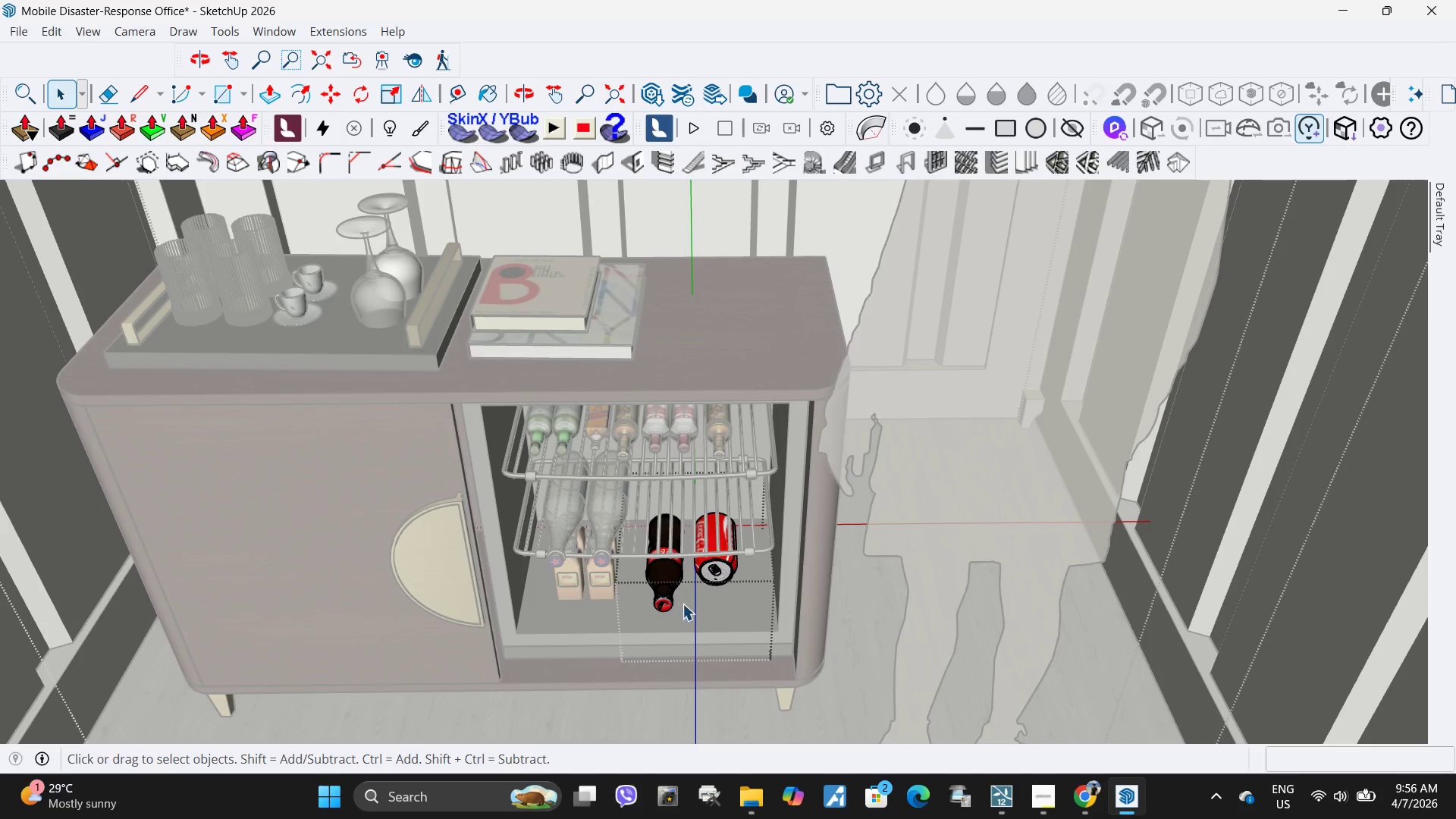 
triple_click([682, 604])
 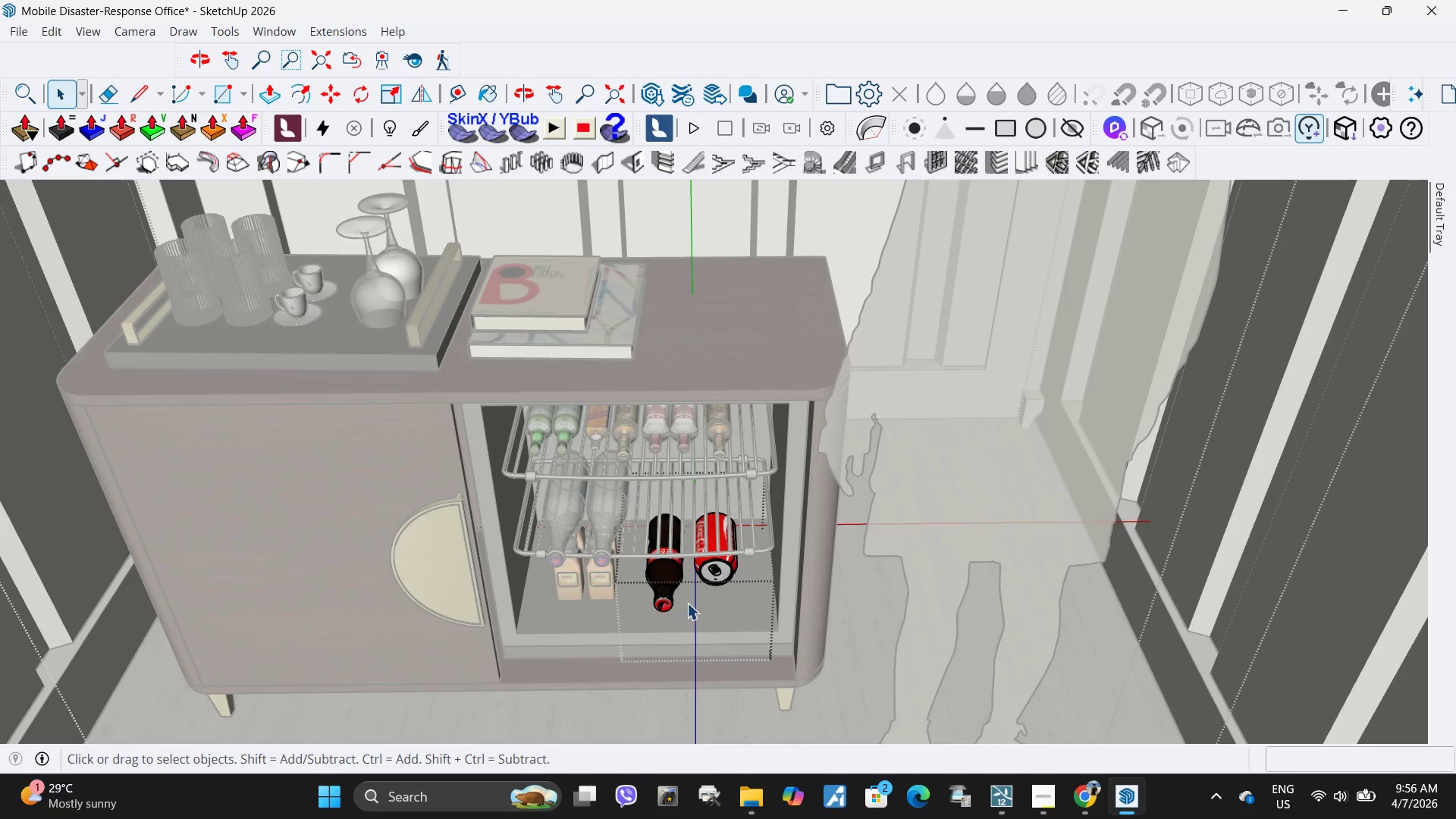 
key(Escape)
 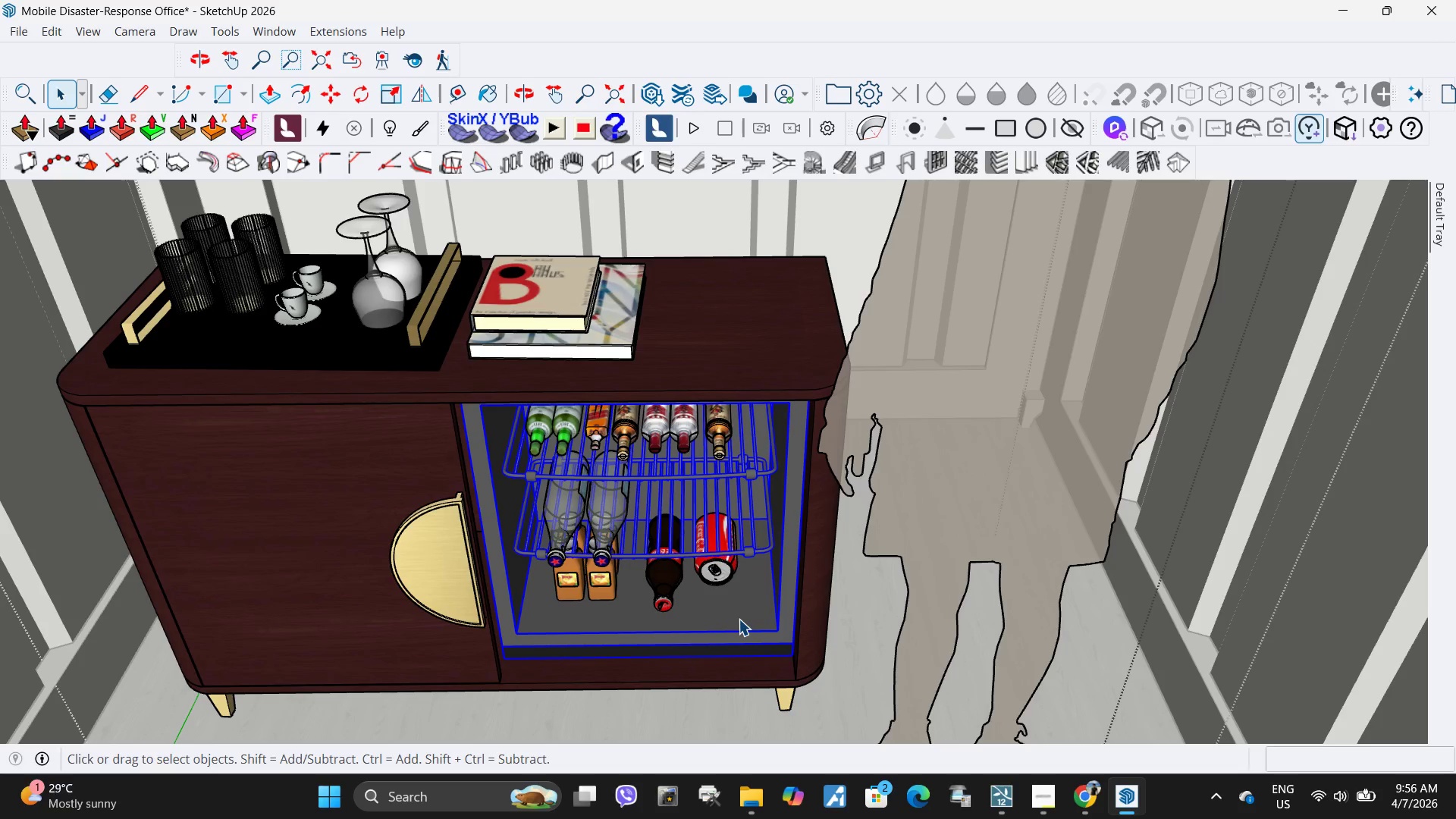 
key(Delete)
 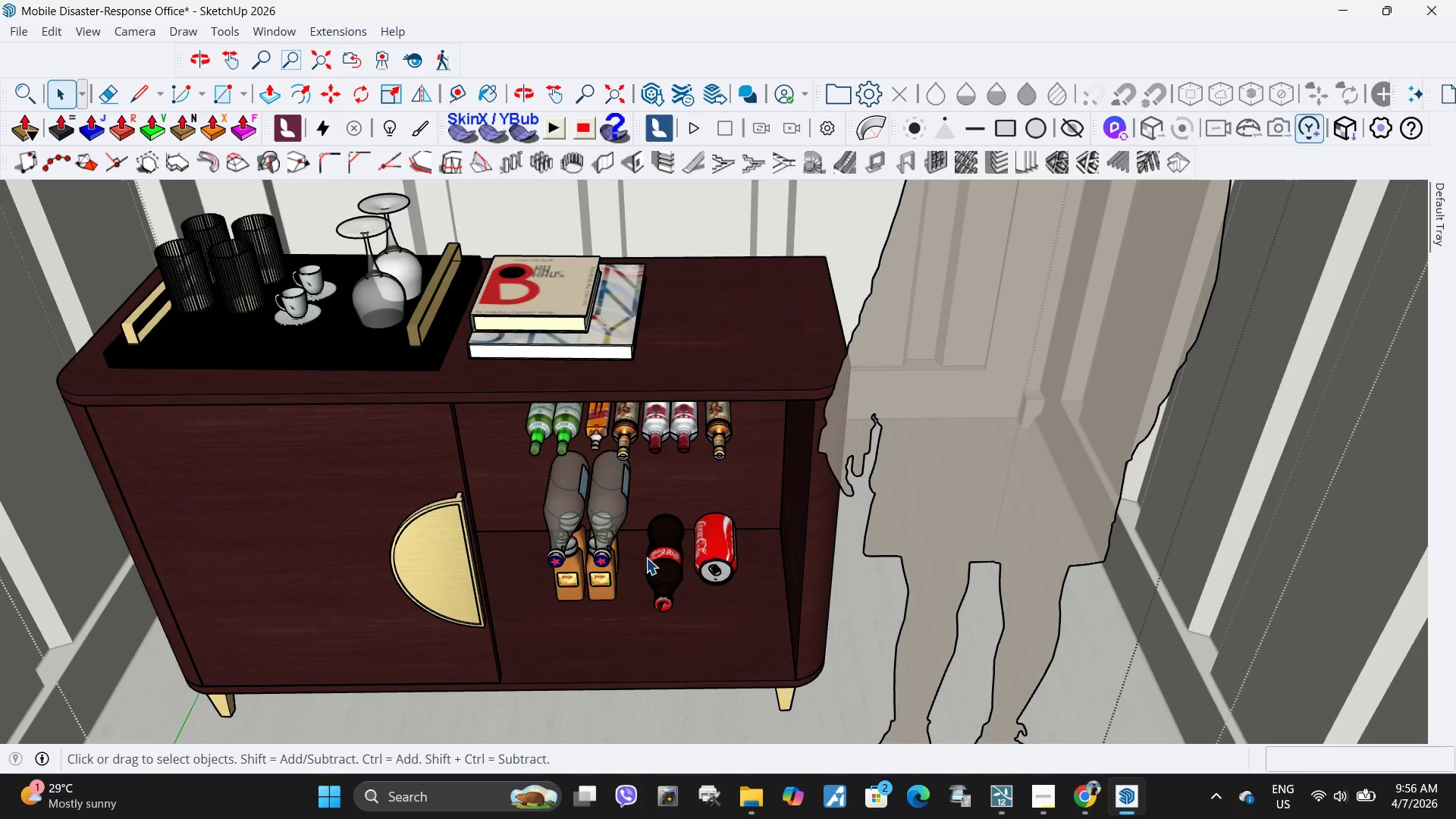 
left_click([646, 555])
 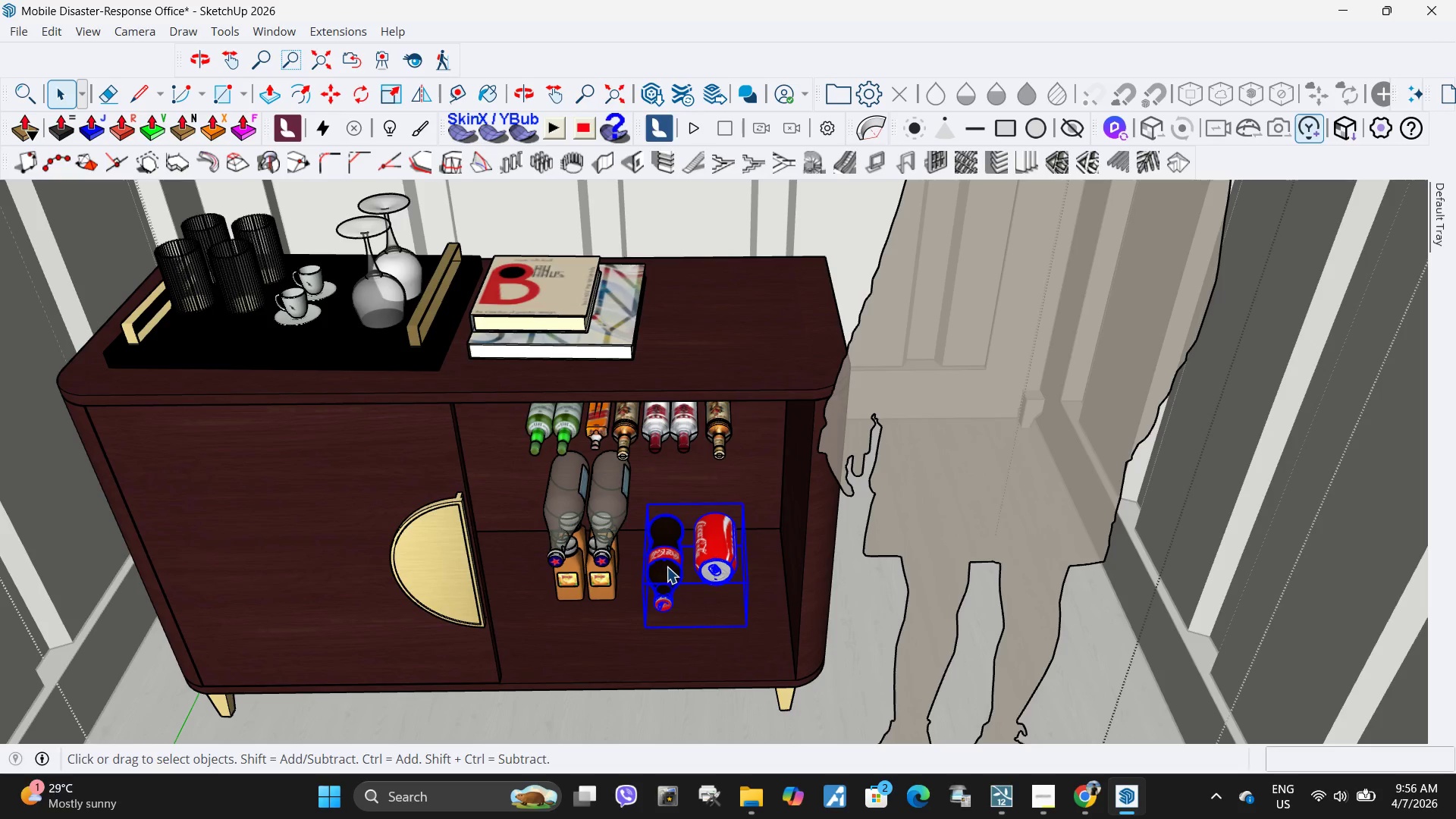 
key(Delete)
 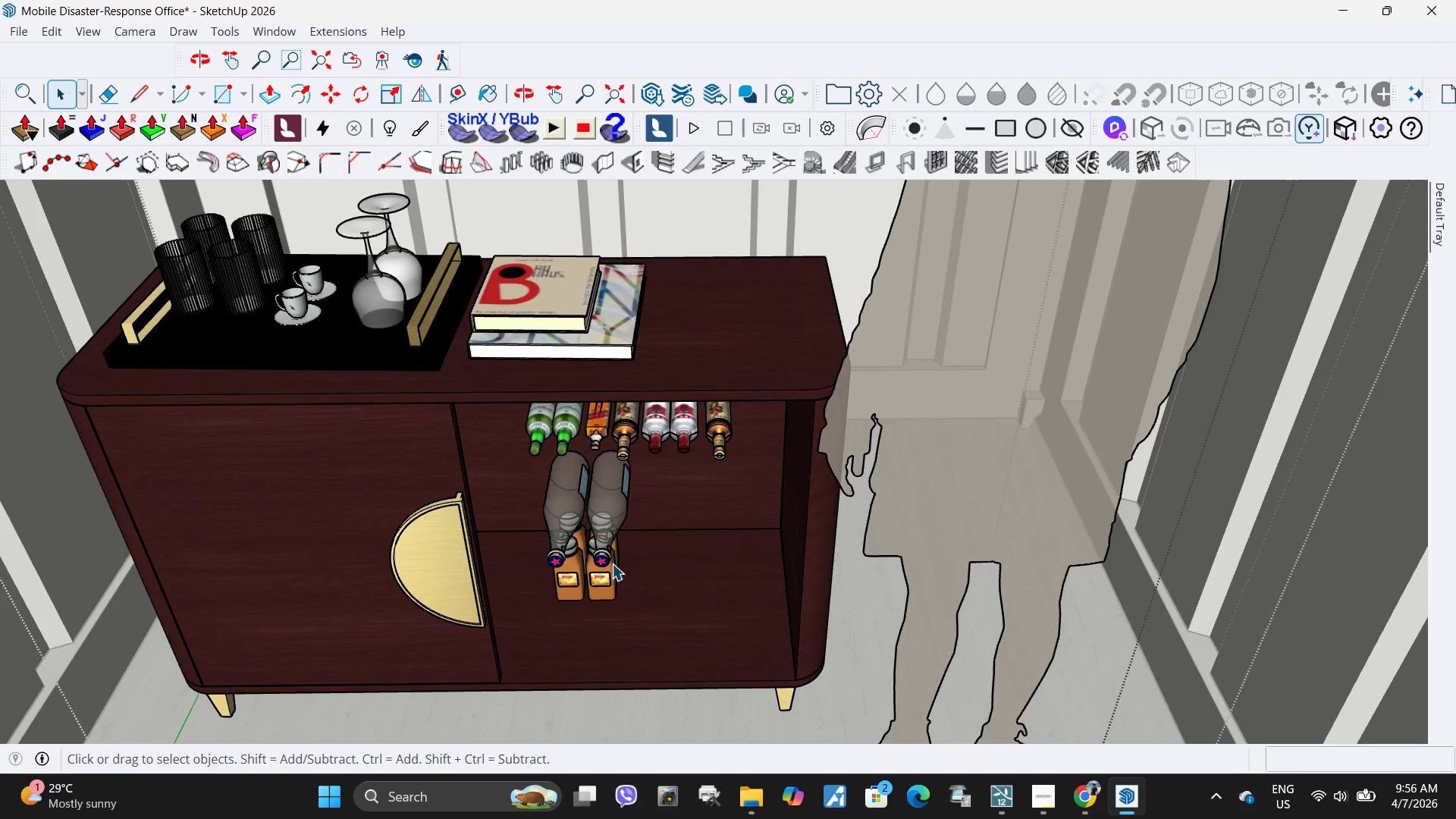 
left_click([611, 569])
 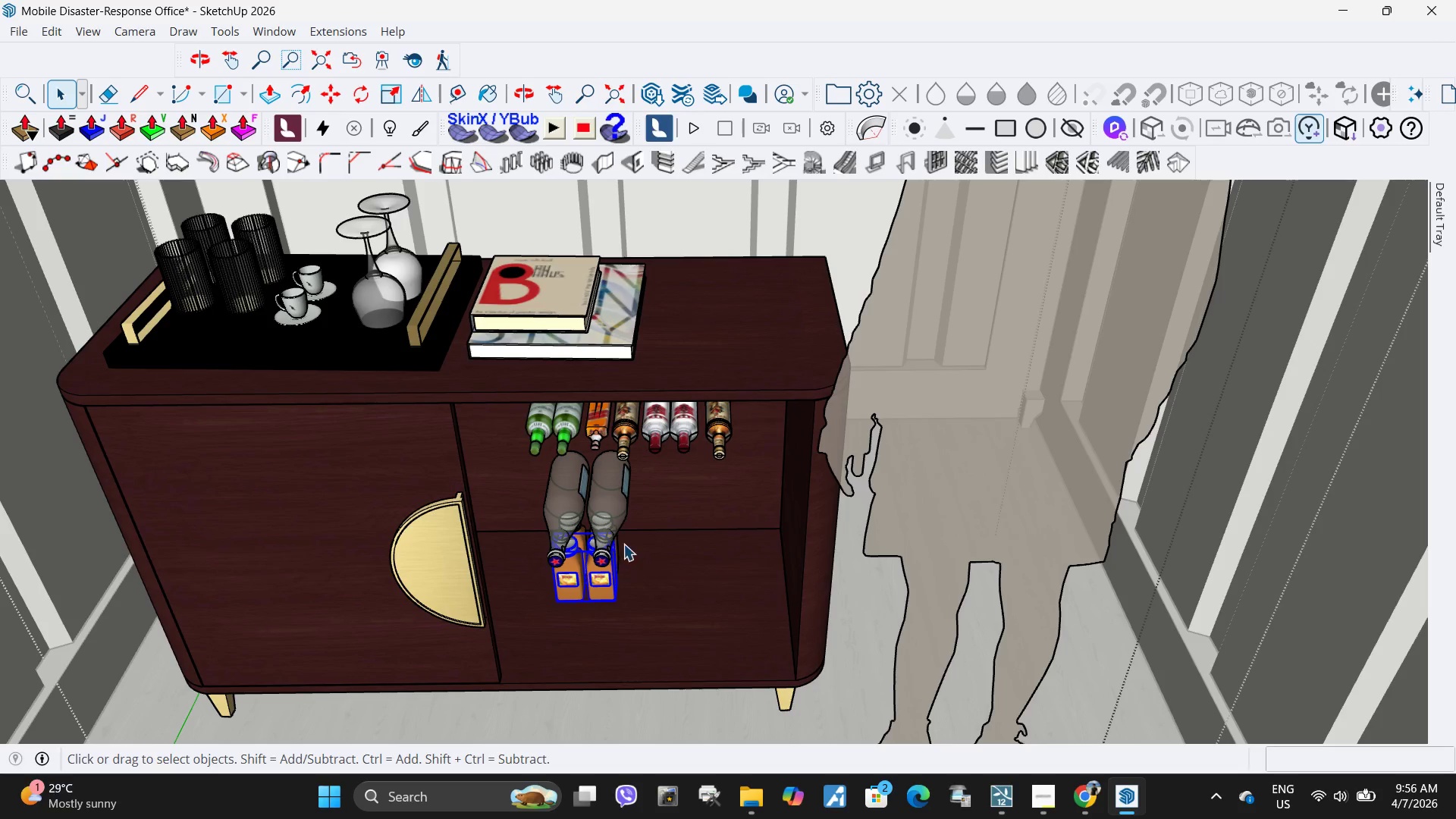 
key(Control+Z)
 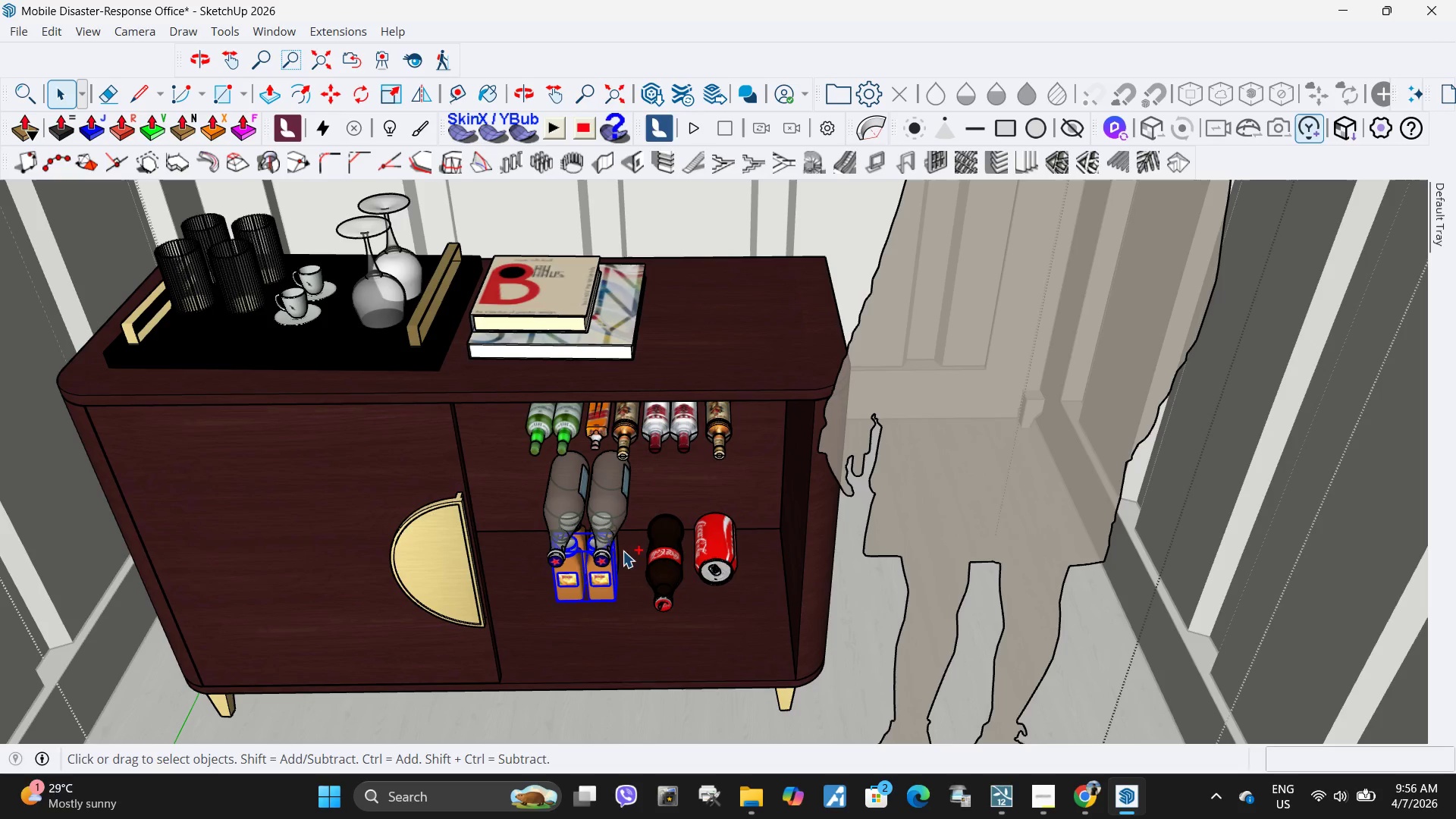 
key(Control+Z)
 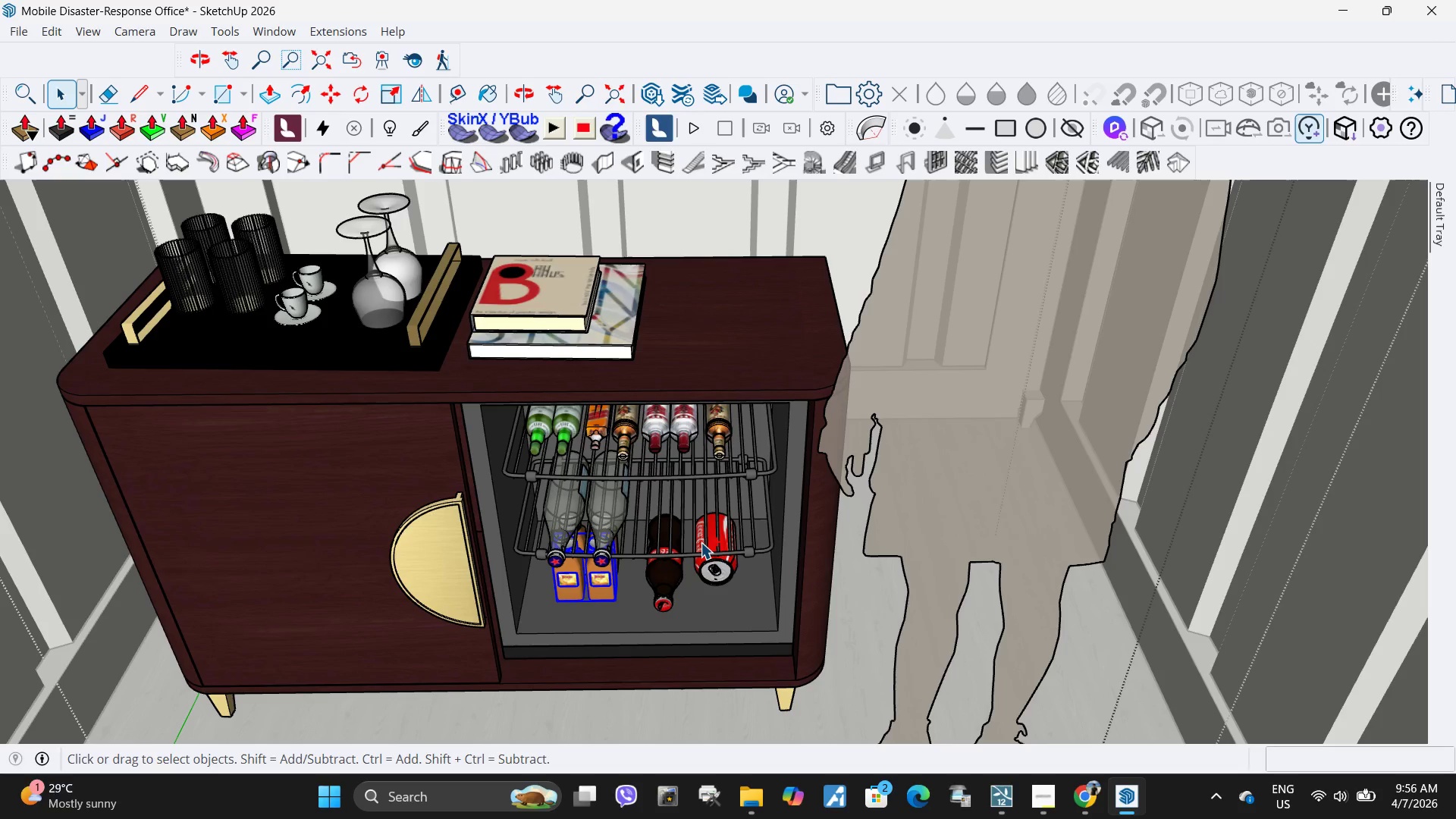 
key(Control+Z)
 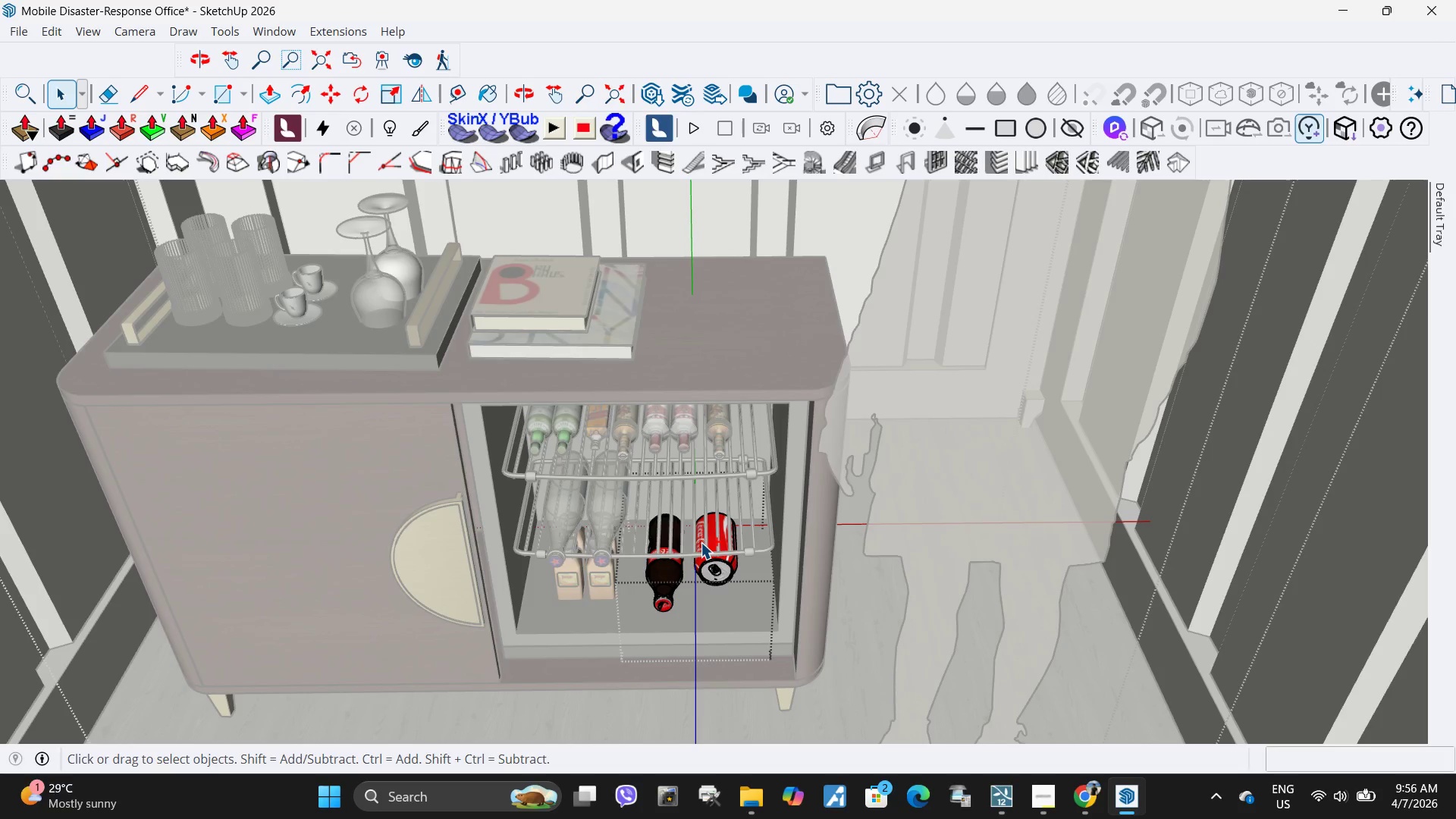 
key(Control+Z)
 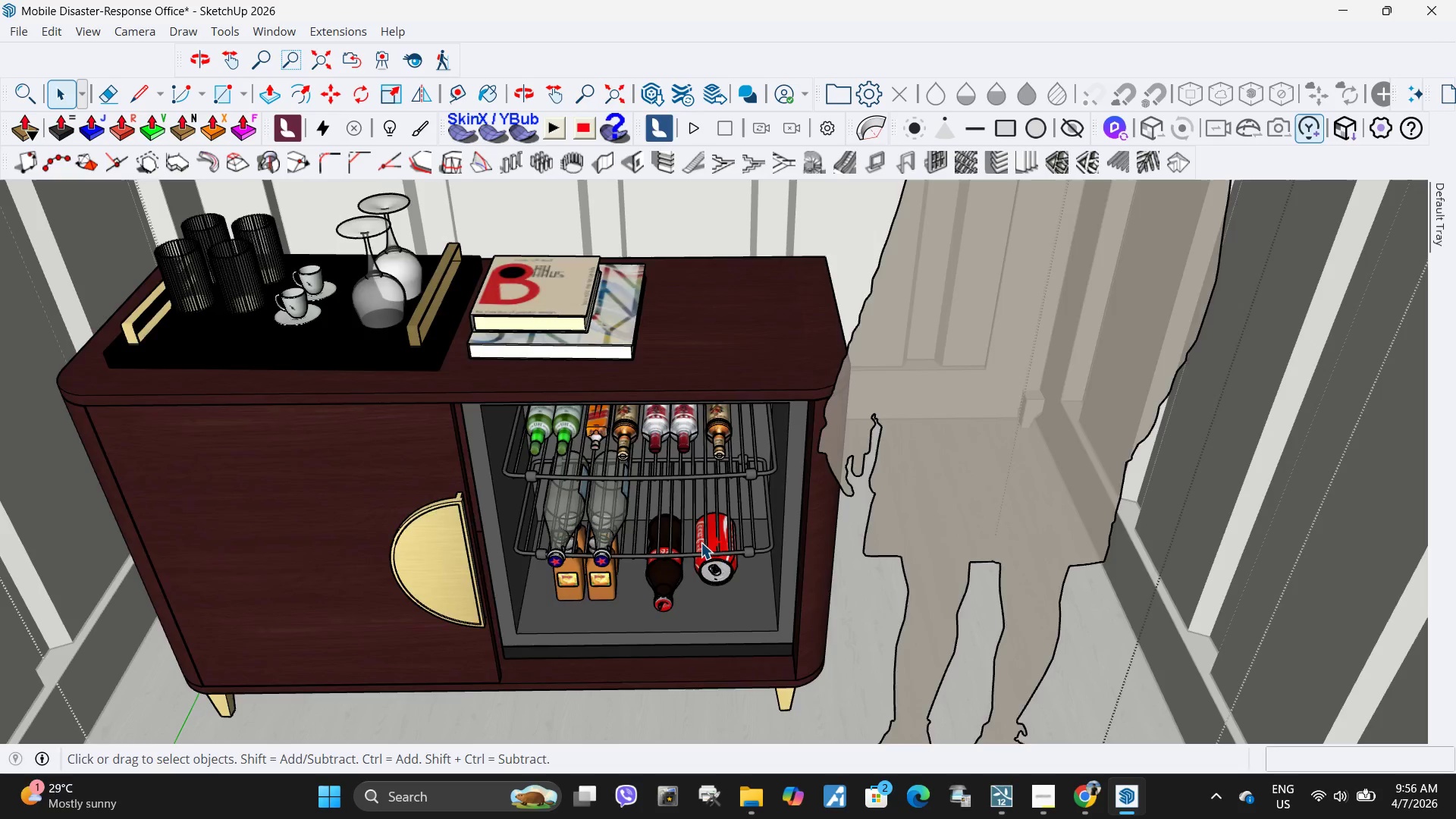 
key(Control+Z)
 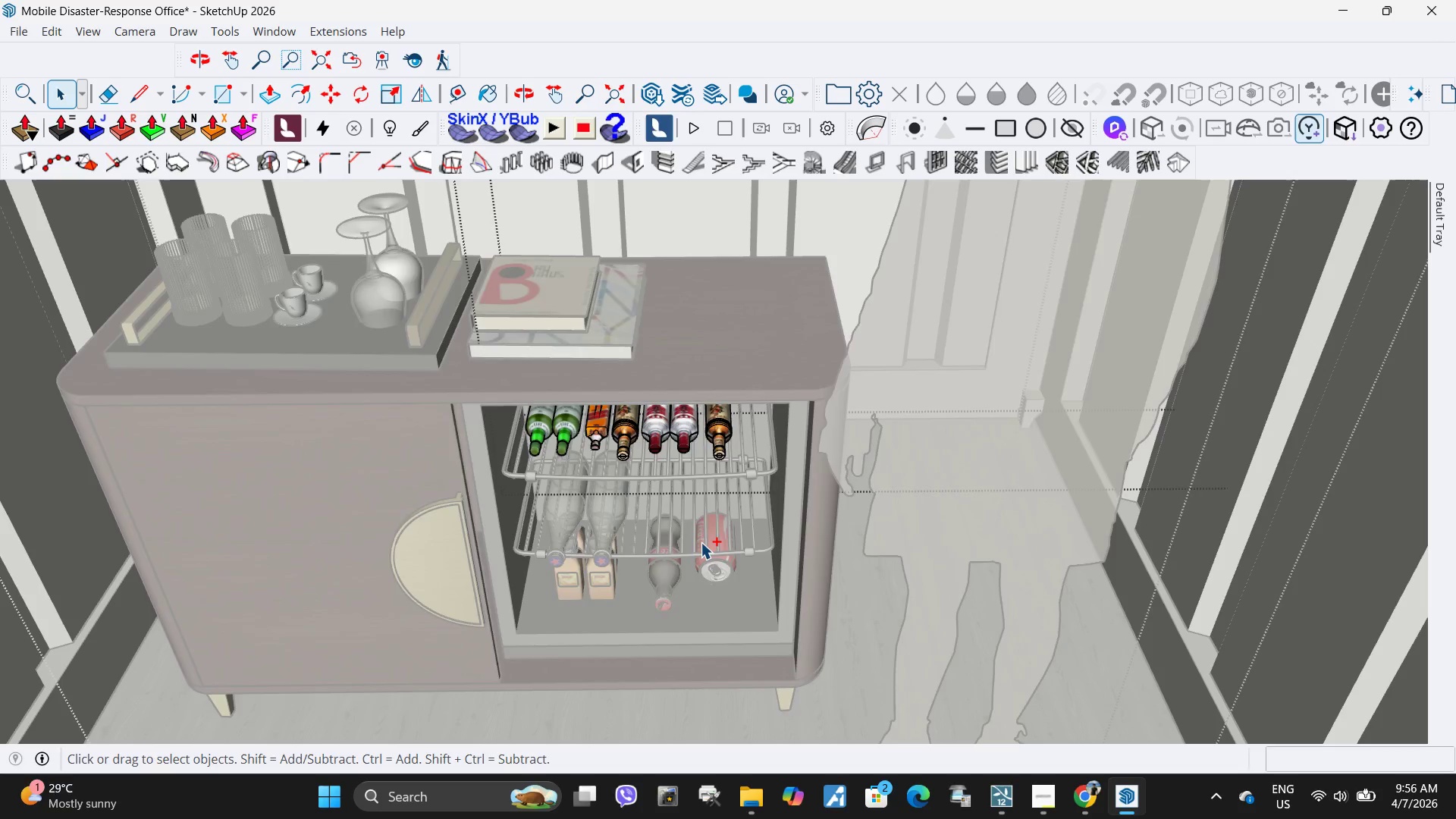 
key(Control+Z)
 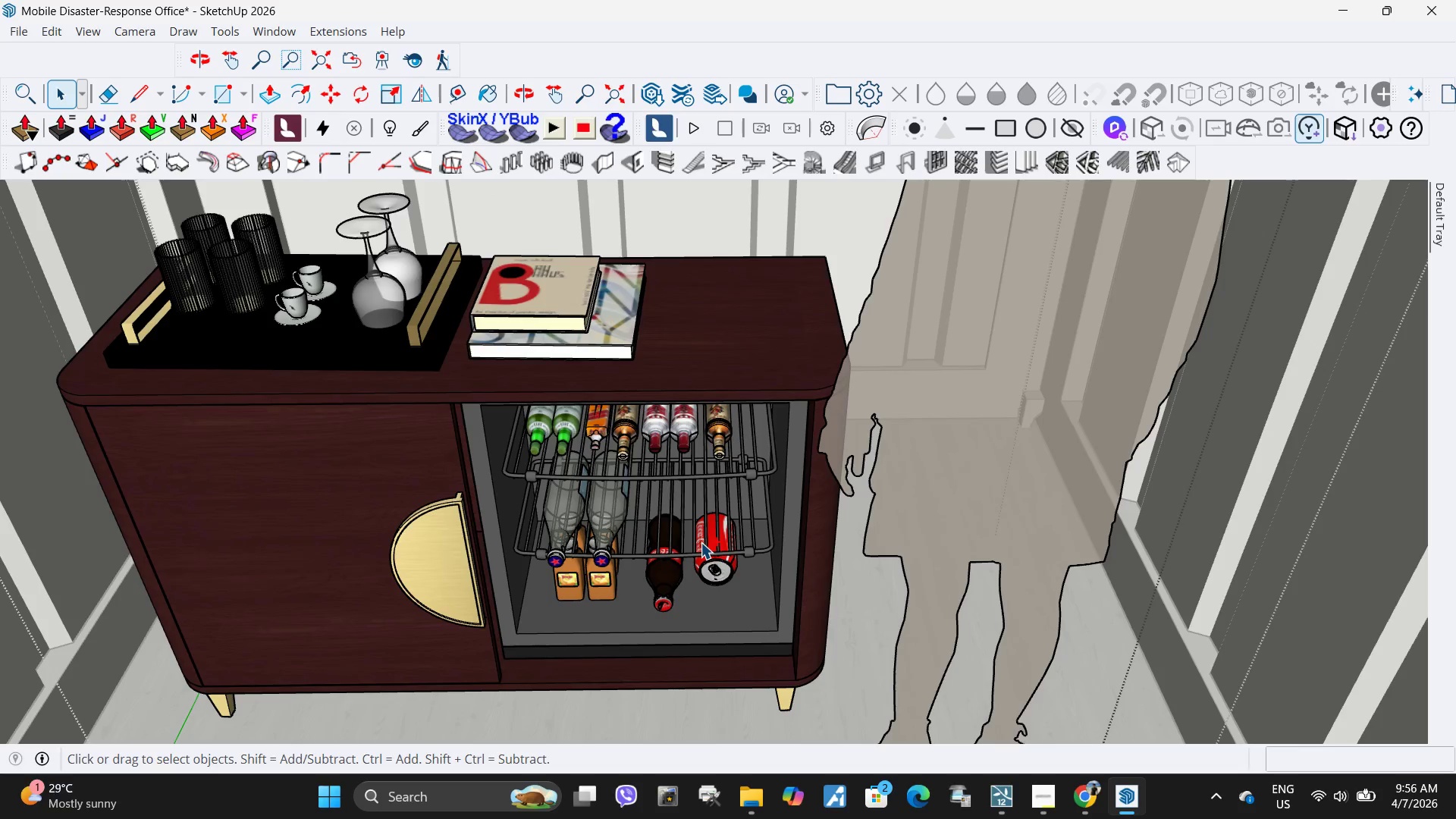 
key(Control+Z)
 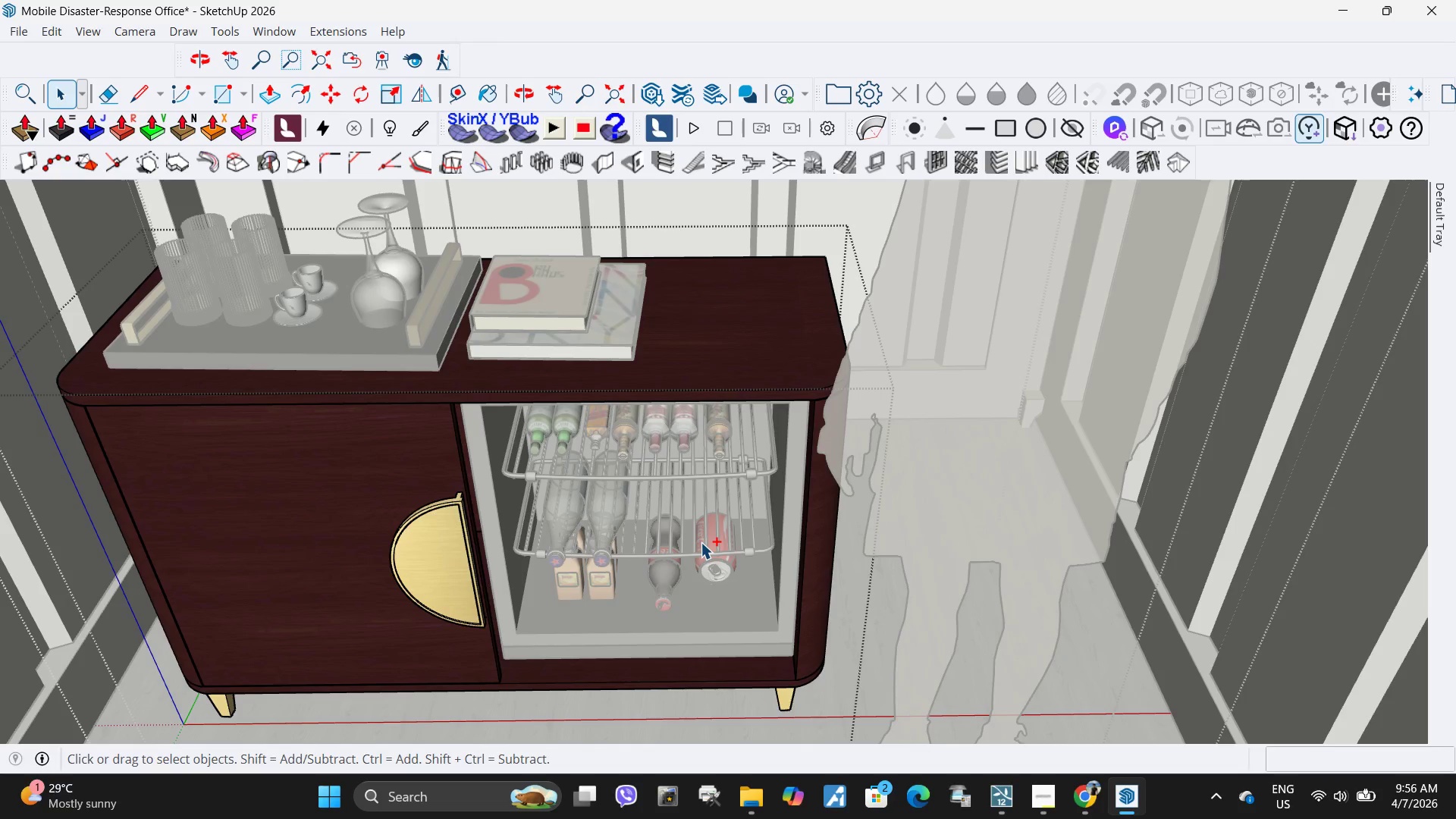 
key(Control+Z)
 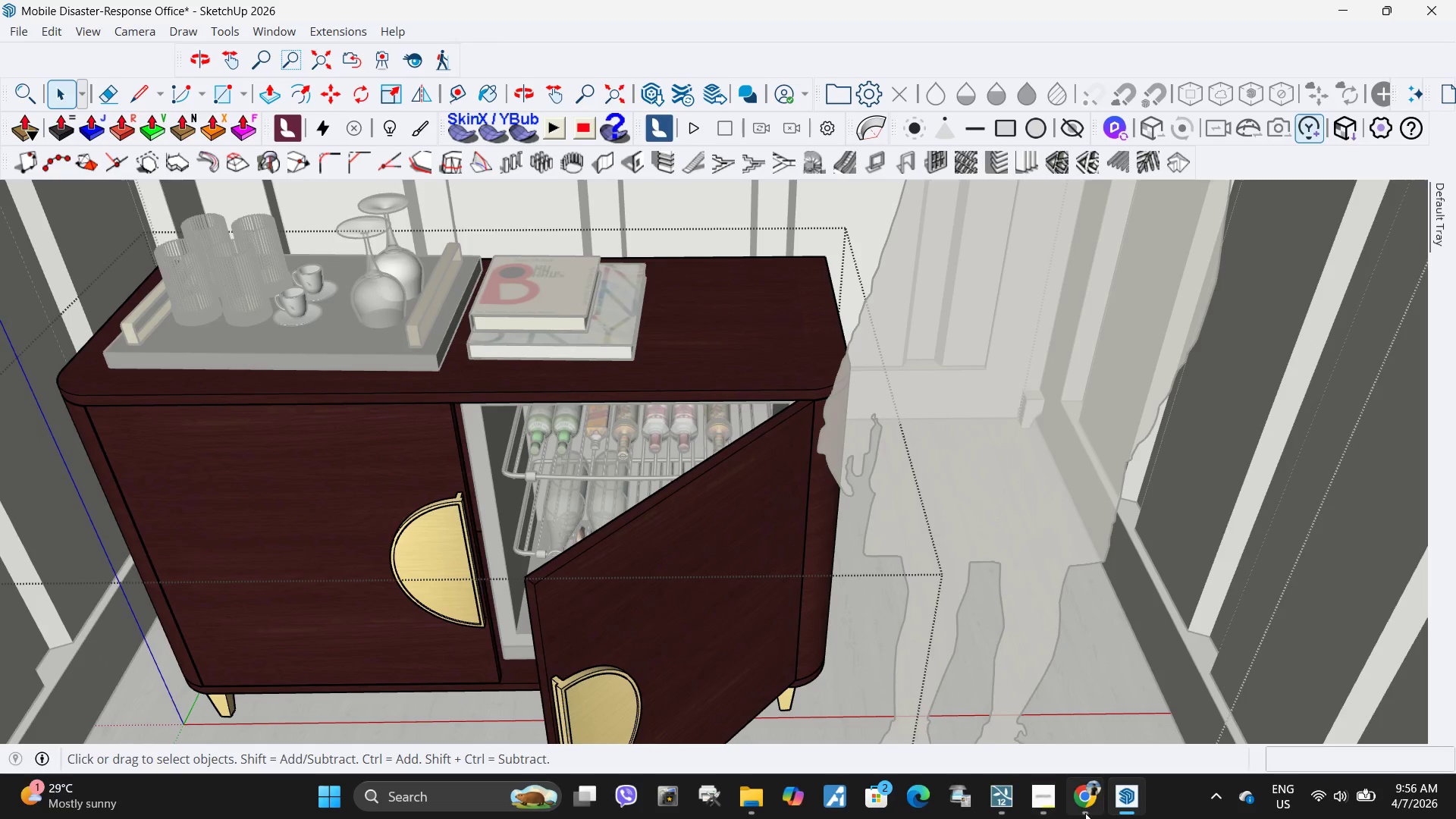 
scroll: coordinate [626, 513], scroll_direction: down, amount: 4.0
 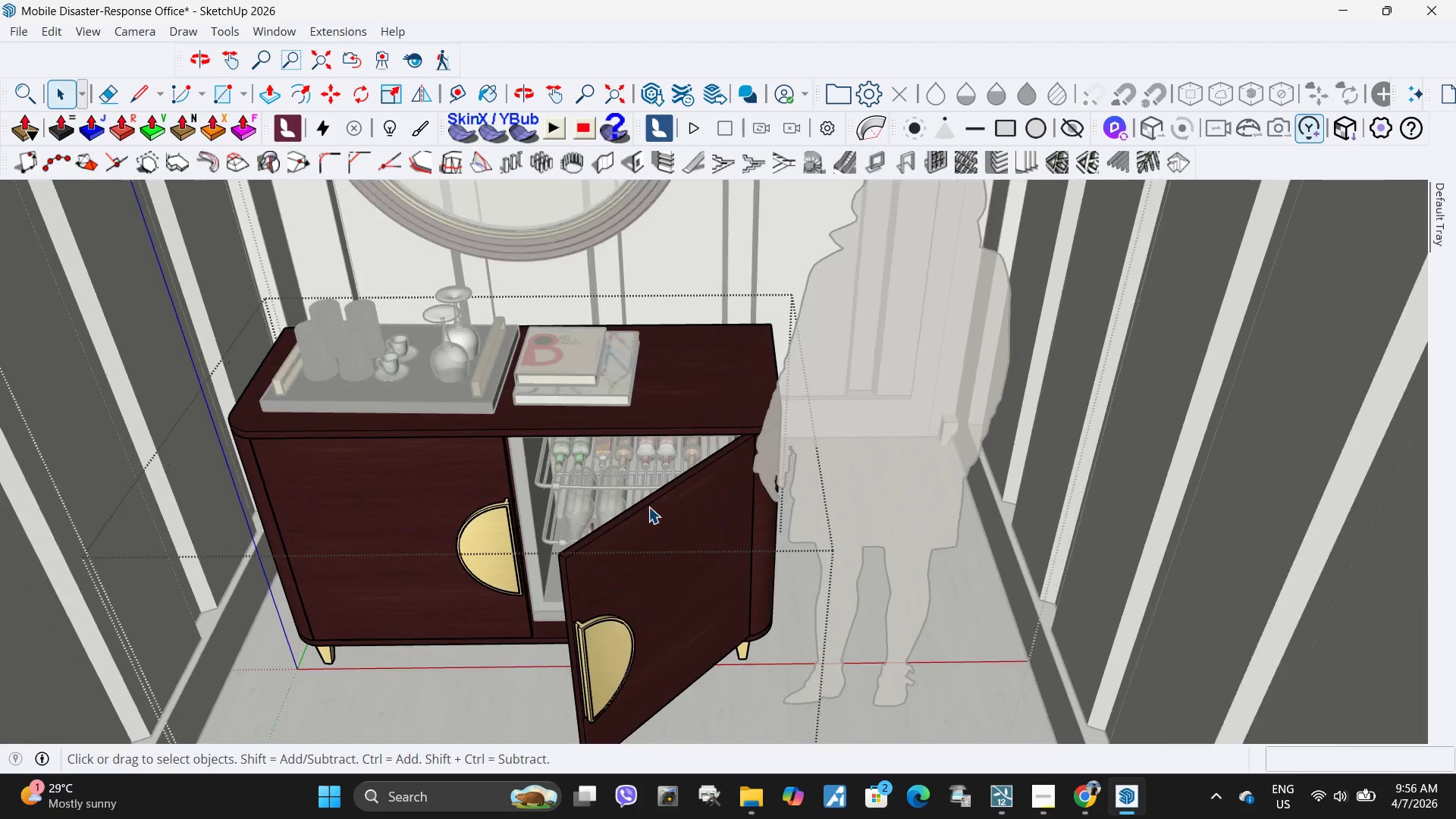 
key(Escape)
 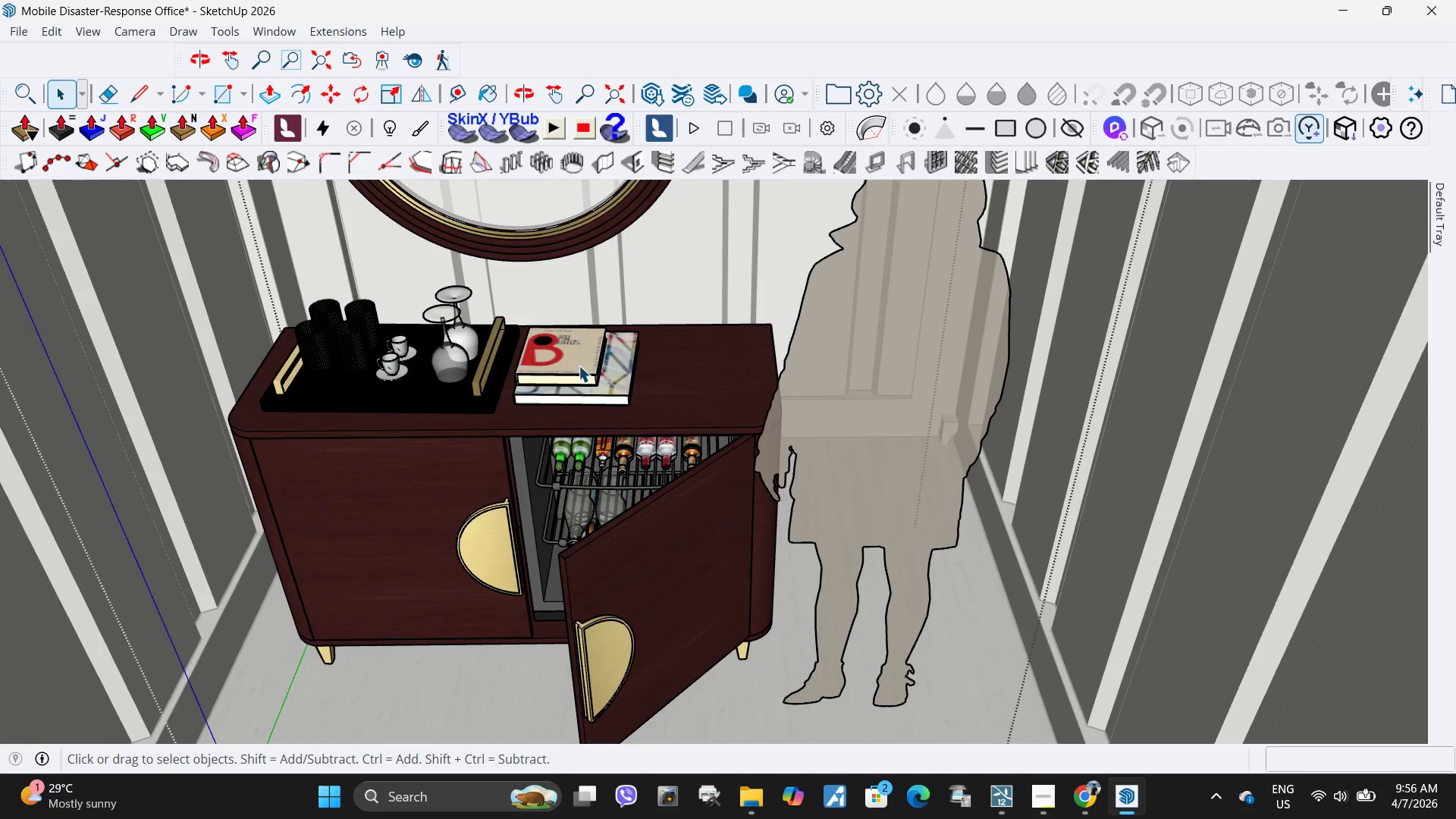 
left_click([579, 367])
 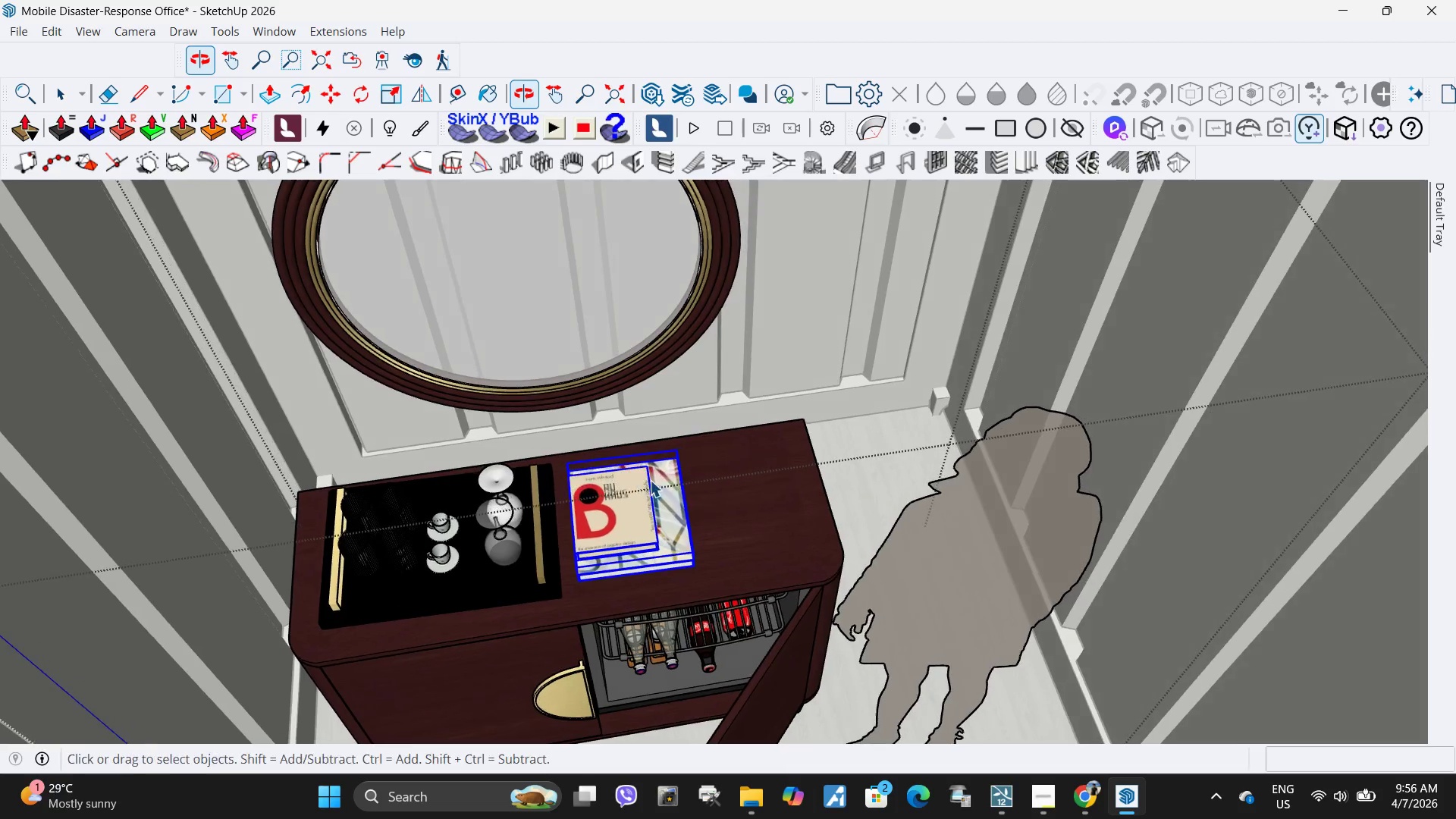 
scroll: coordinate [684, 496], scroll_direction: up, amount: 4.0
 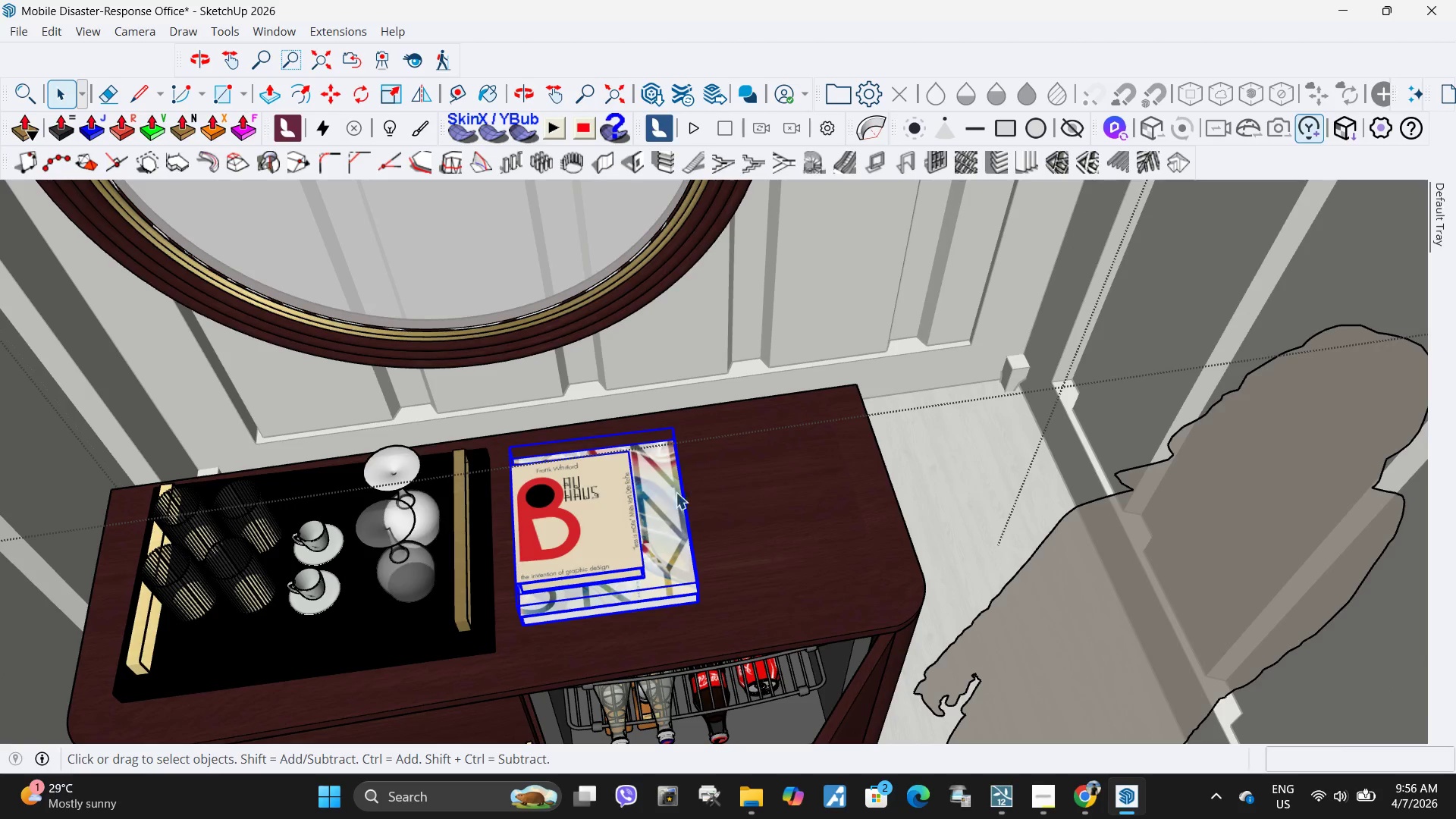 
key(Delete)
 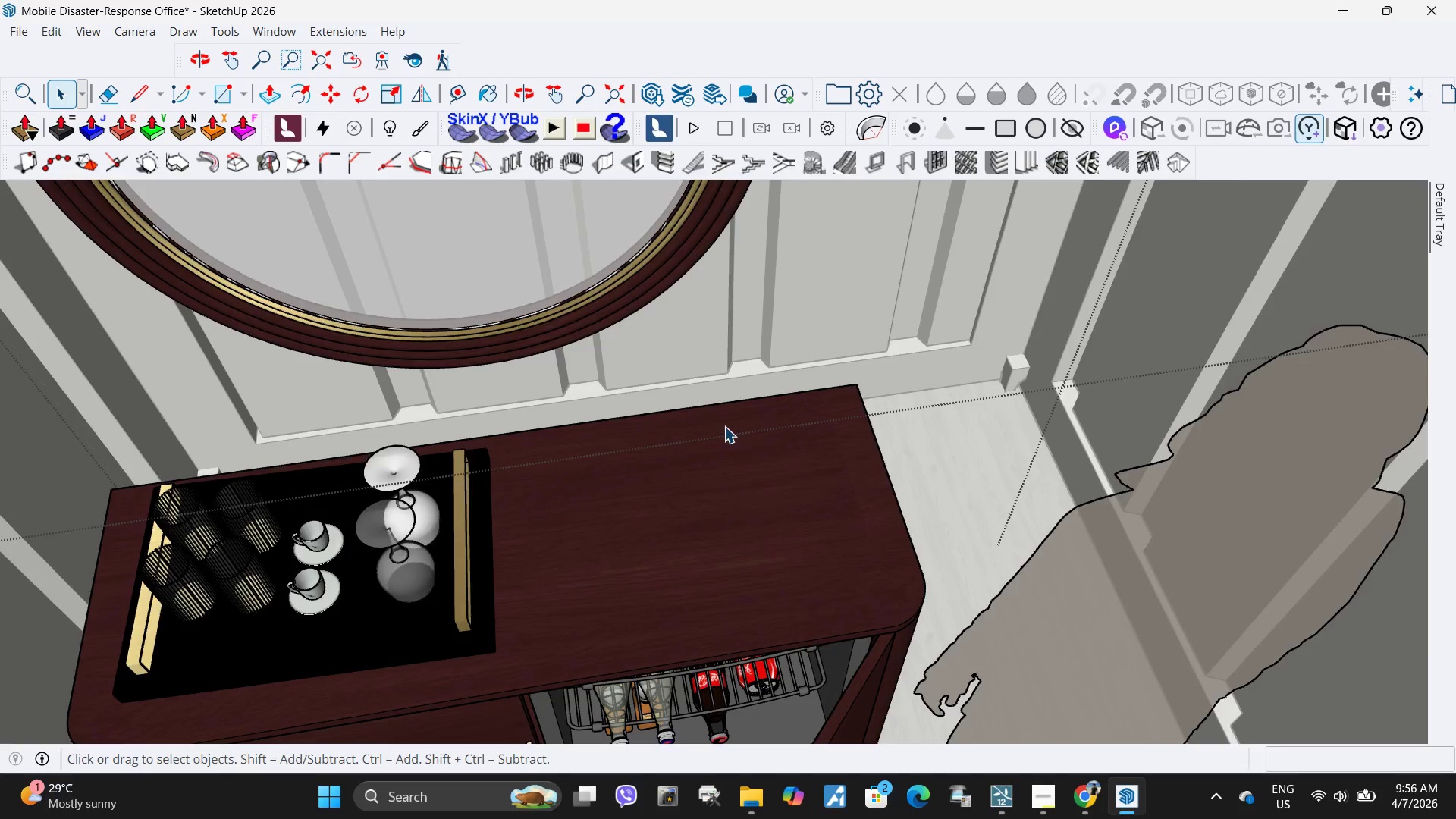 
scroll: coordinate [821, 574], scroll_direction: down, amount: 9.0
 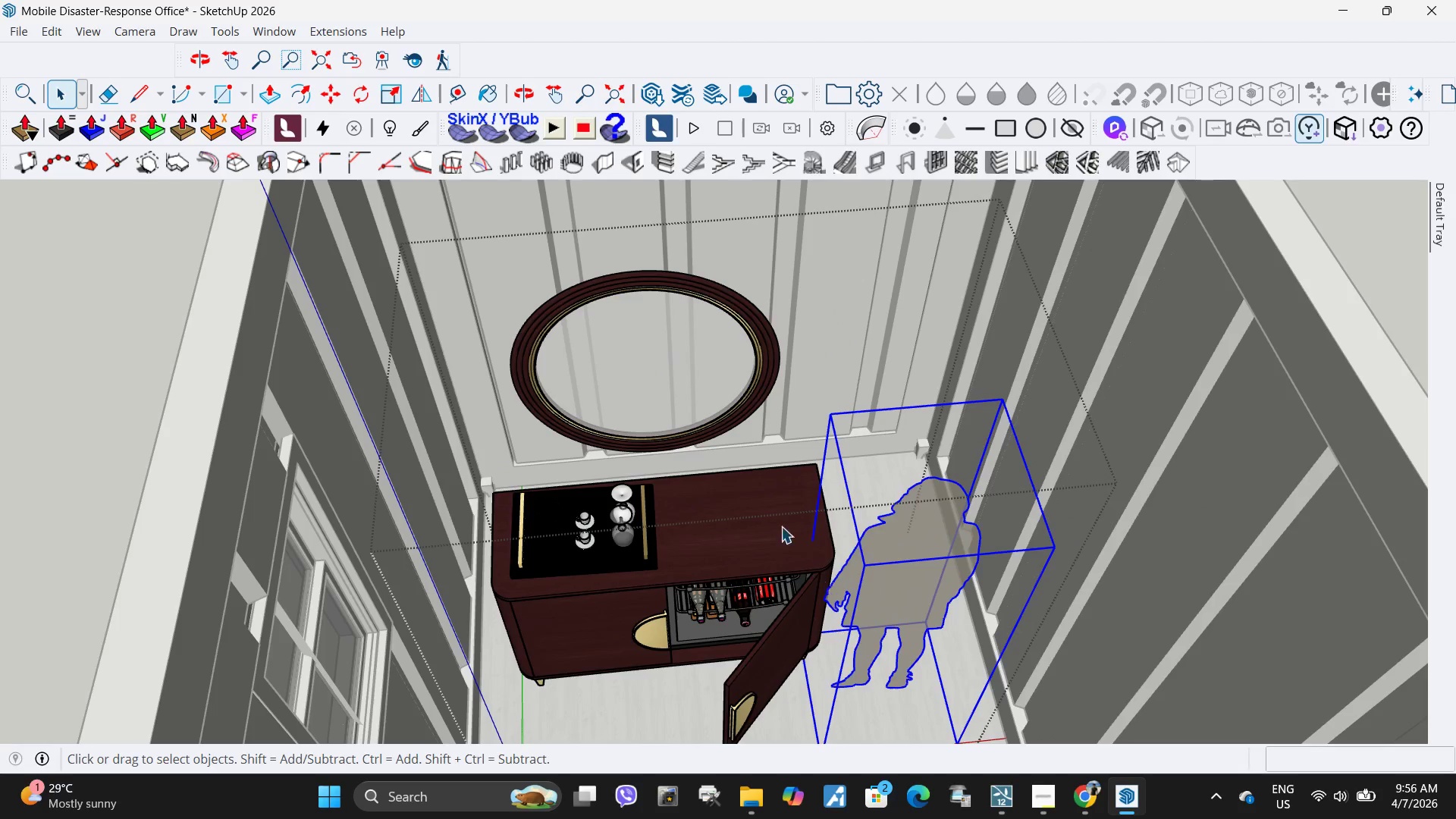 
key(Delete)
 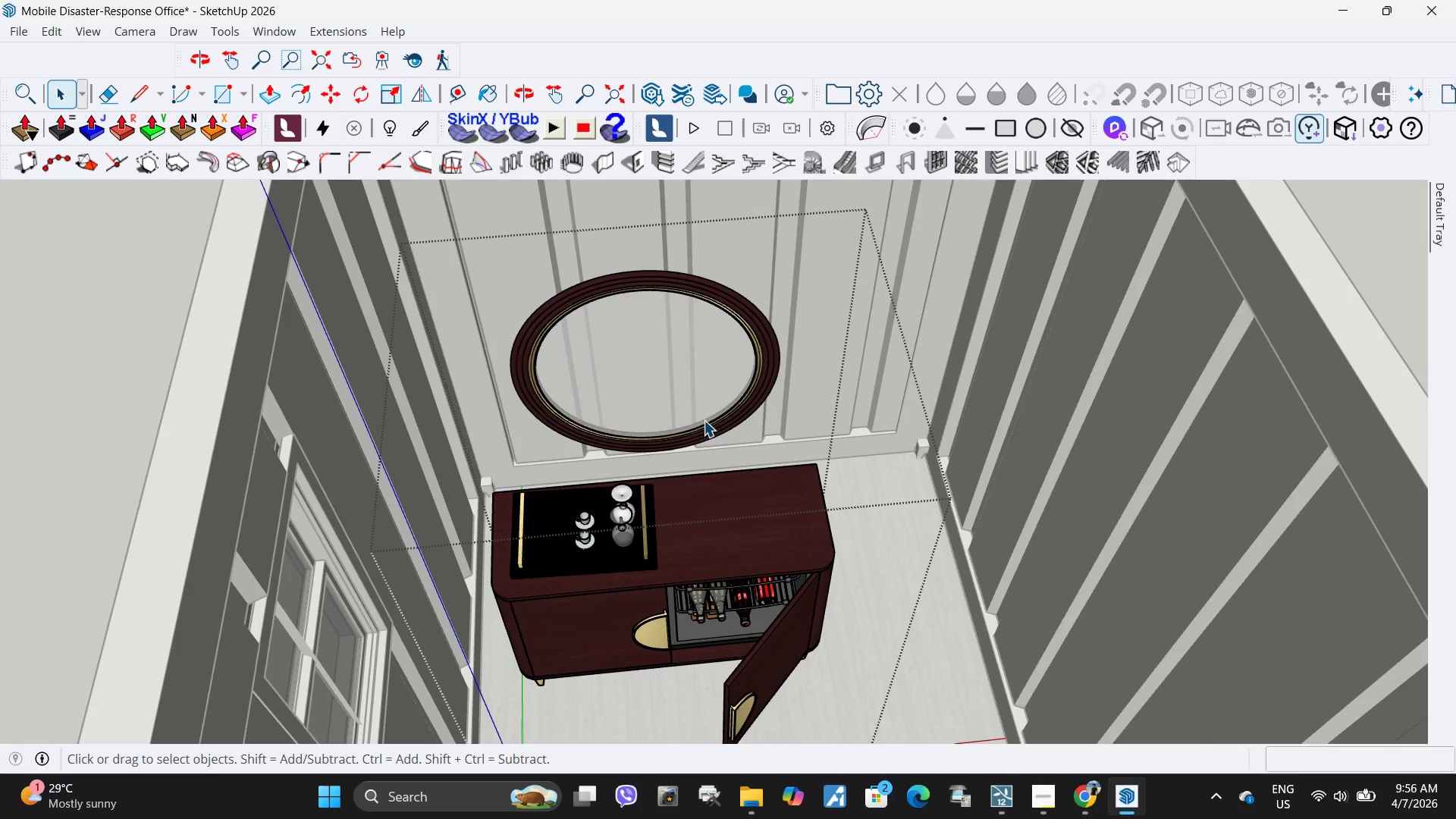 
left_click([704, 420])
 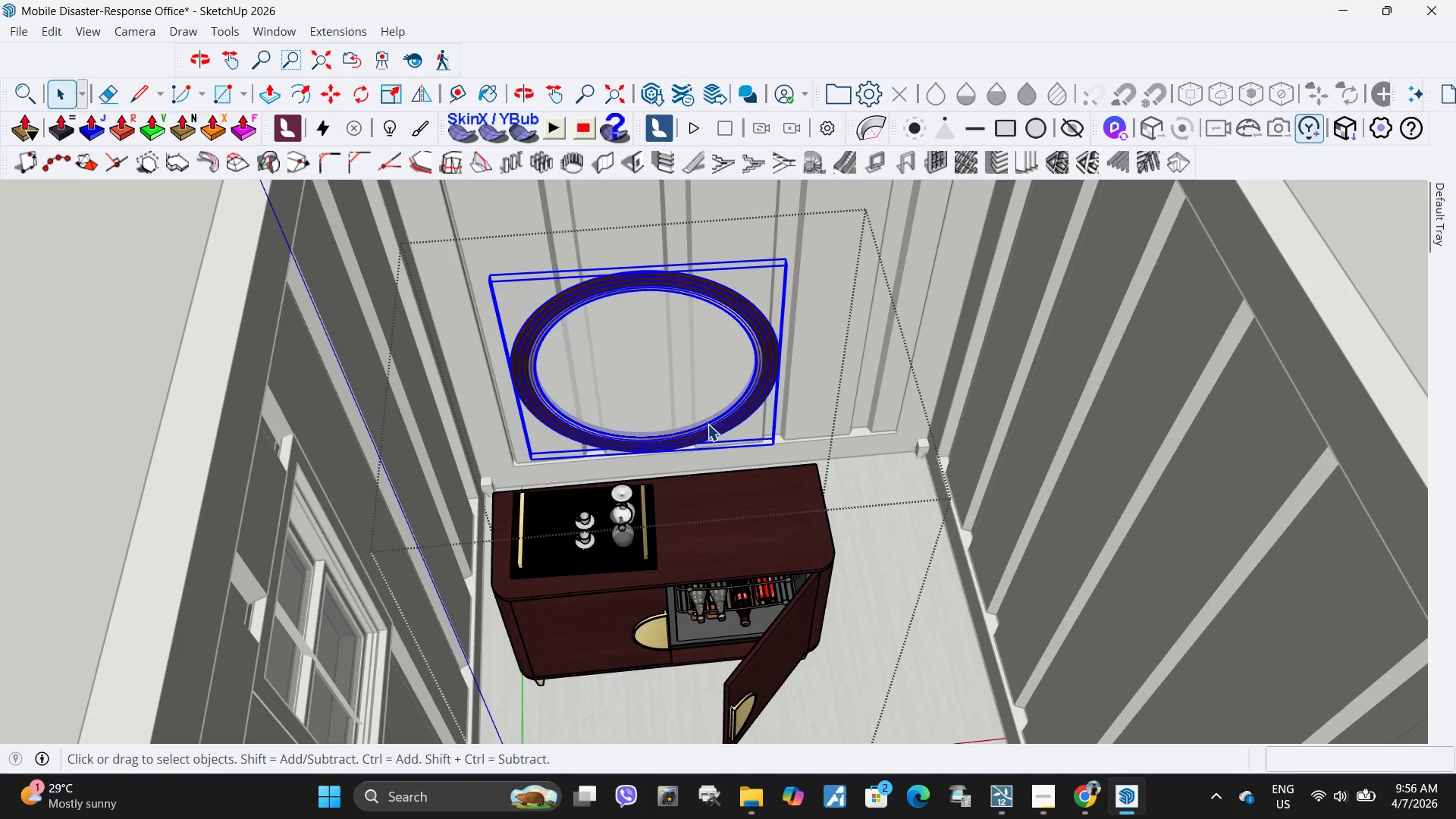 
key(Delete)
 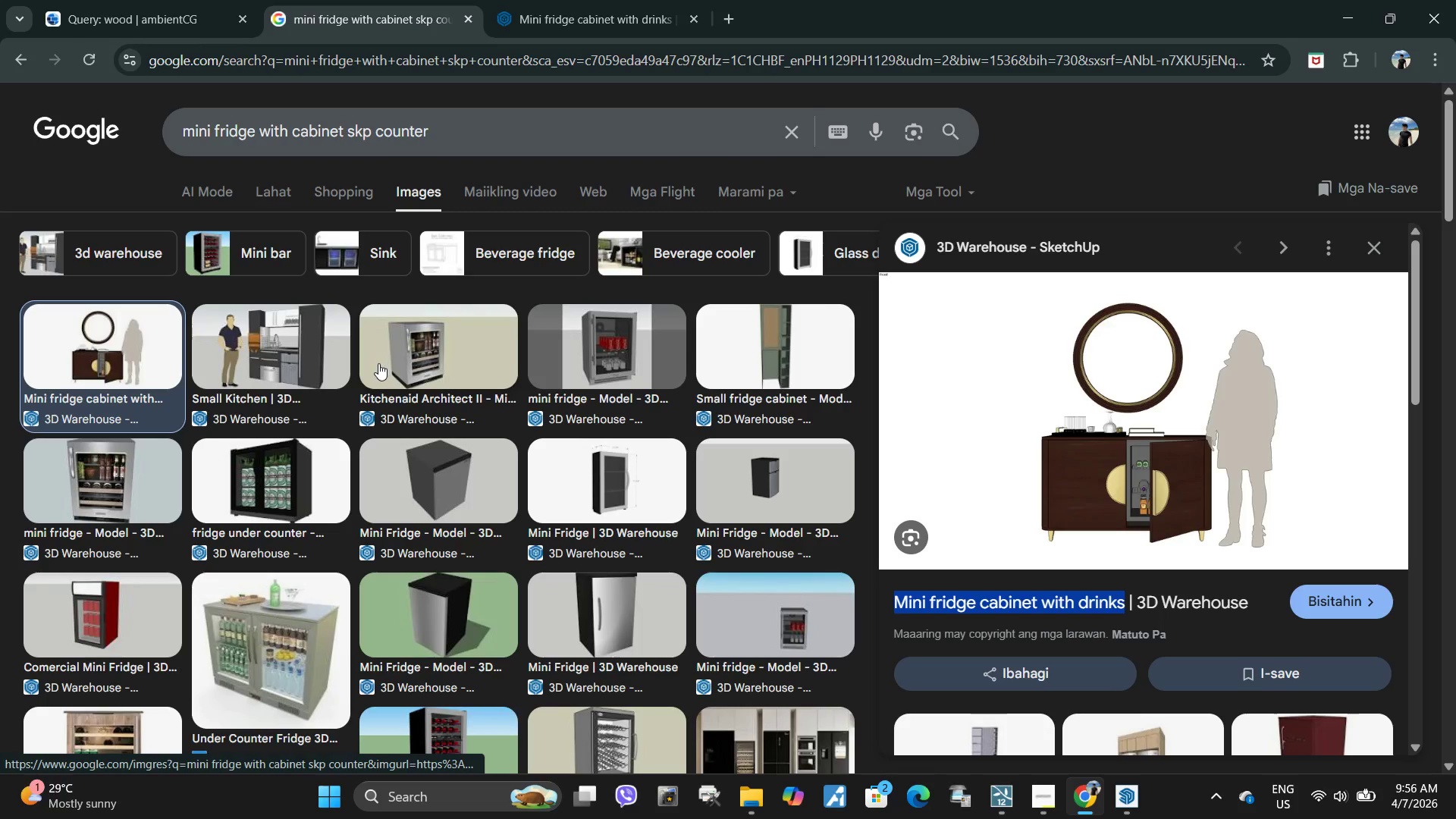 
wait(6.19)
 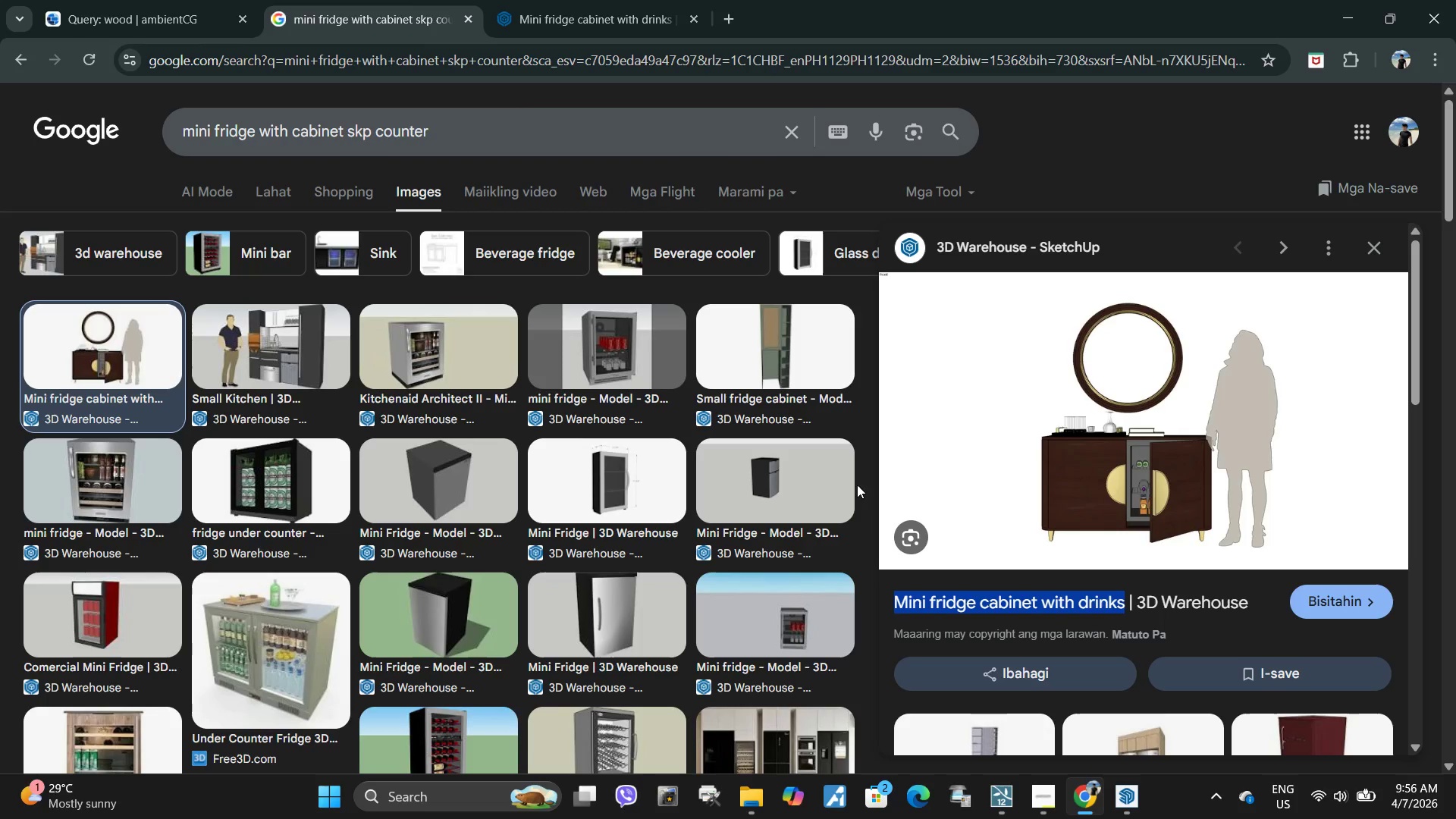 
scroll: coordinate [1209, 385], scroll_direction: down, amount: 5.0
 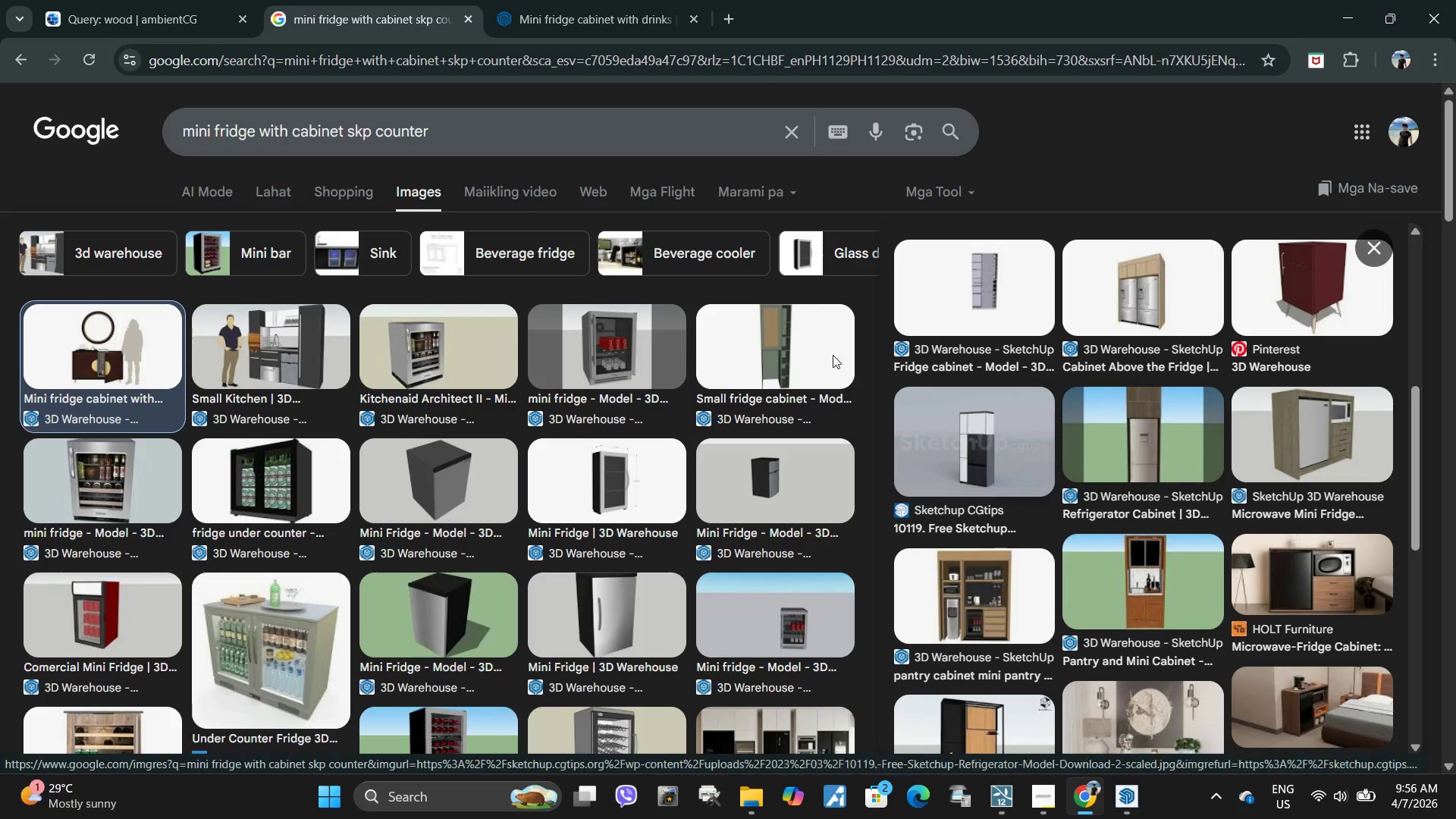 
left_click([463, 148])
 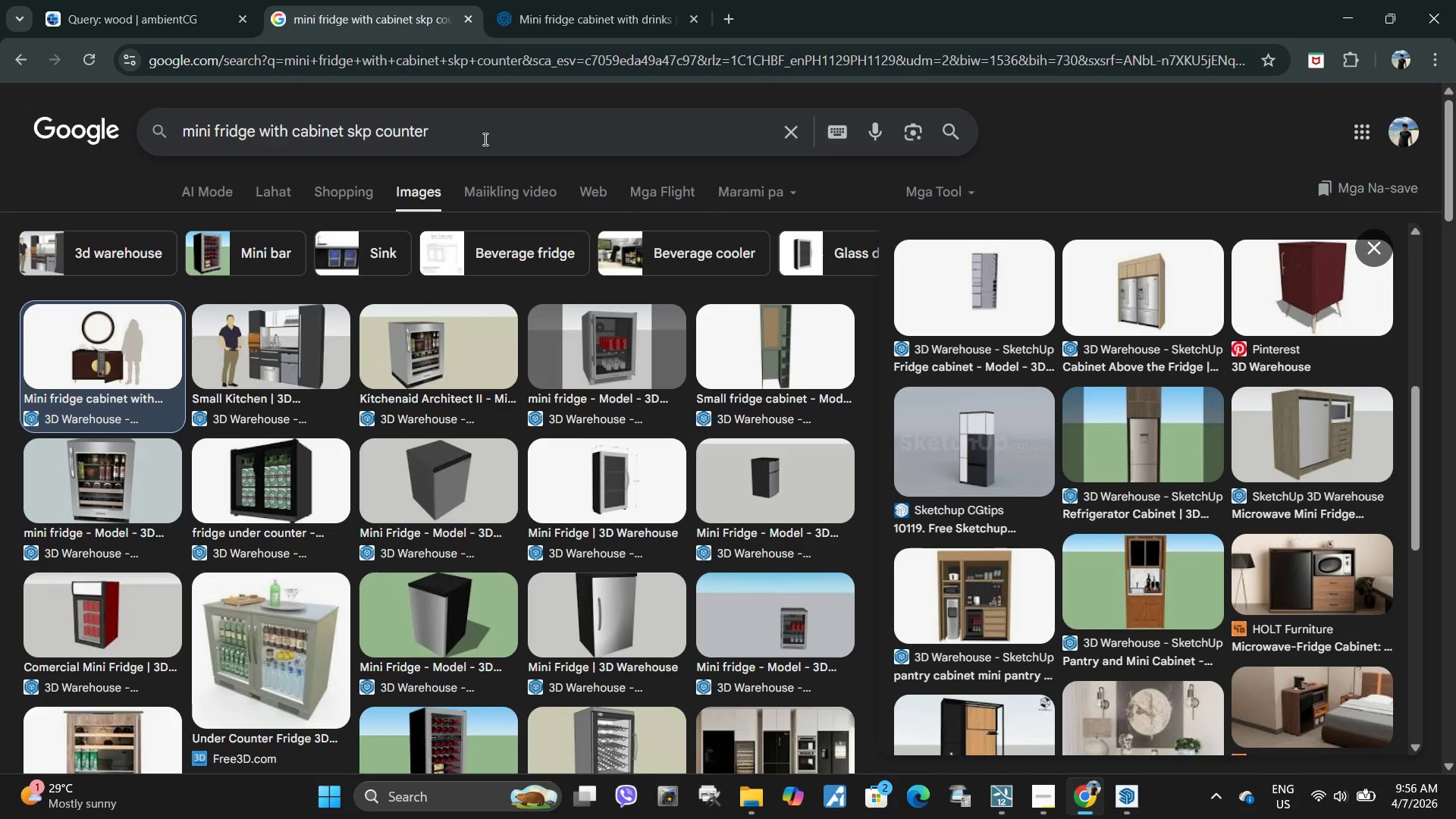 
left_click_drag(start_coordinate=[484, 139], to_coordinate=[298, 145])
 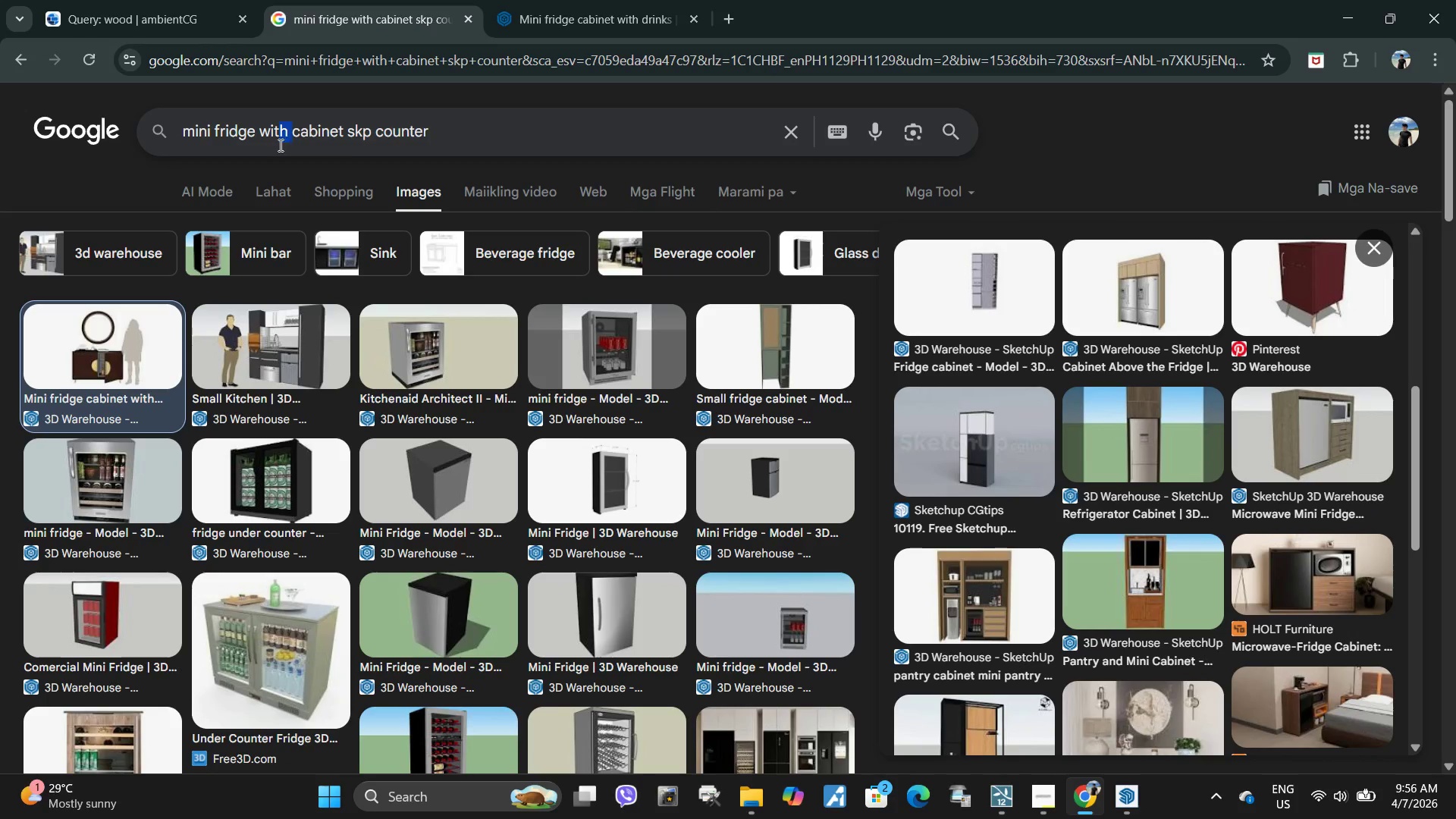 
left_click_drag(start_coordinate=[292, 145], to_coordinate=[266, 139])
 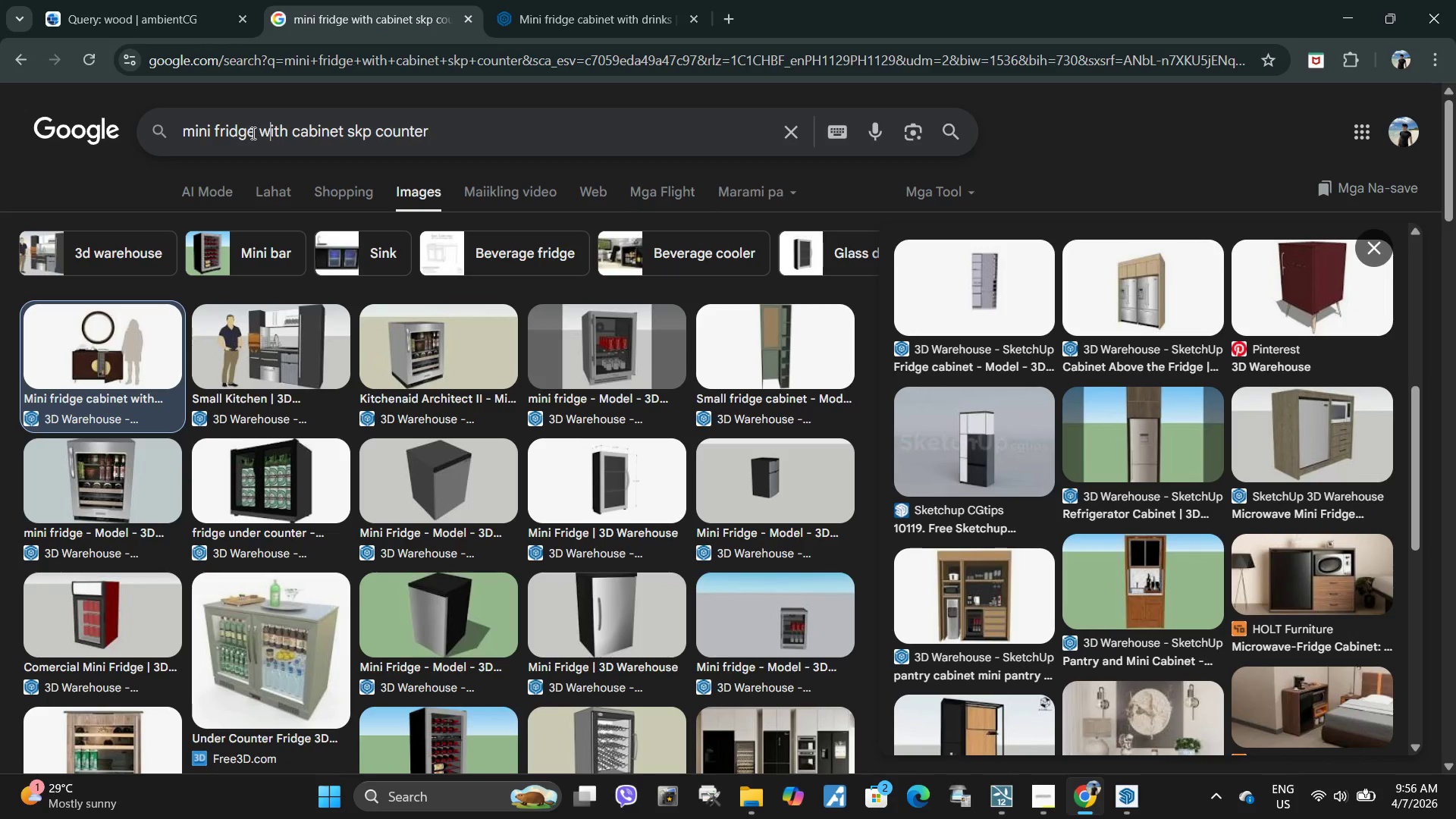 
double_click([252, 132])
 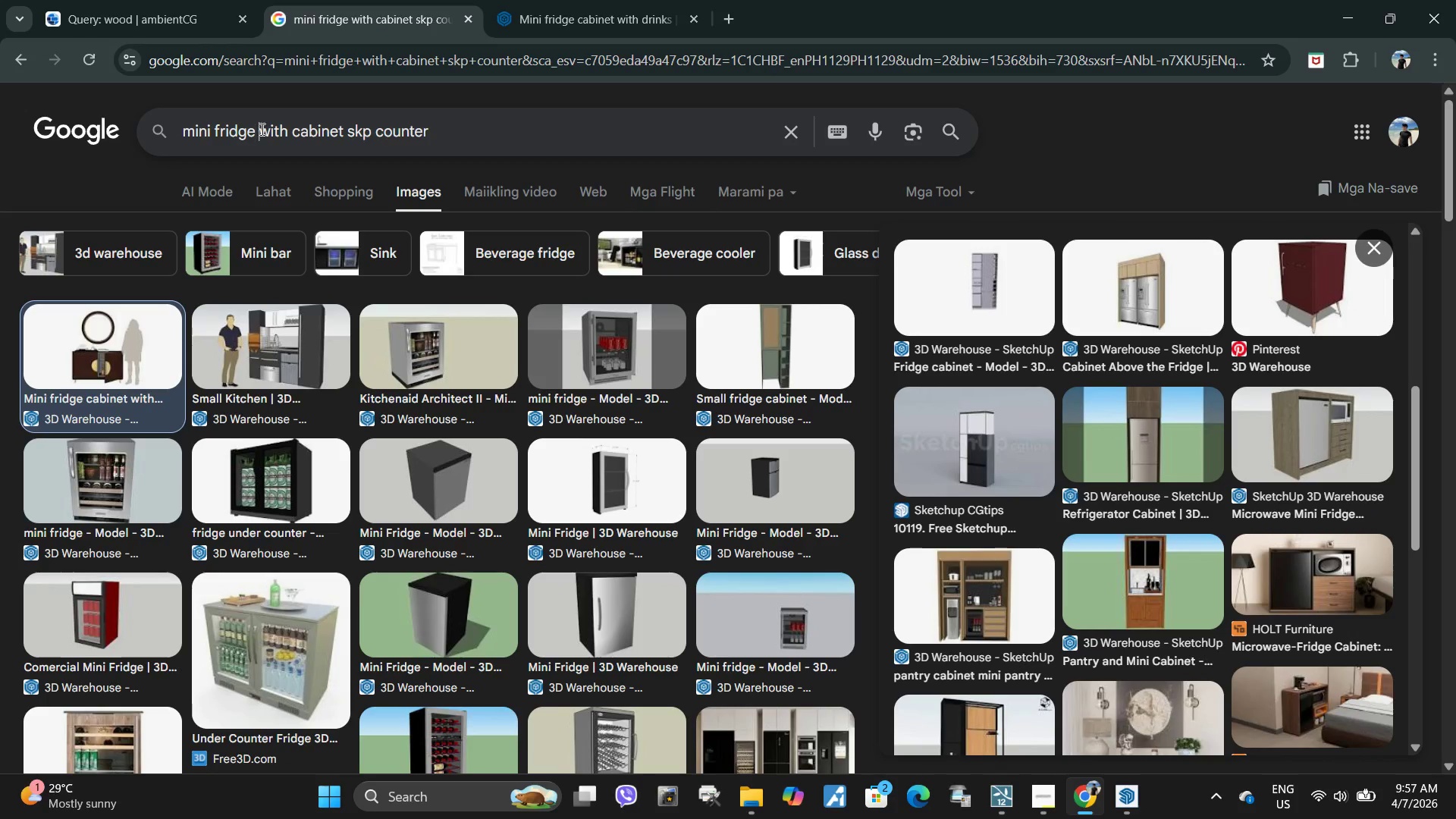 
left_click_drag(start_coordinate=[261, 129], to_coordinate=[502, 129])
 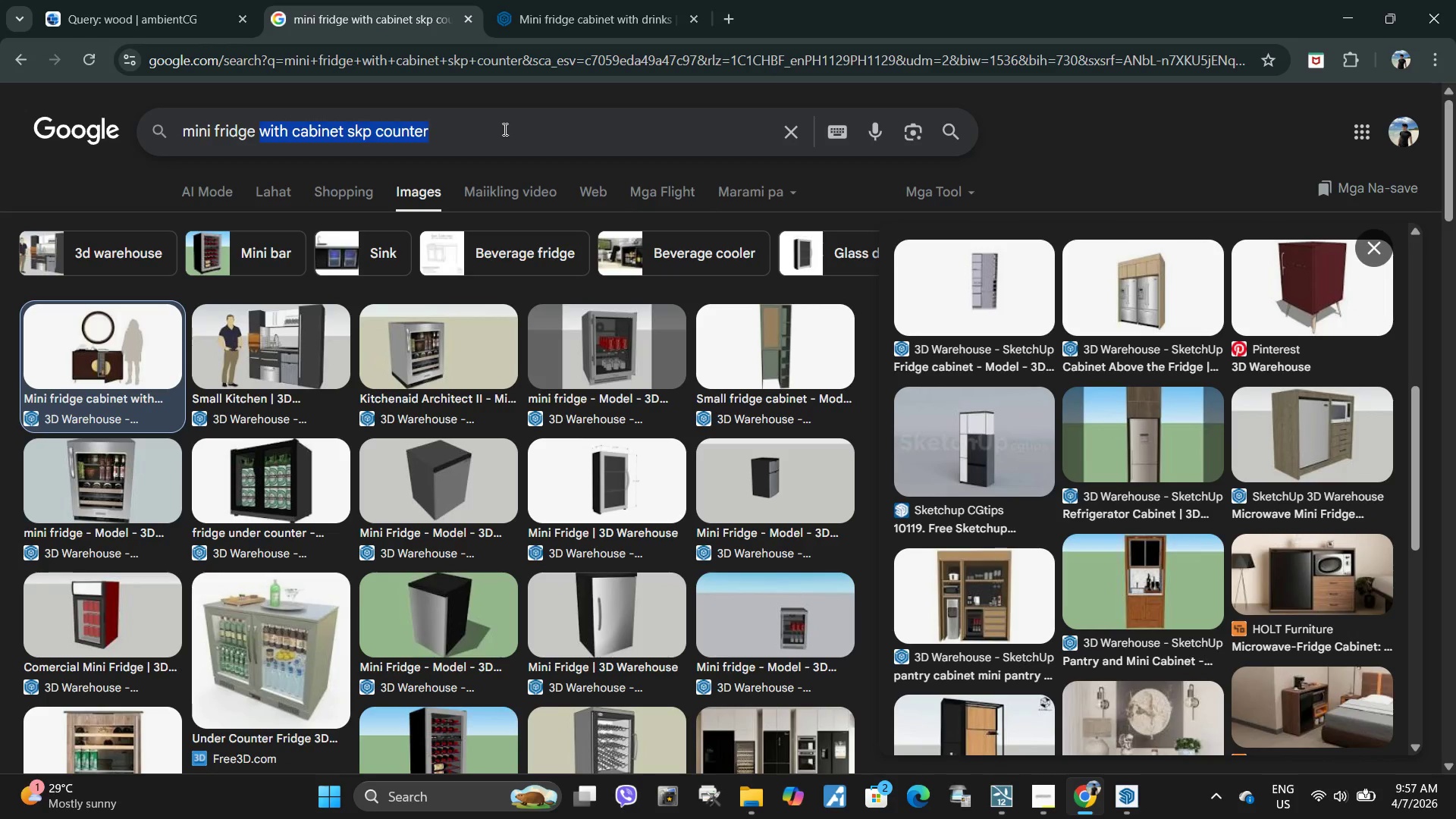 
triple_click([504, 129])
 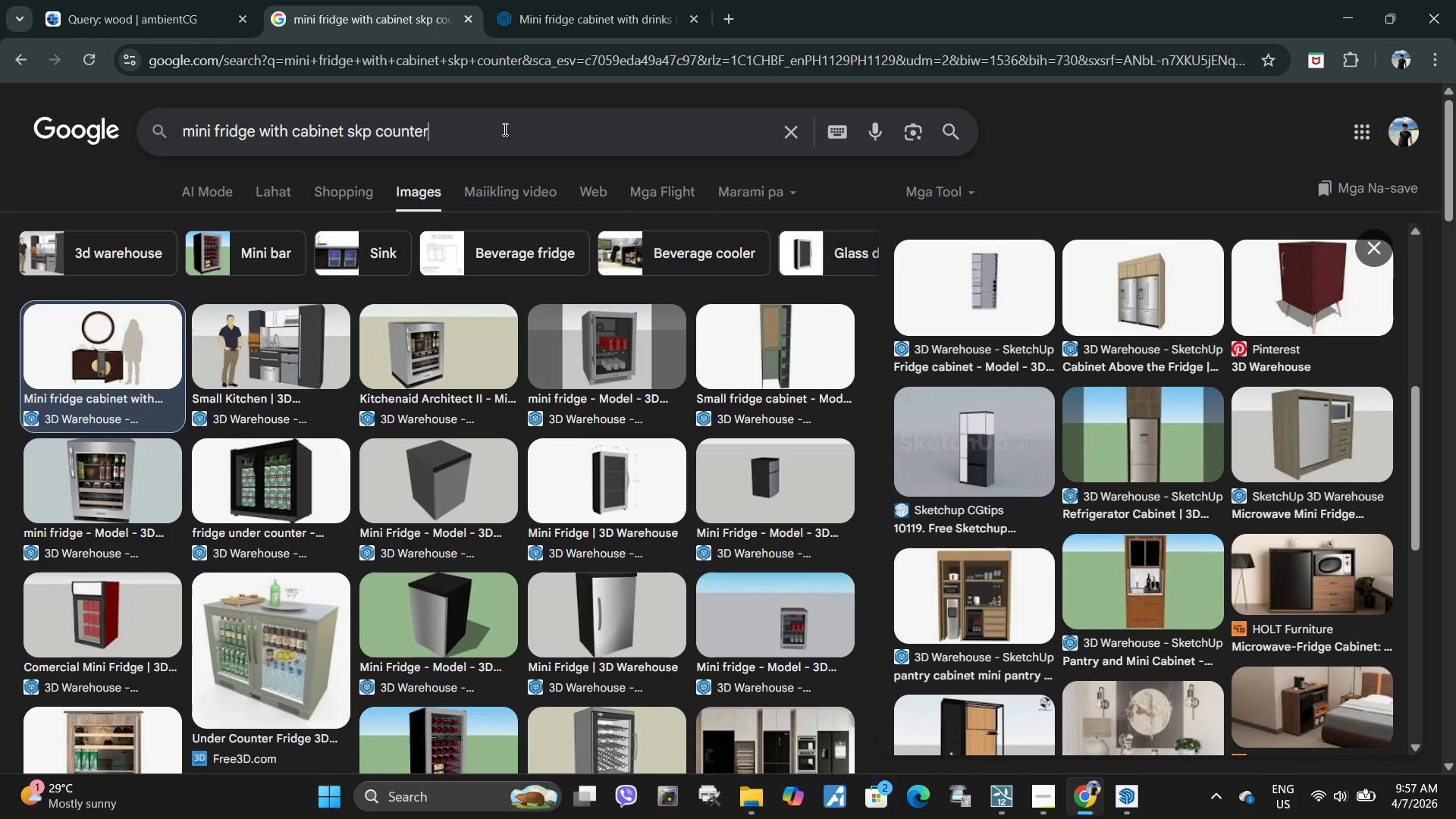 
triple_click([504, 129])
 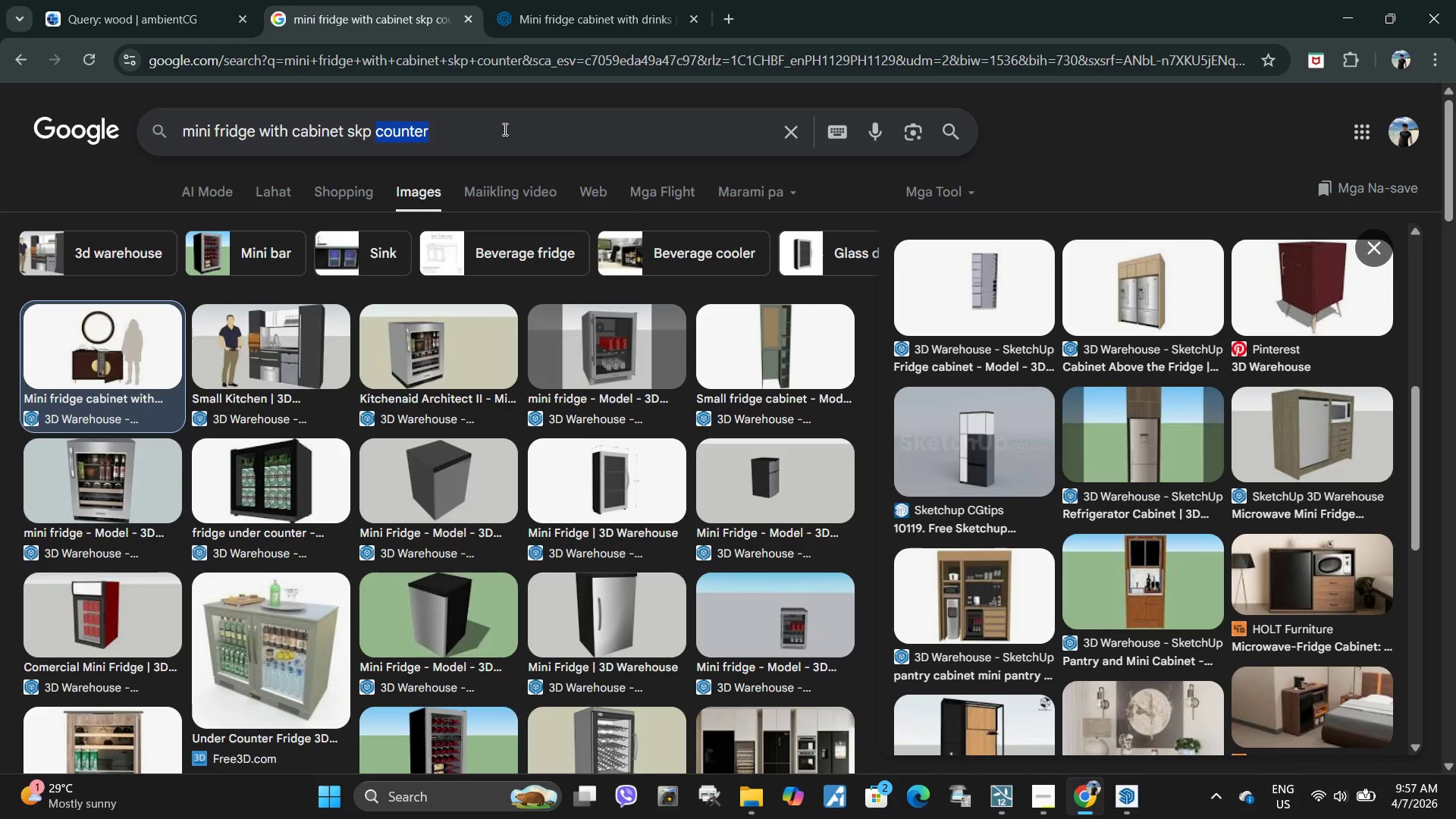 
left_click([504, 129])
 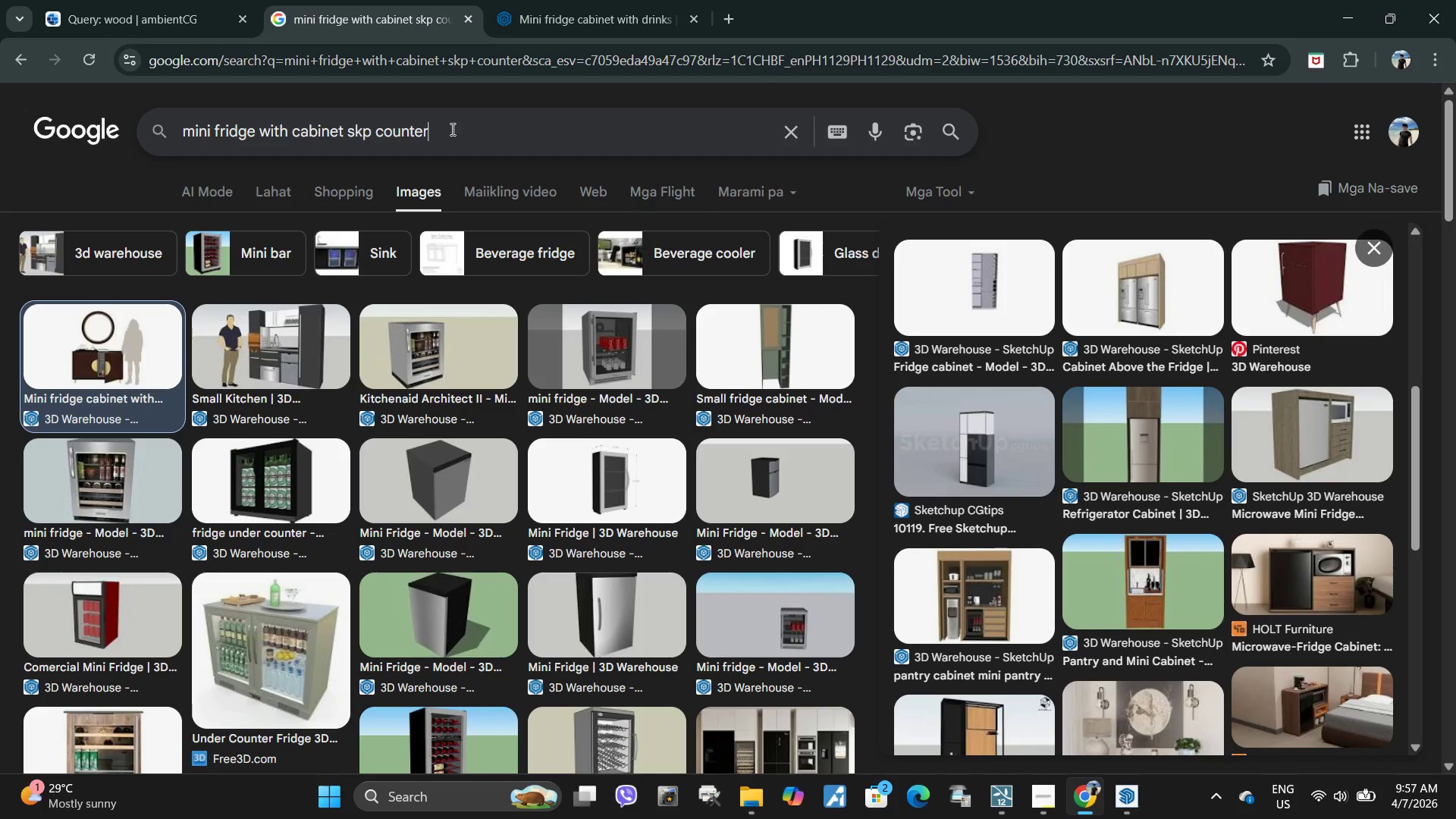 
left_click_drag(start_coordinate=[519, 129], to_coordinate=[258, 129])
 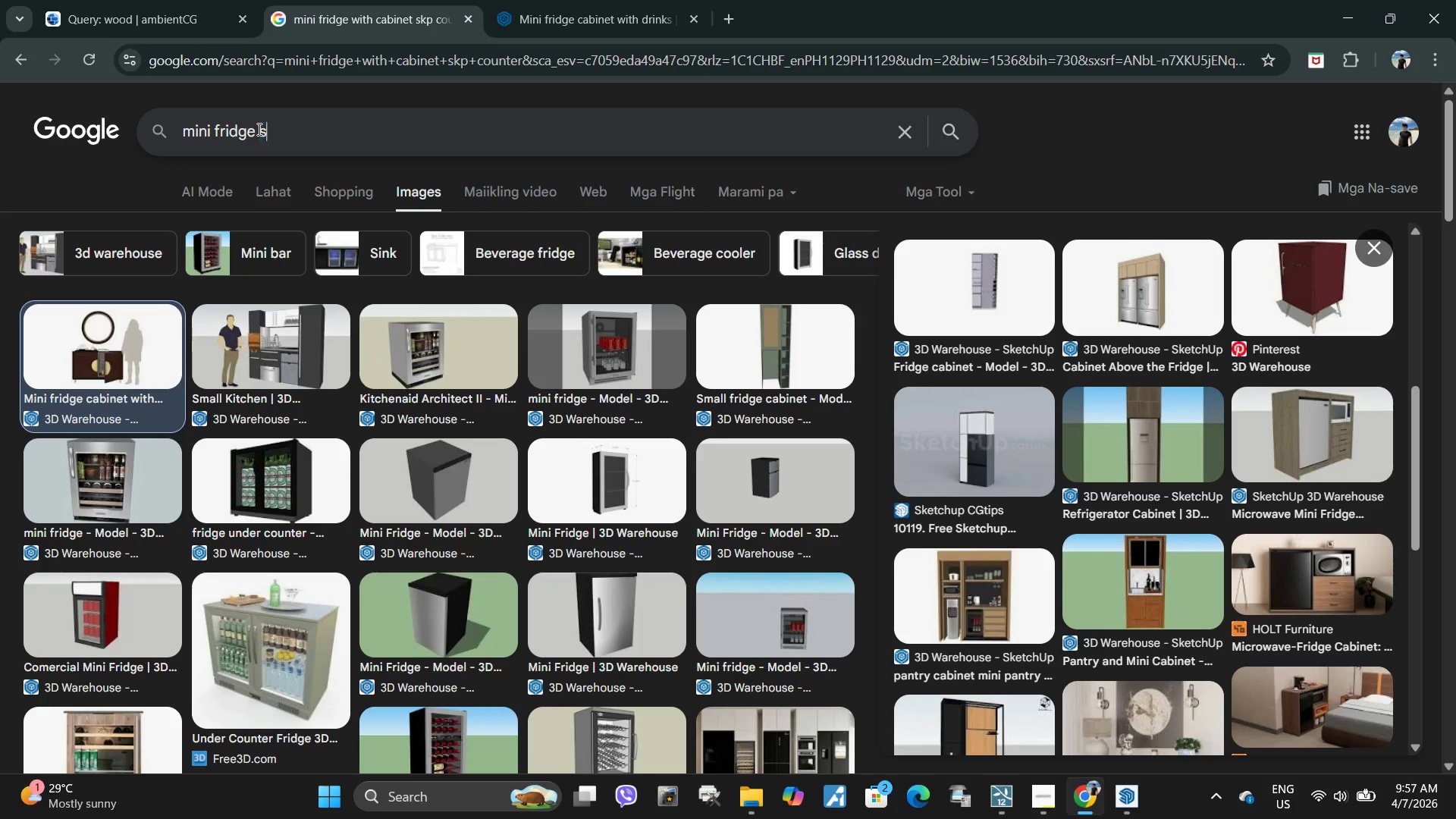 
type(skp)
 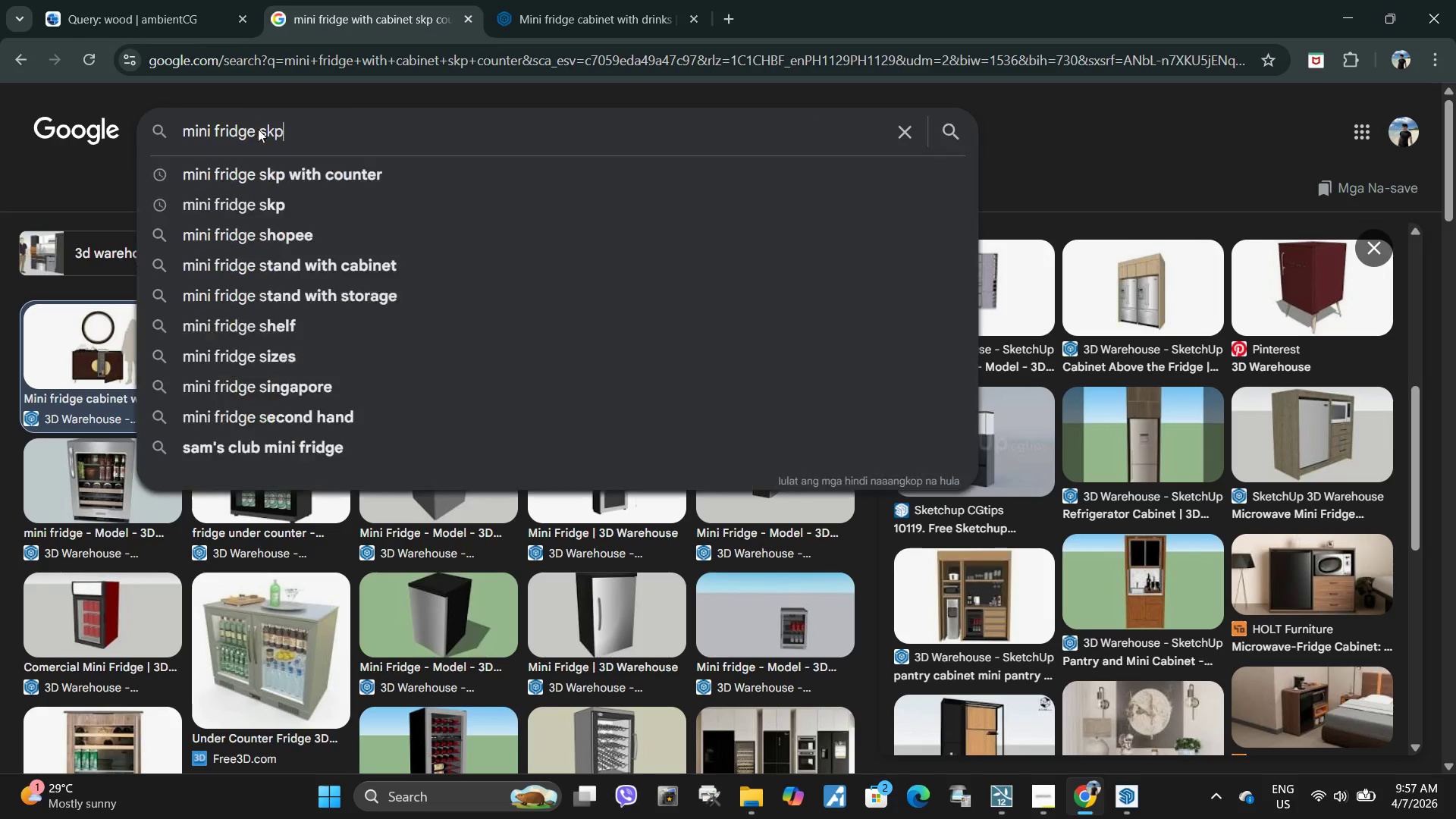 
key(Enter)
 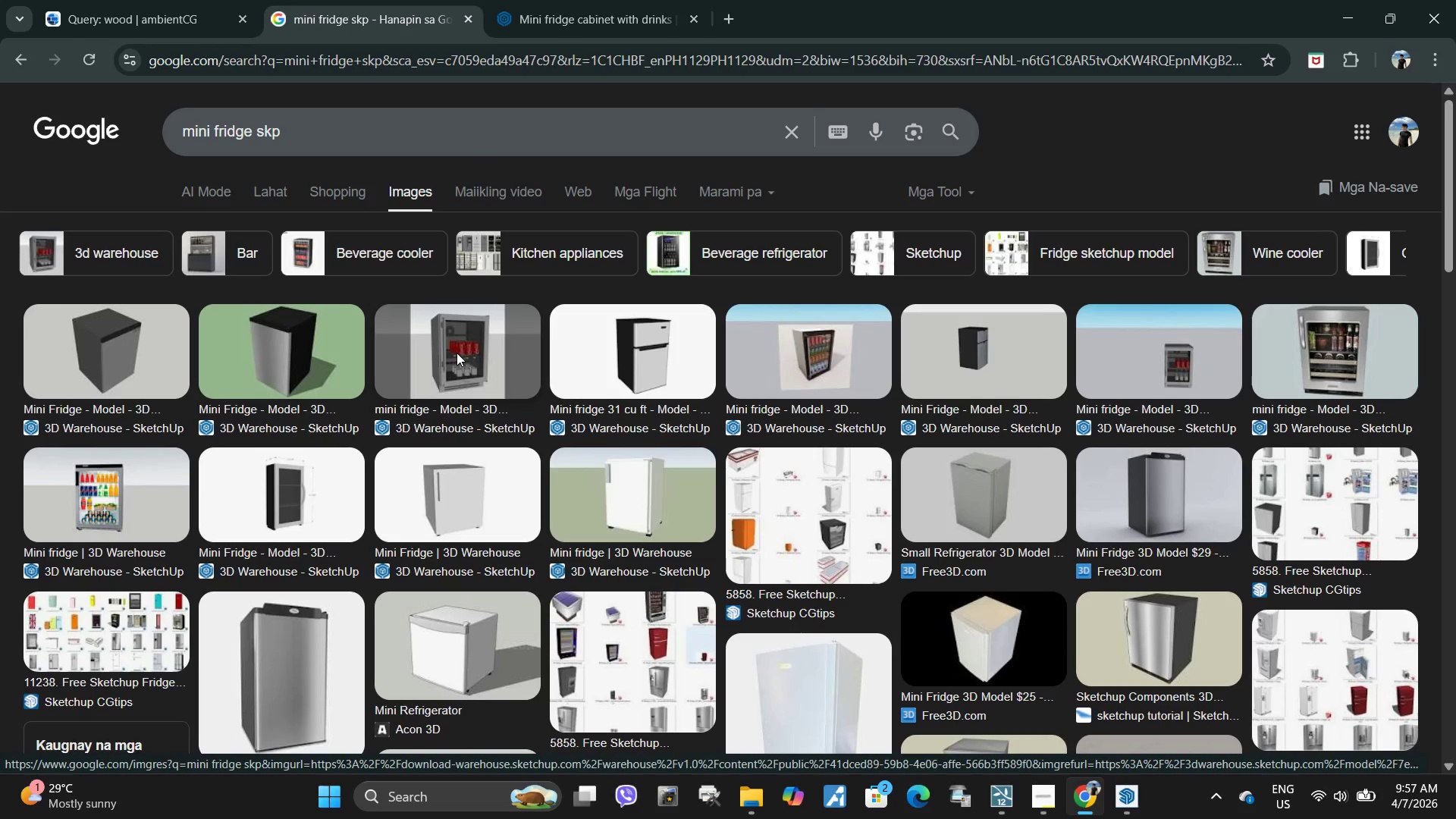 
wait(6.81)
 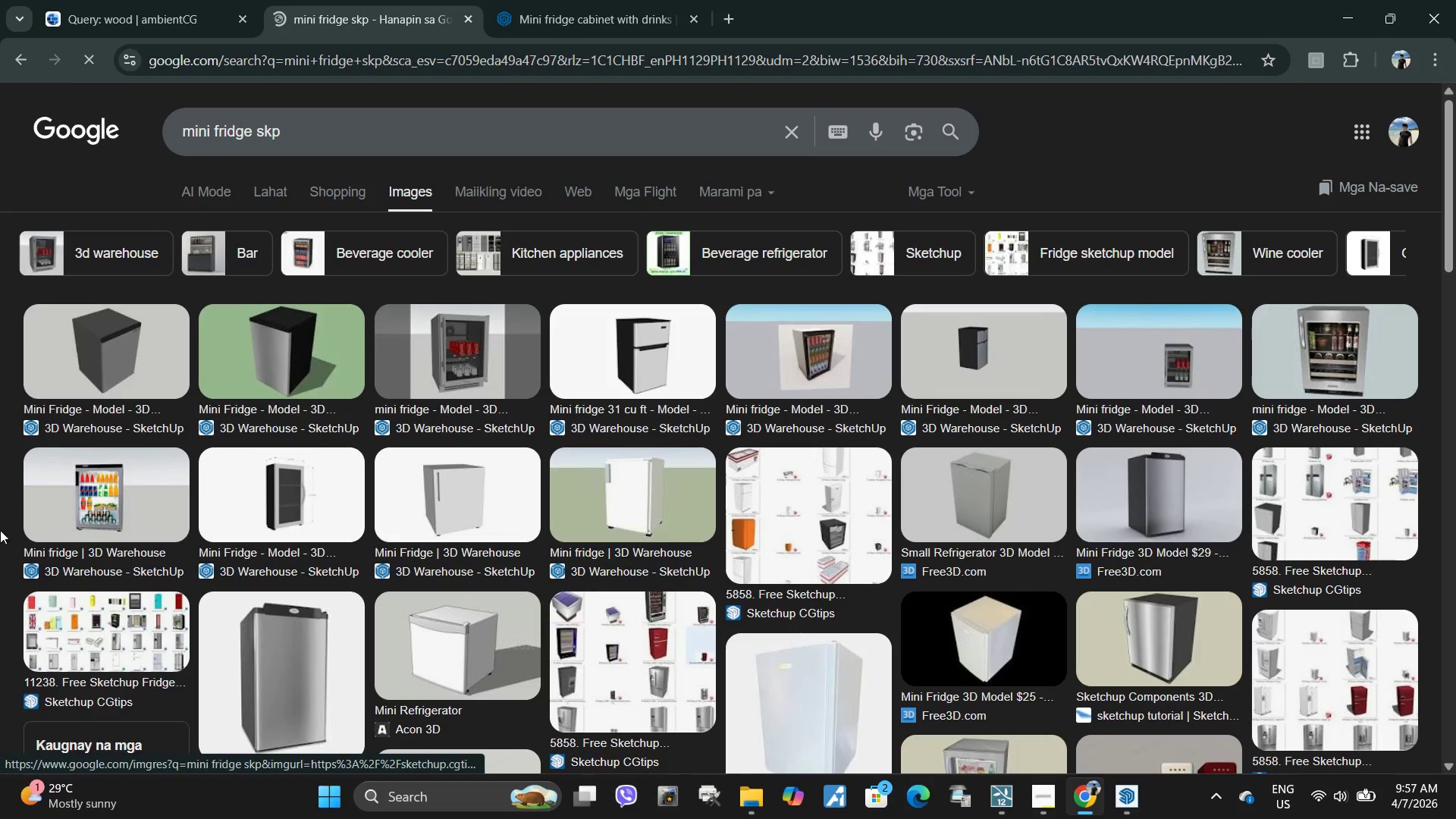 
left_click([1090, 807])
 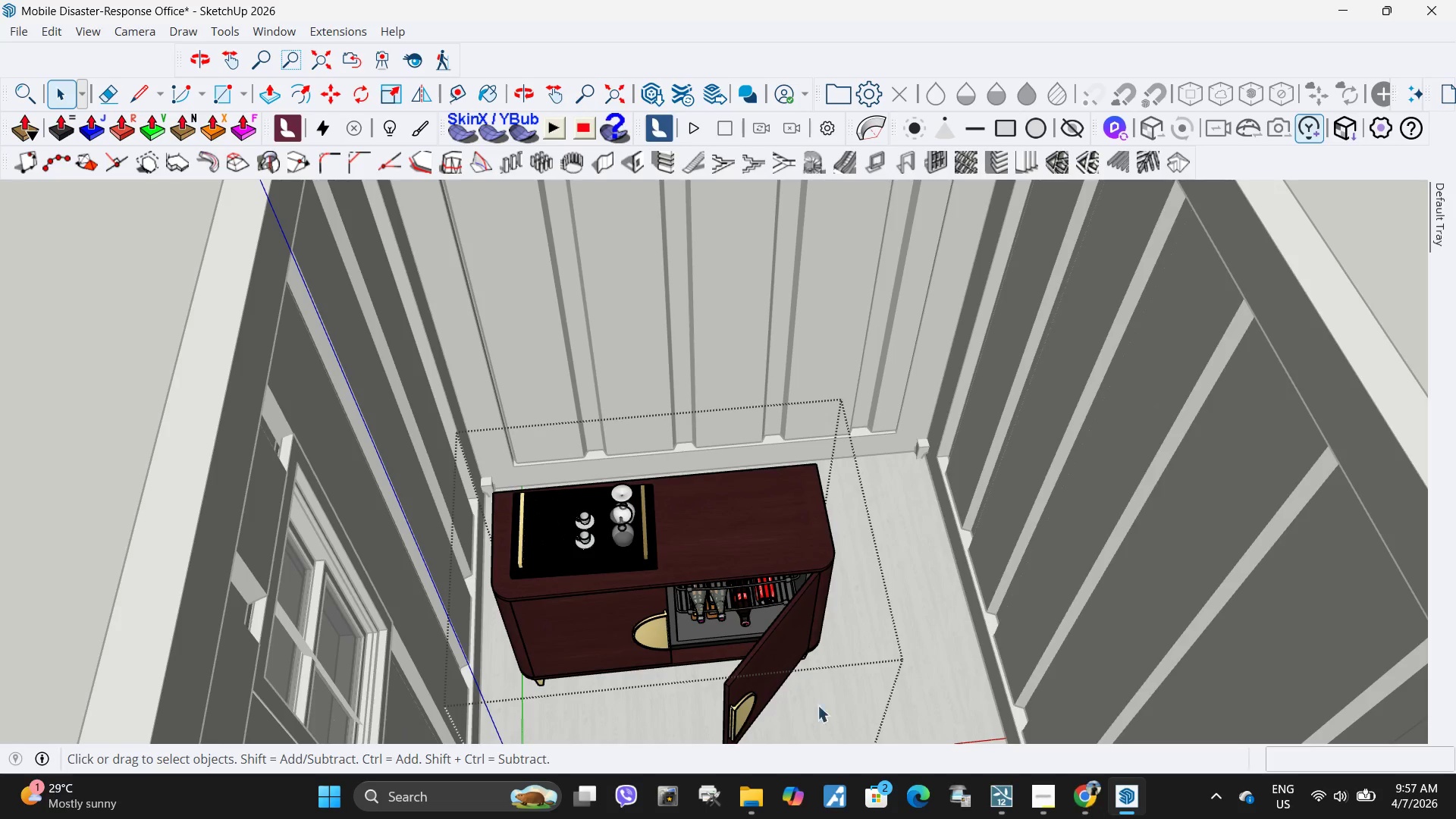 
scroll: coordinate [624, 533], scroll_direction: down, amount: 4.0
 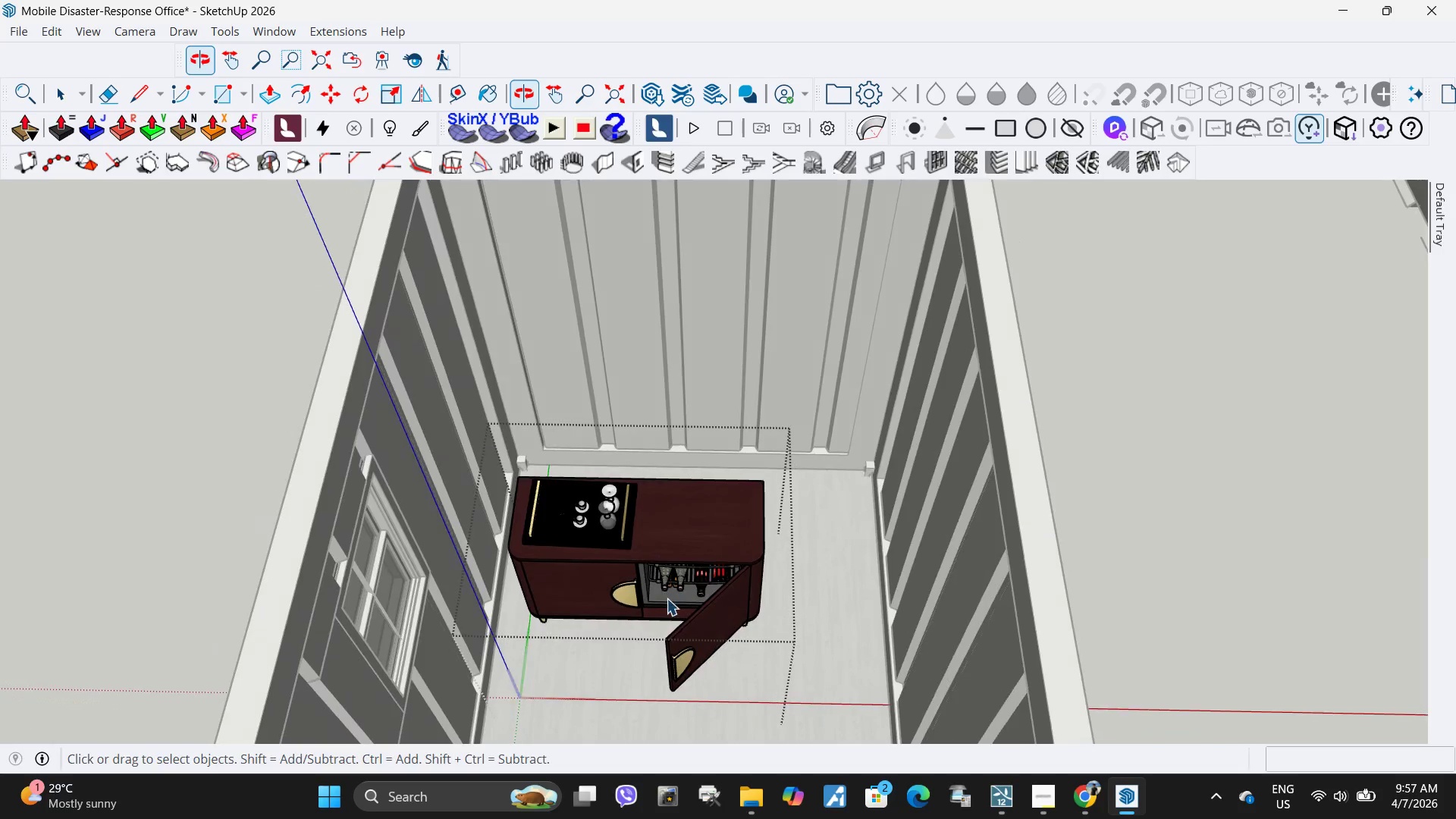 
left_click([689, 575])
 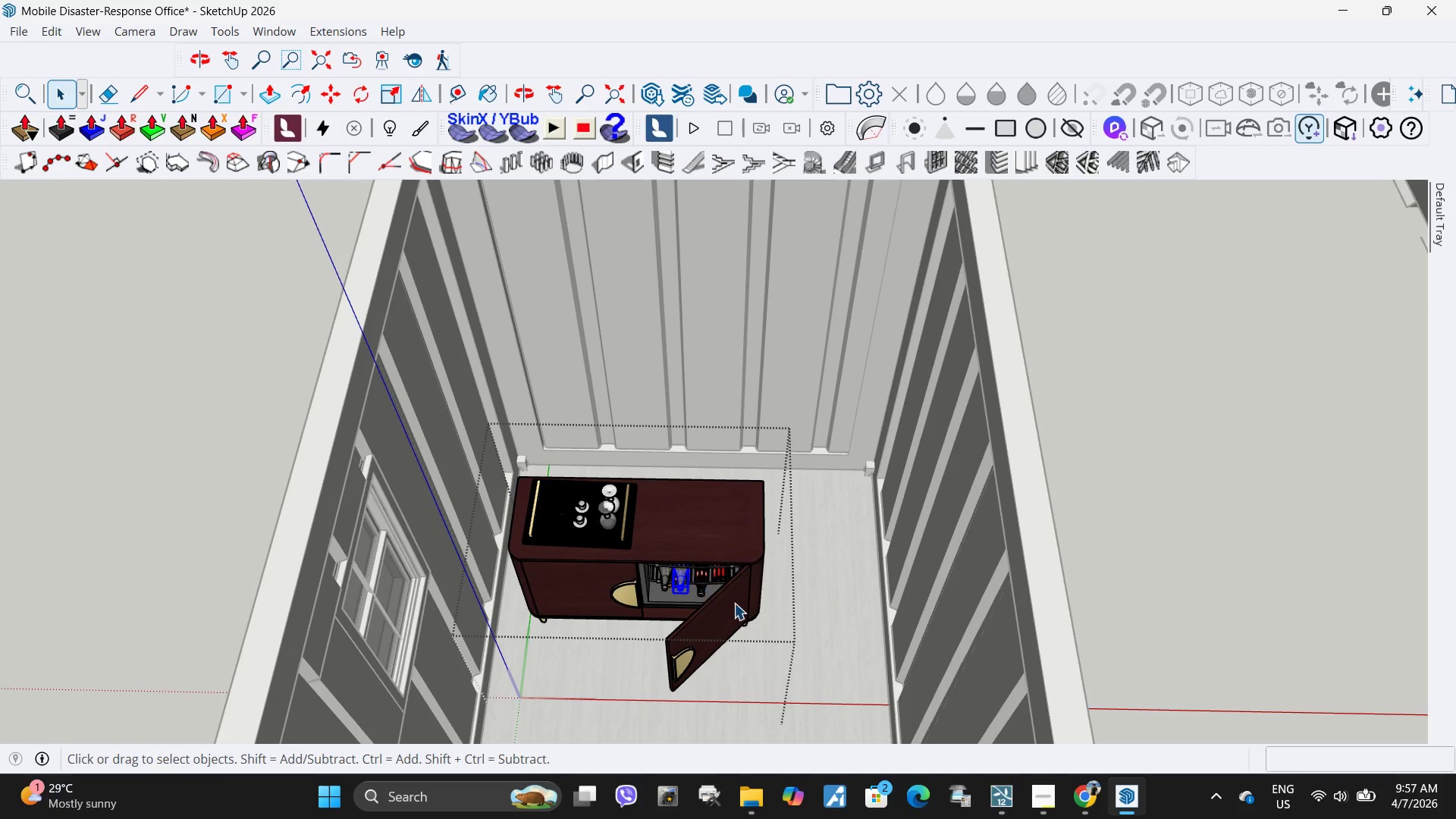 
key(Escape)
 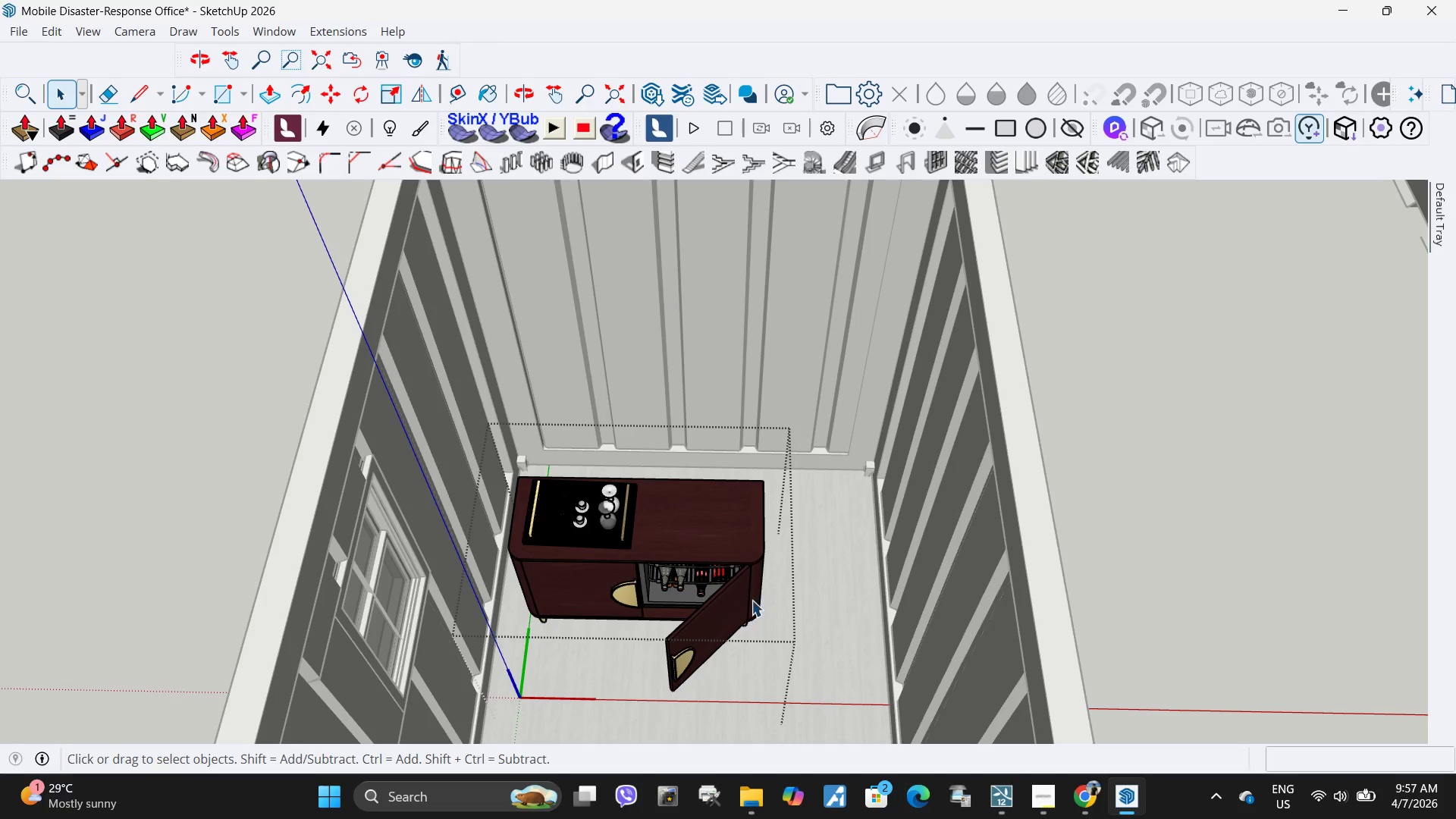 
key(Escape)
 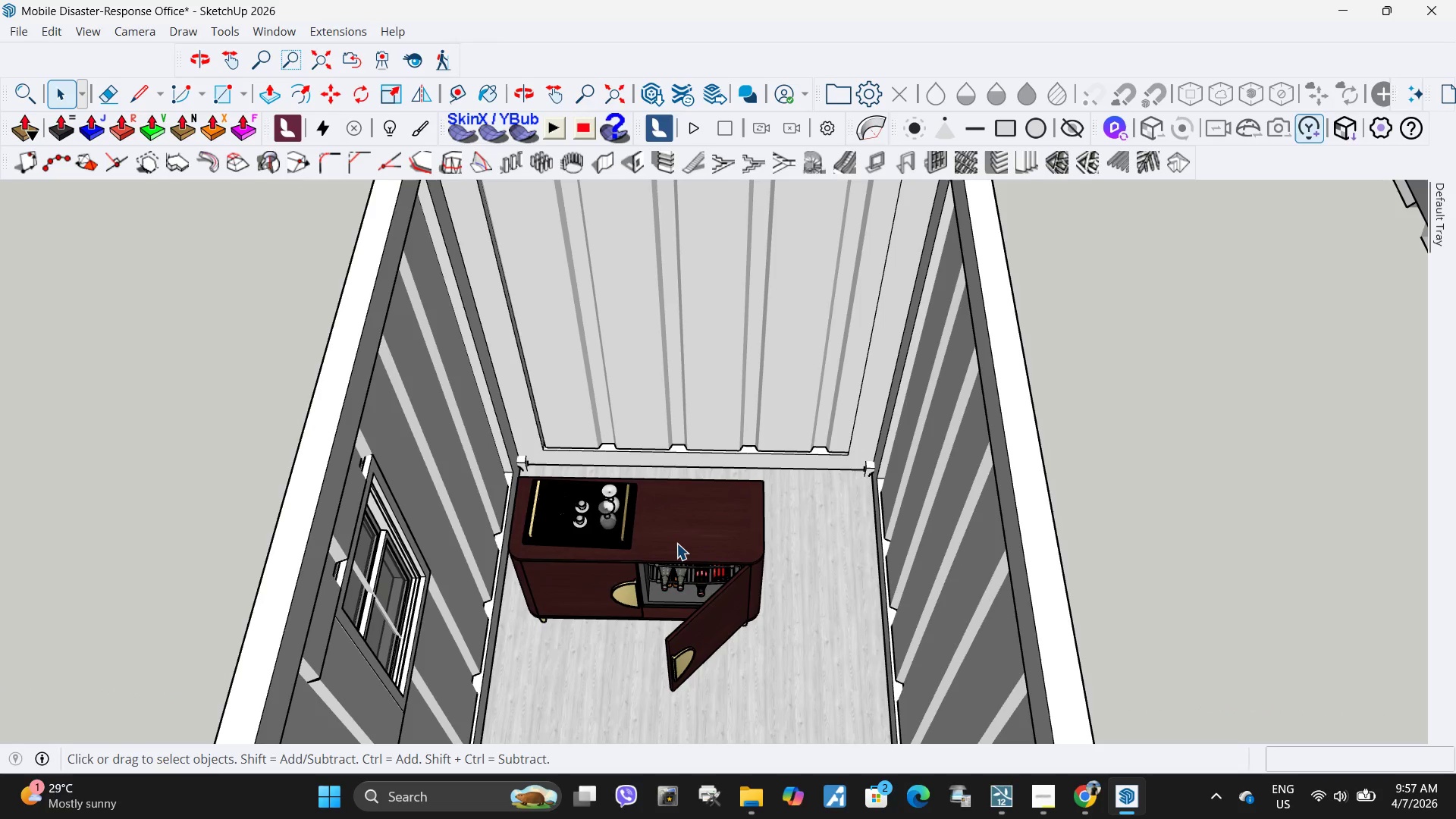 
left_click([676, 543])
 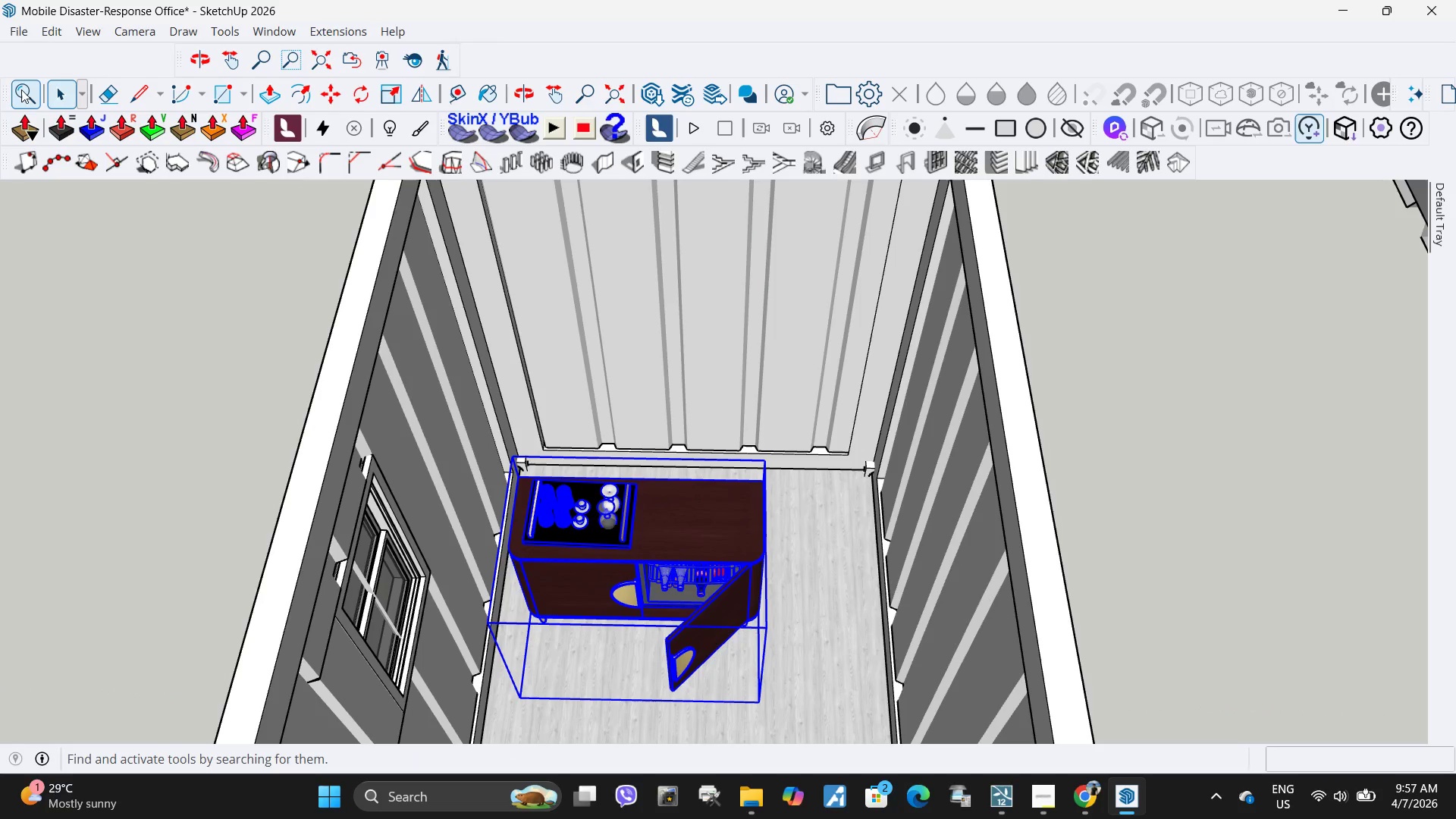 
left_click([33, 96])
 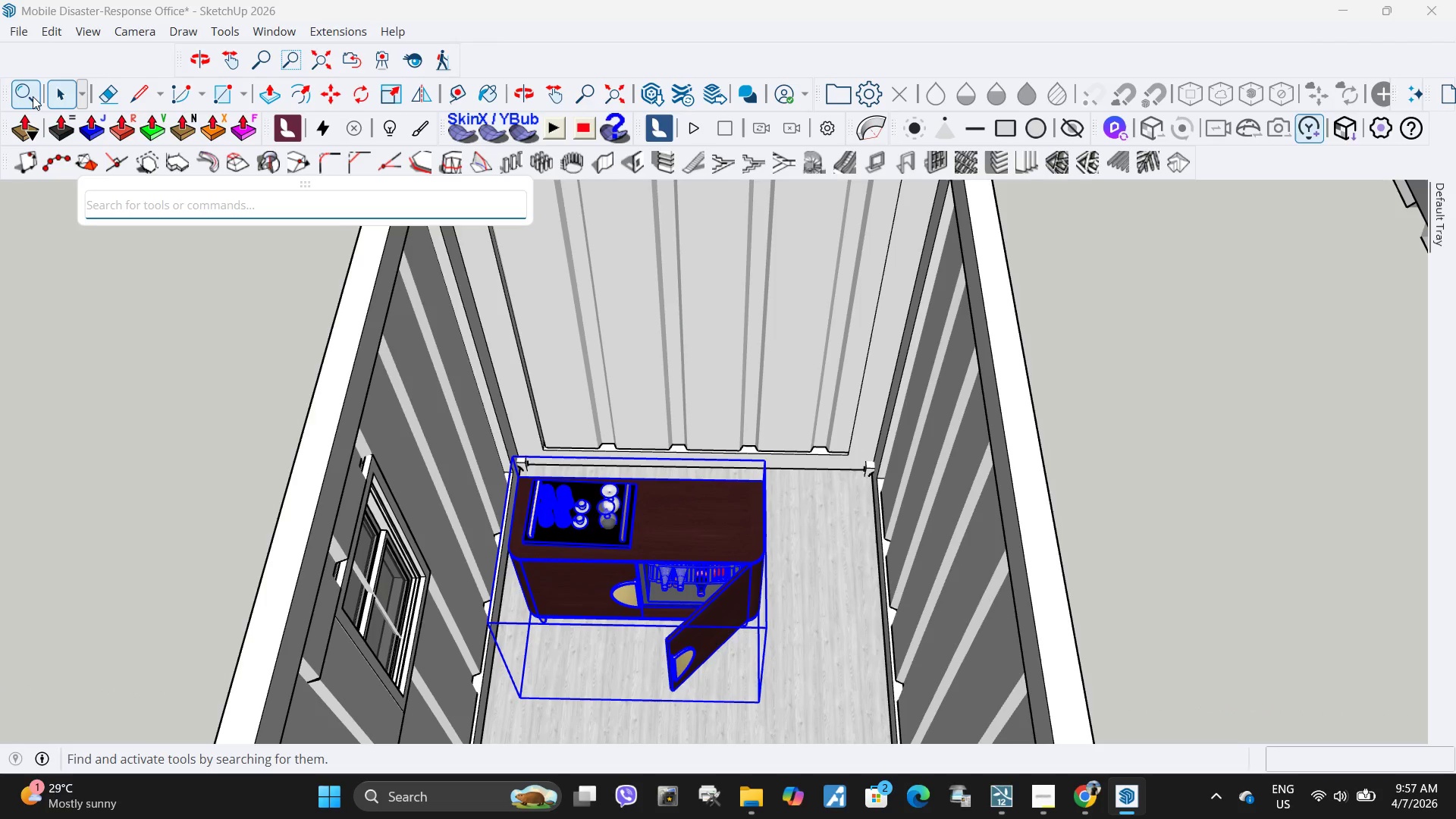 
type(flip)
 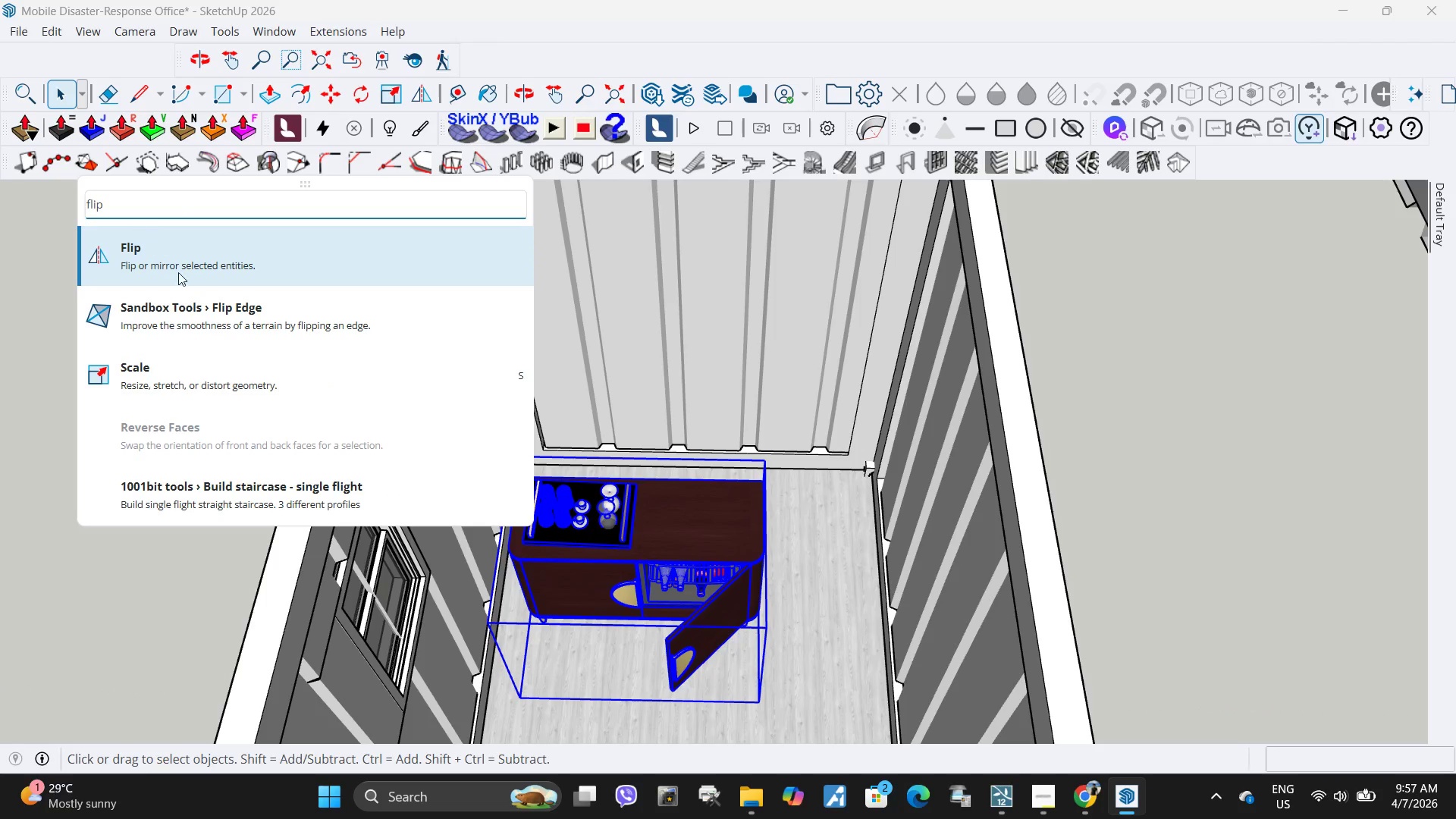 
left_click([179, 275])
 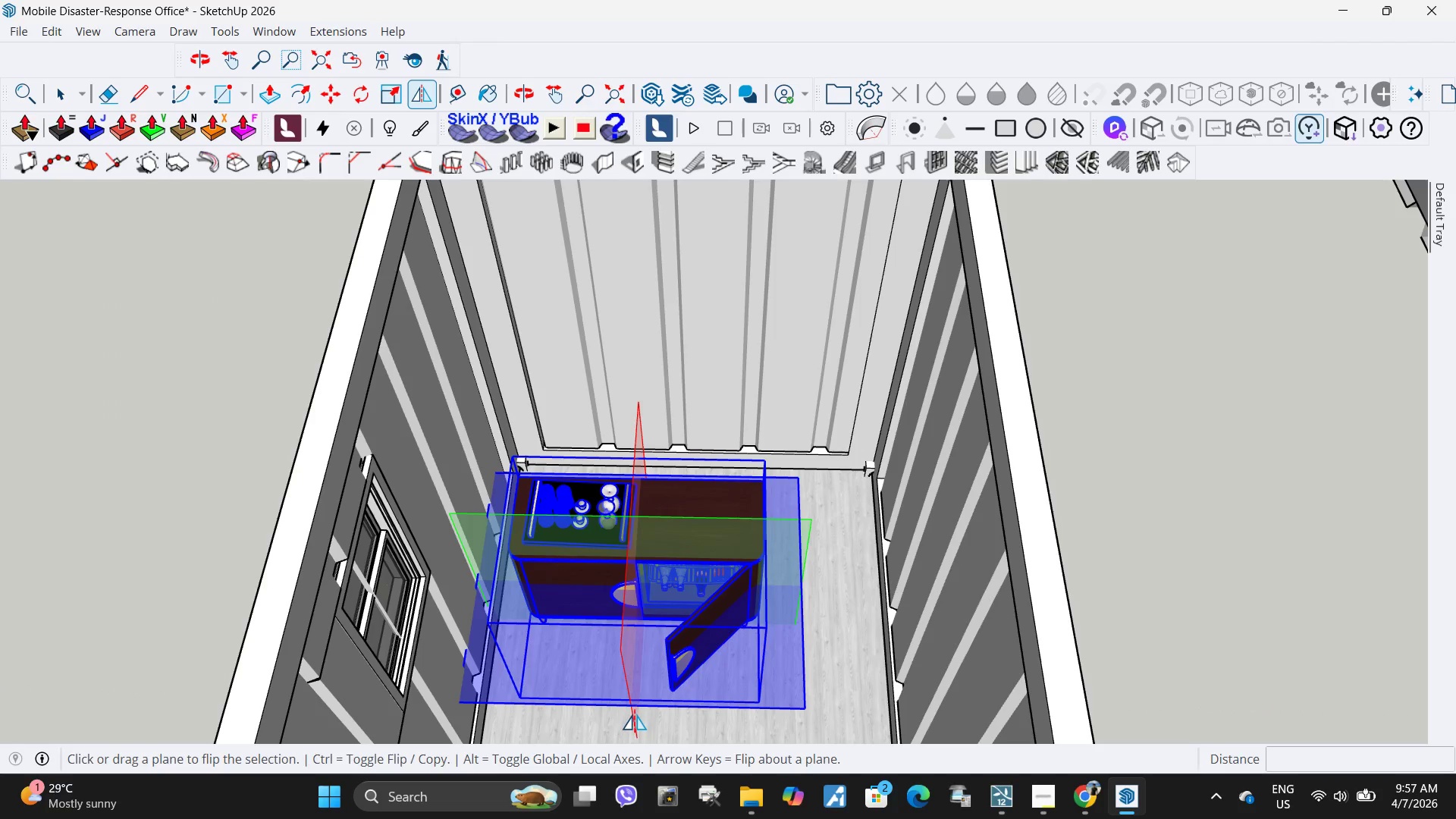 
double_click([635, 714])
 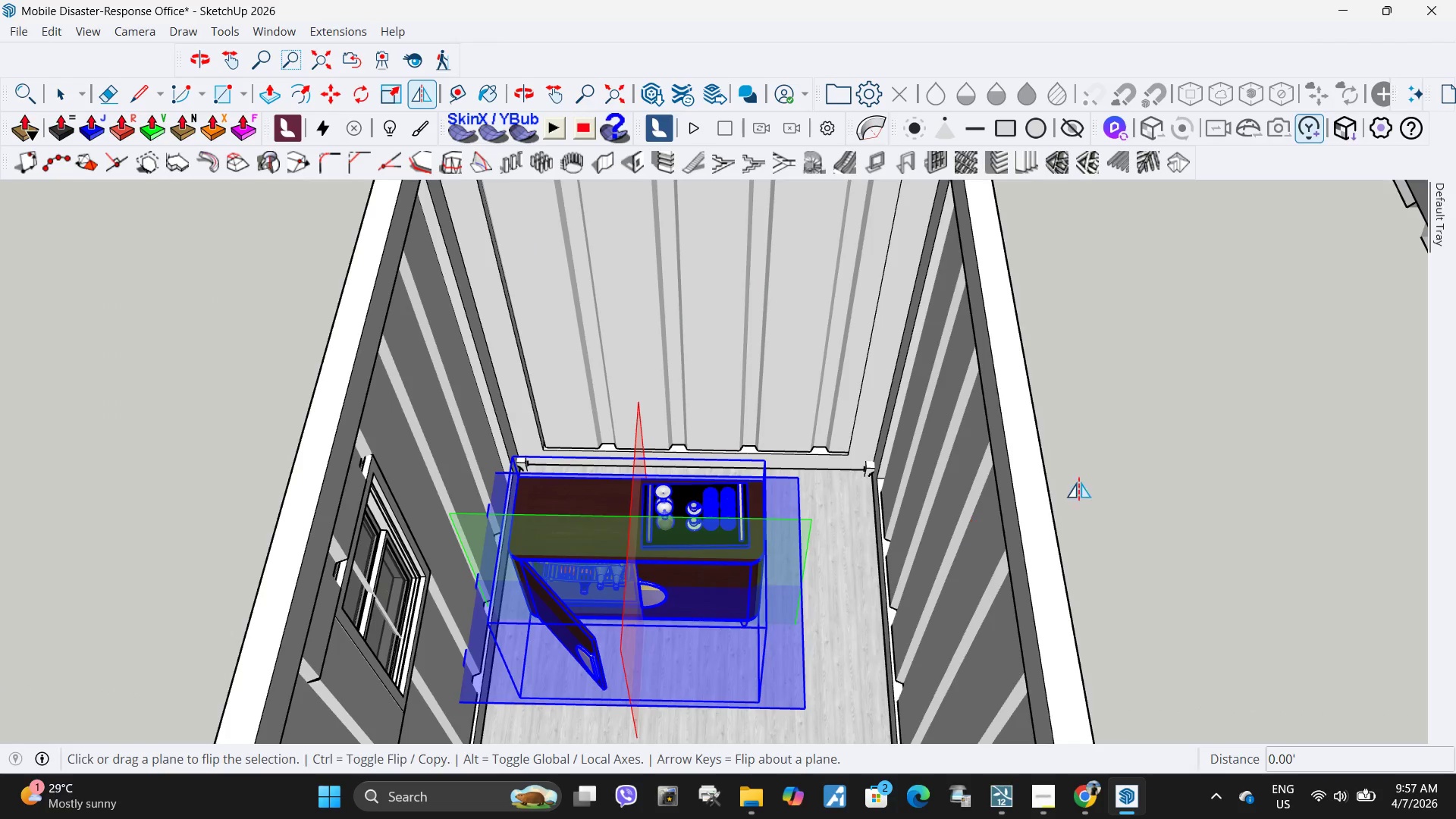 
key(Space)
 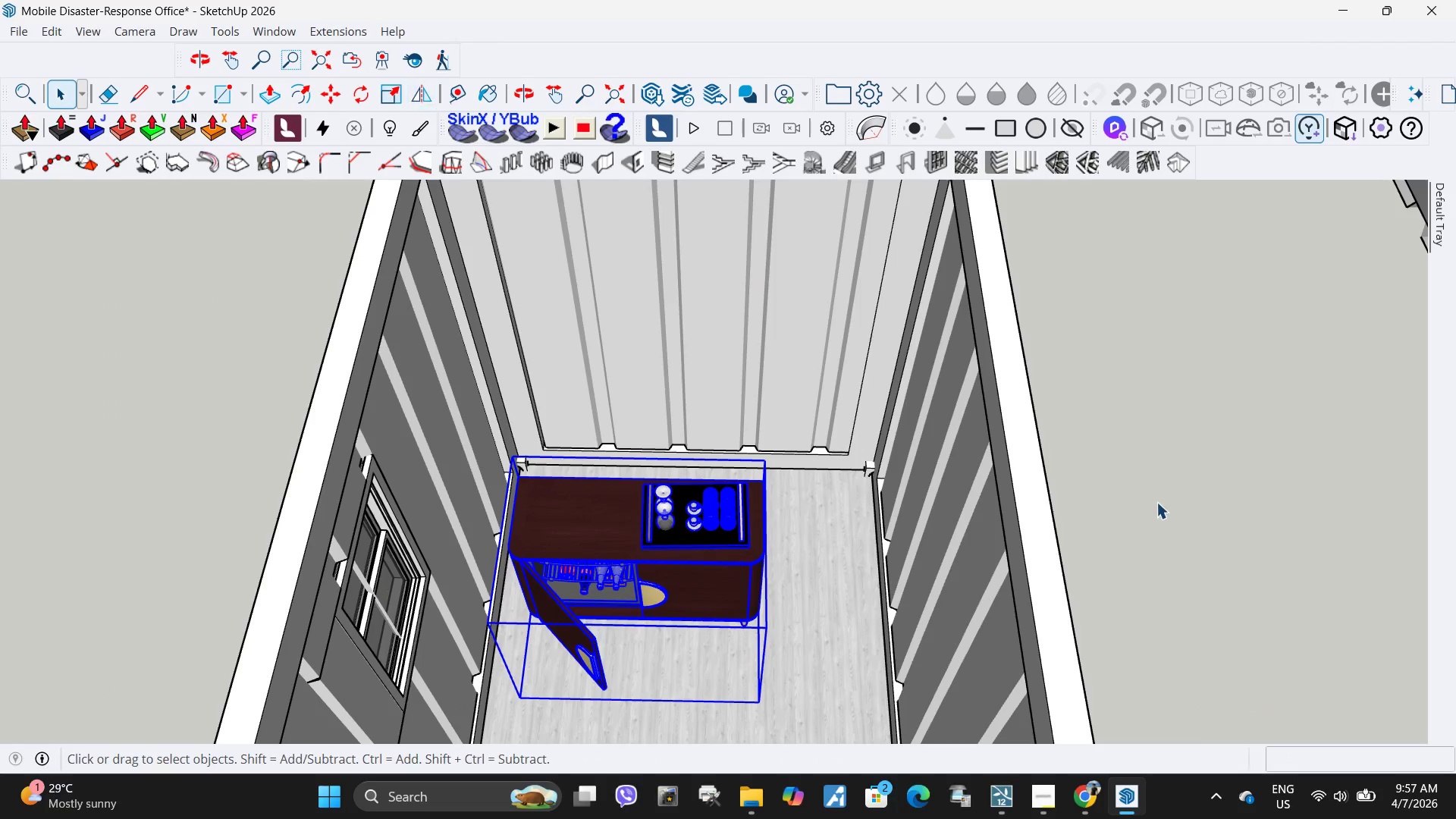 
left_click([1192, 502])
 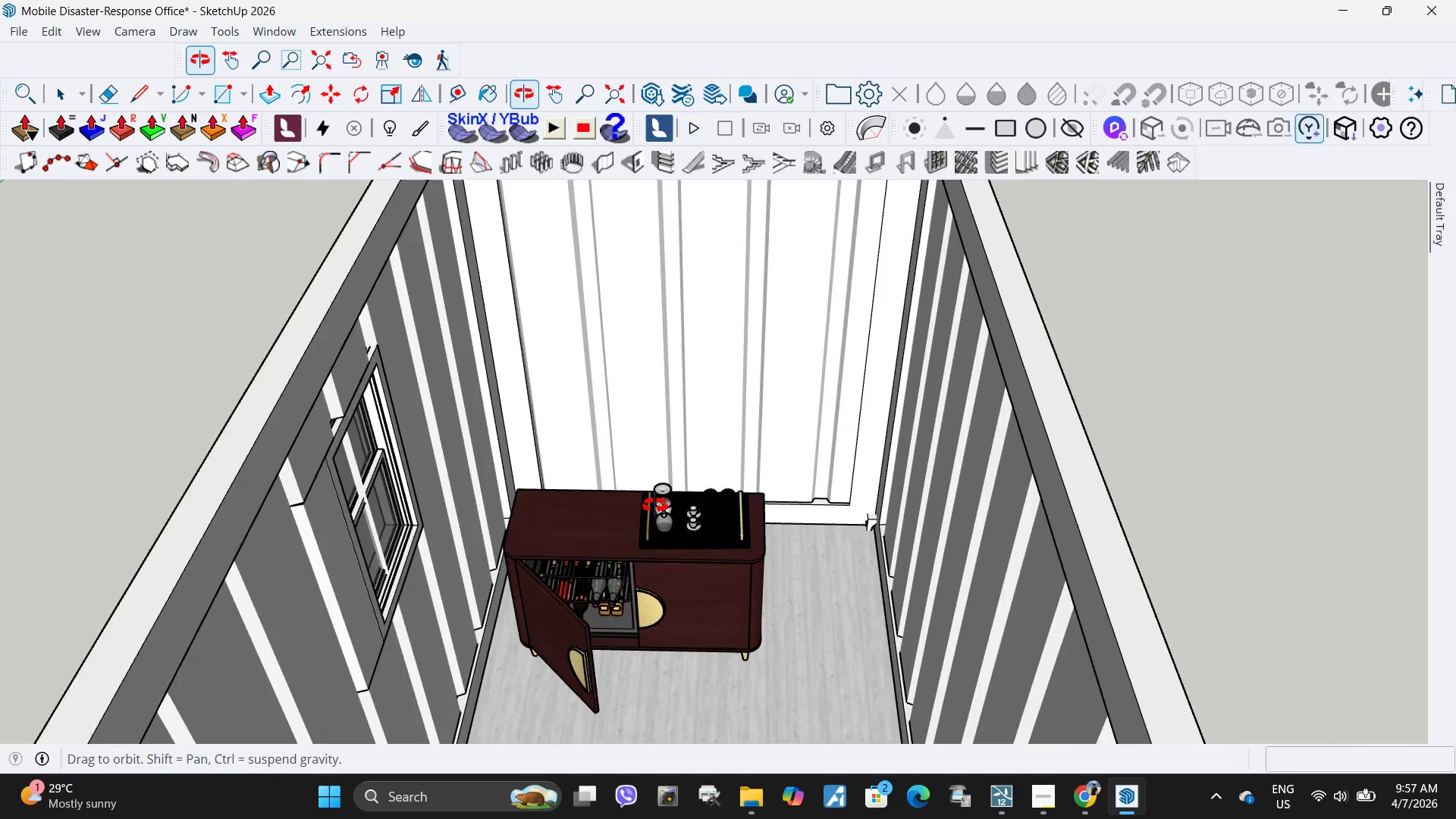 
left_click([599, 529])
 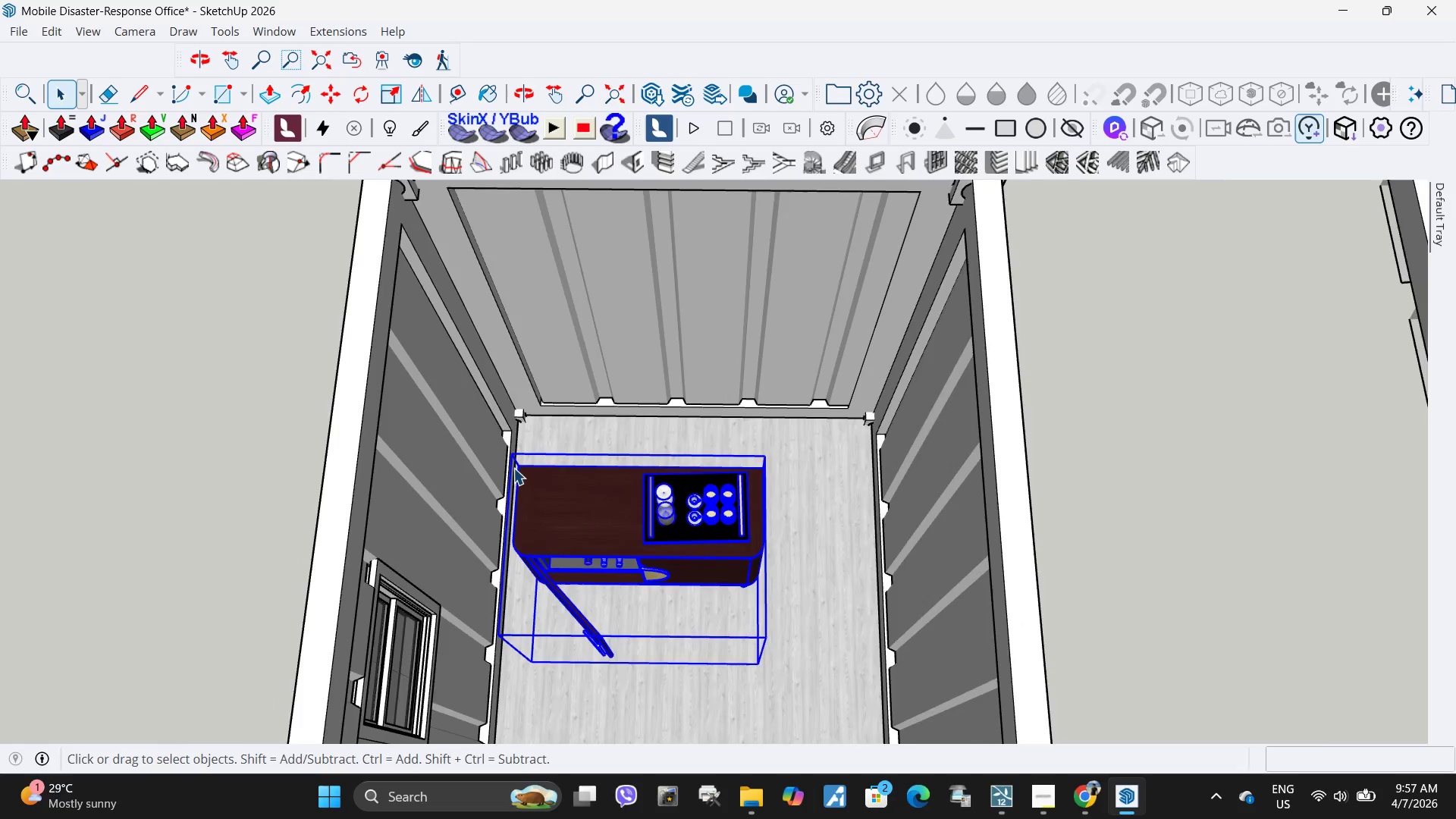 
scroll: coordinate [510, 466], scroll_direction: up, amount: 8.0
 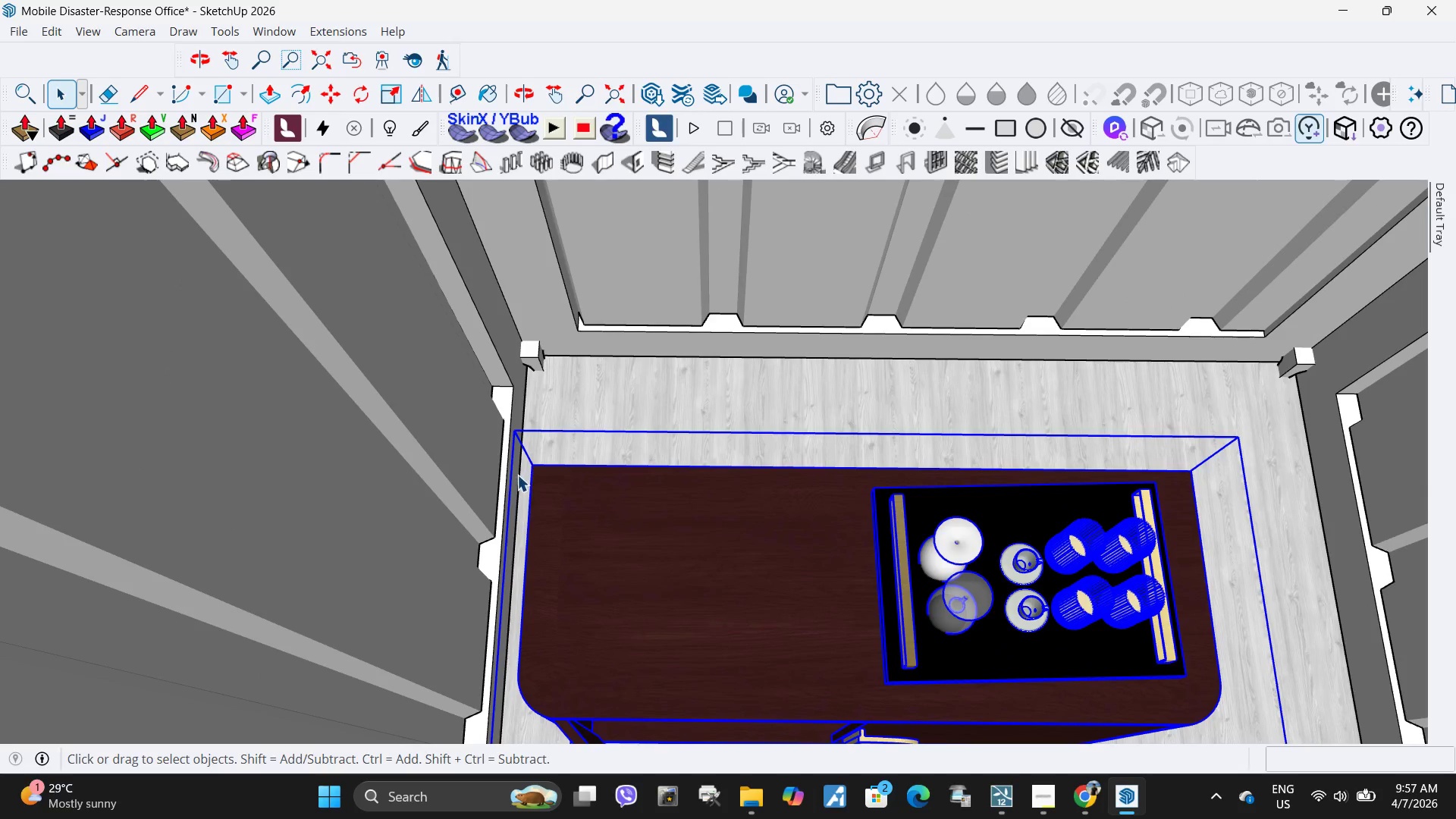 
key(M)
 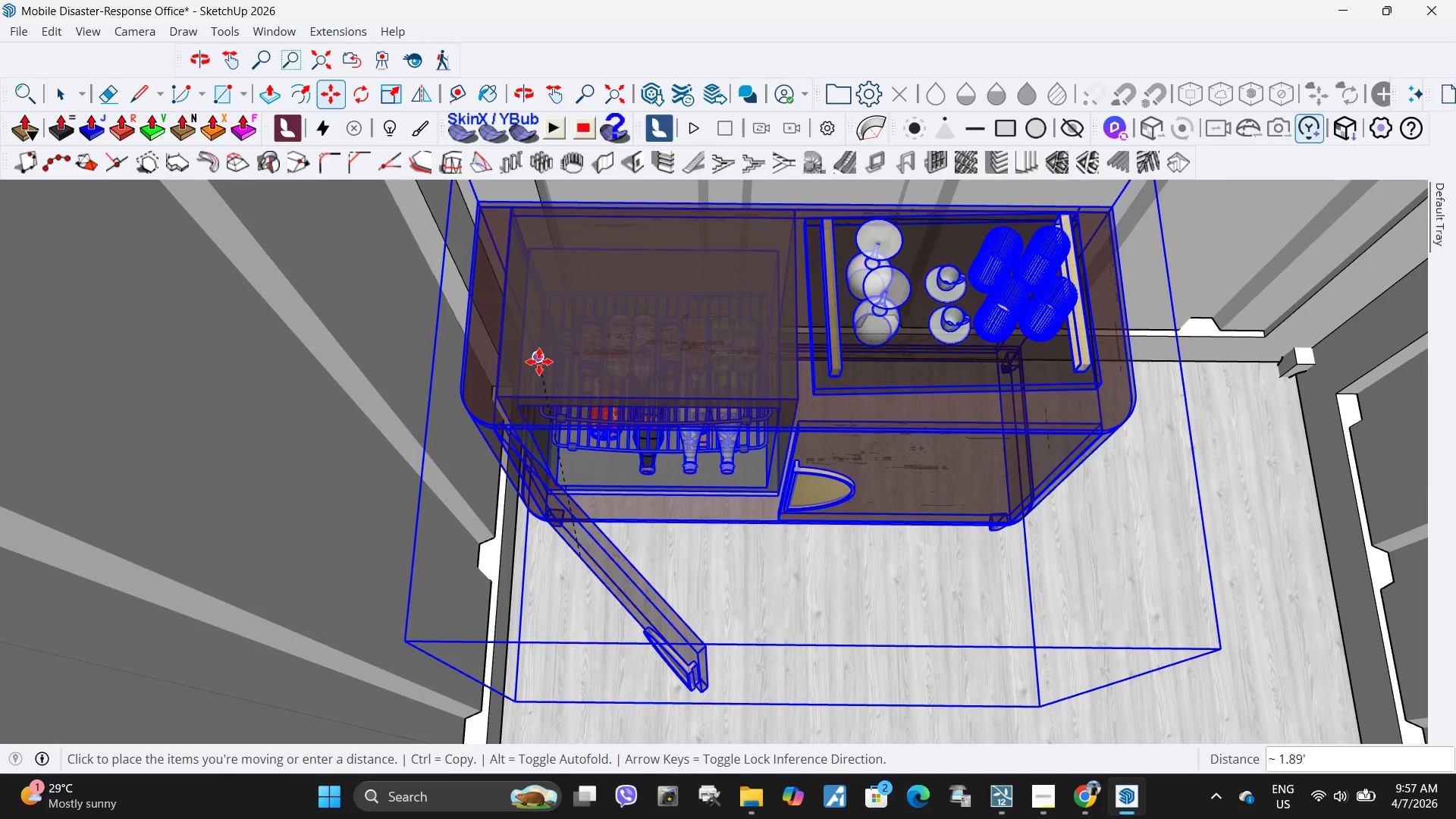 
wait(5.11)
 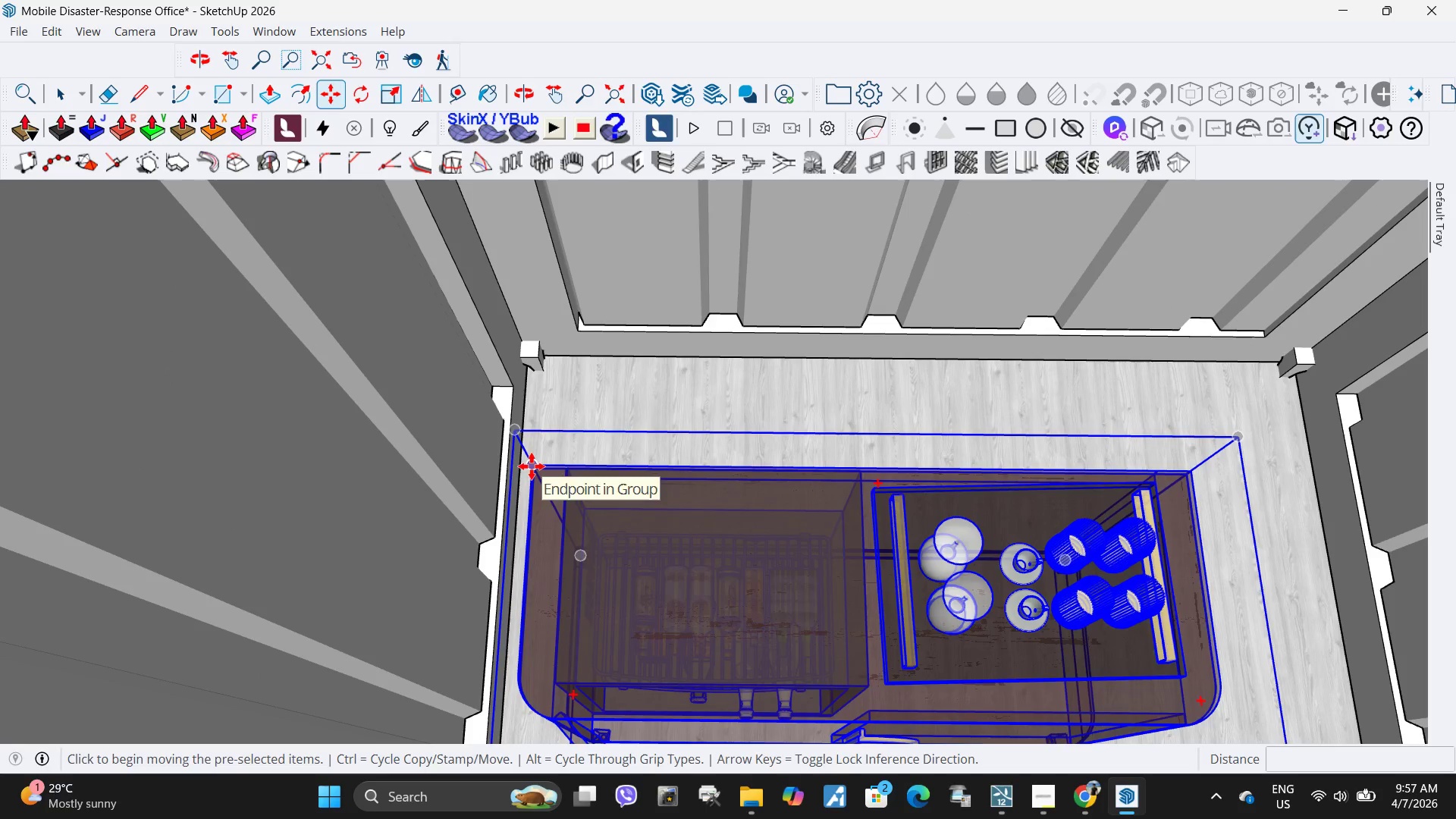 
left_click([541, 371])
 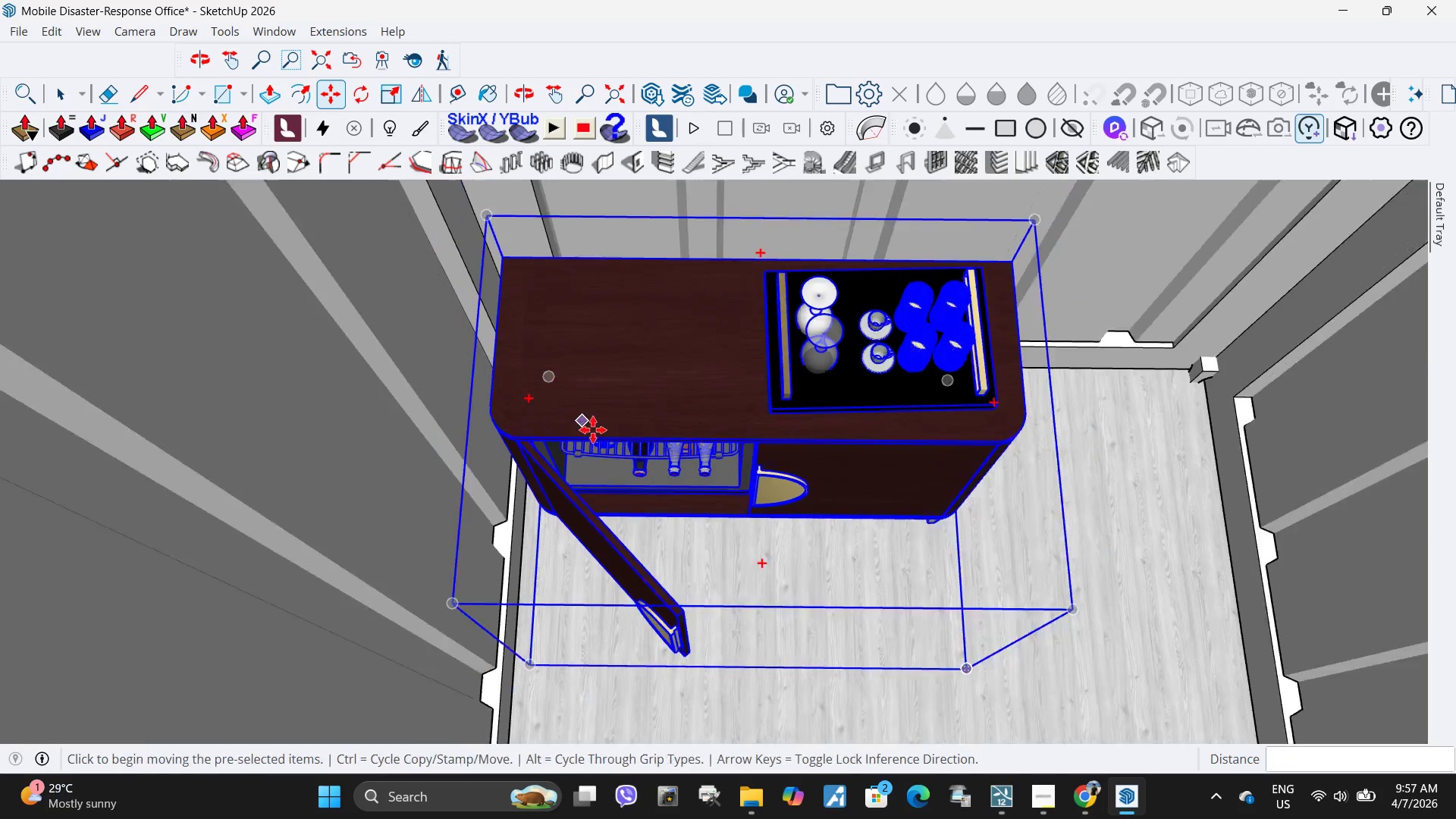 
scroll: coordinate [582, 421], scroll_direction: down, amount: 4.0
 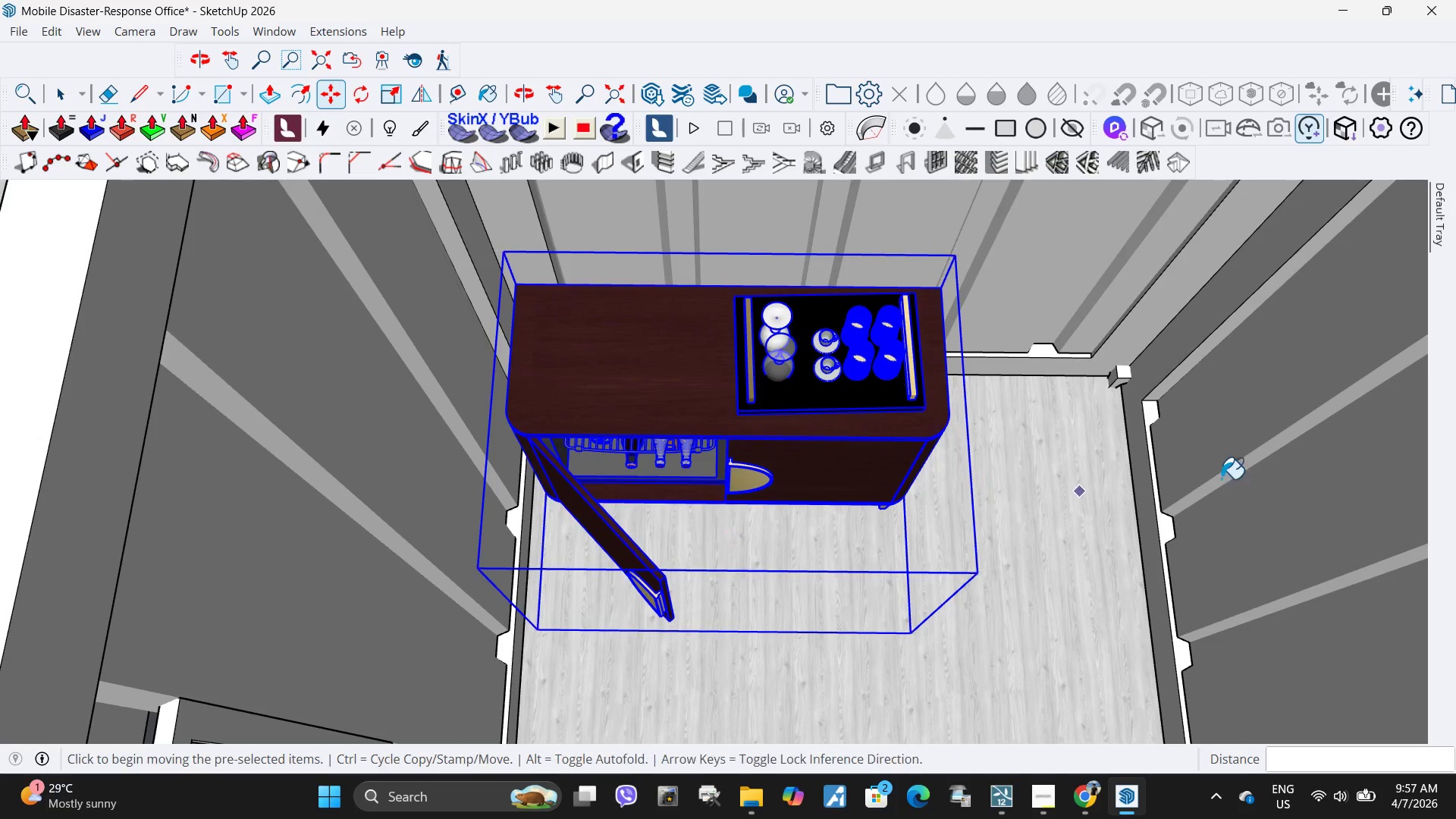 
key(B)
 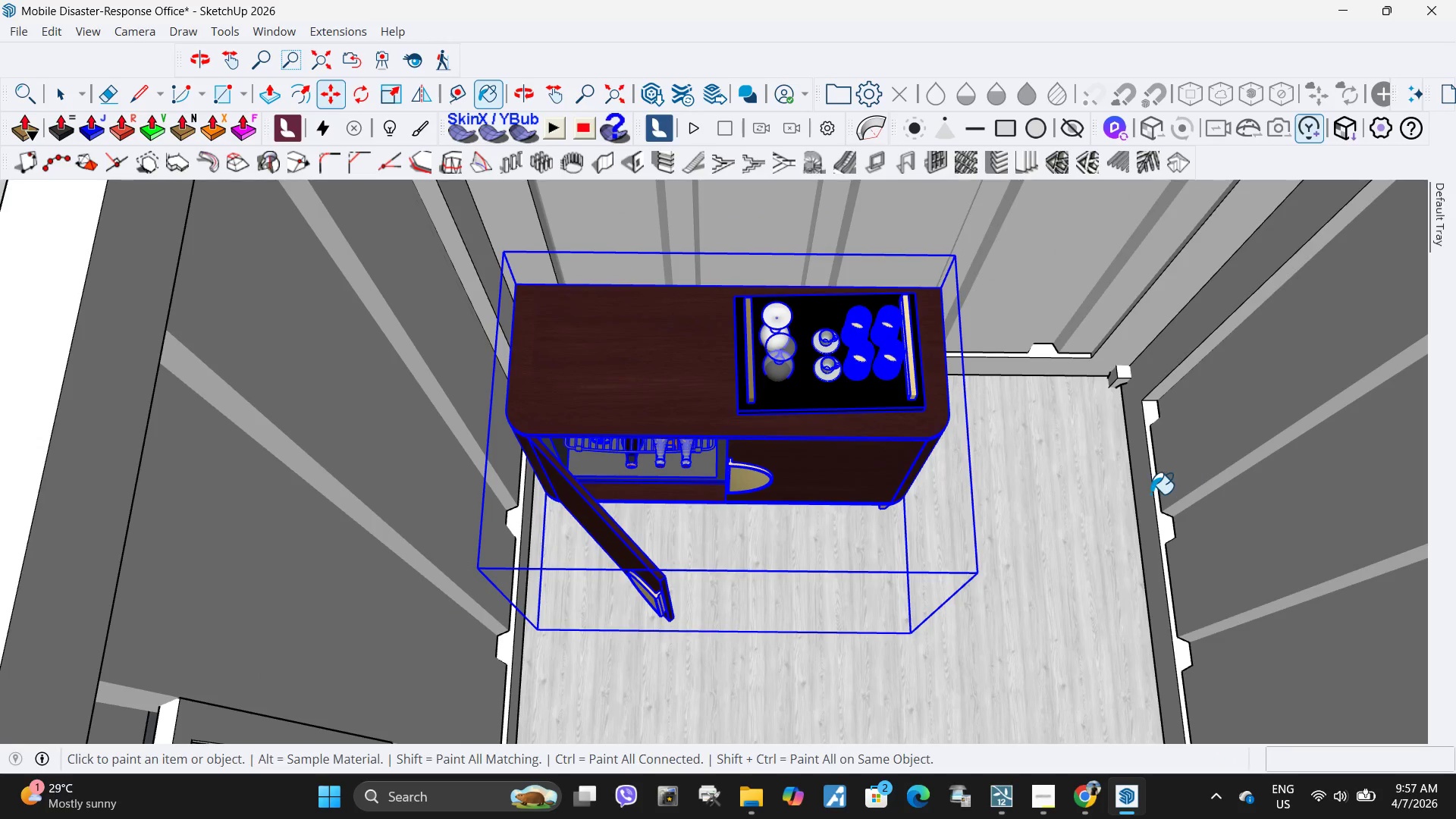 
left_click([1150, 494])
 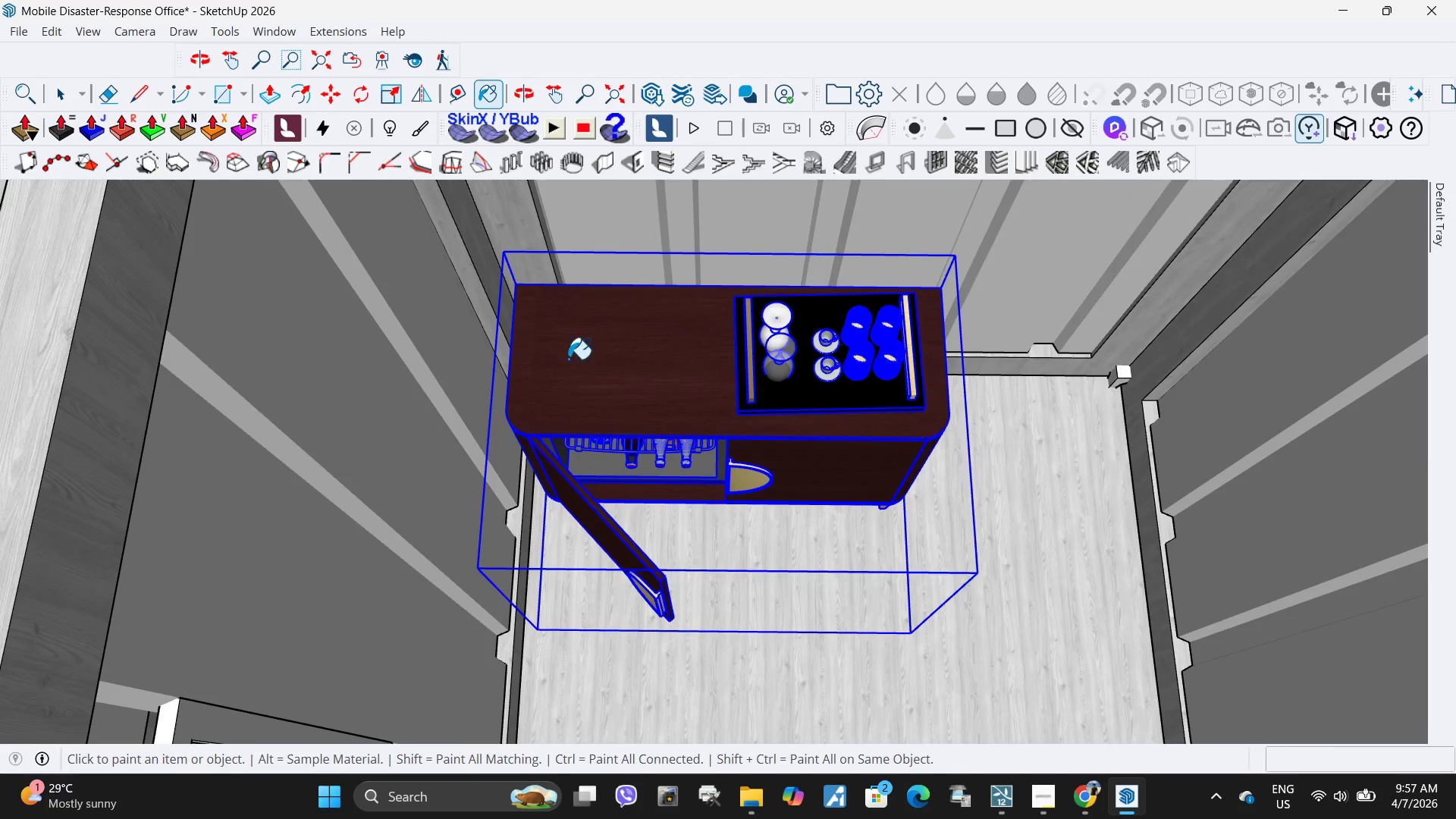 
scroll: coordinate [676, 358], scroll_direction: down, amount: 16.0
 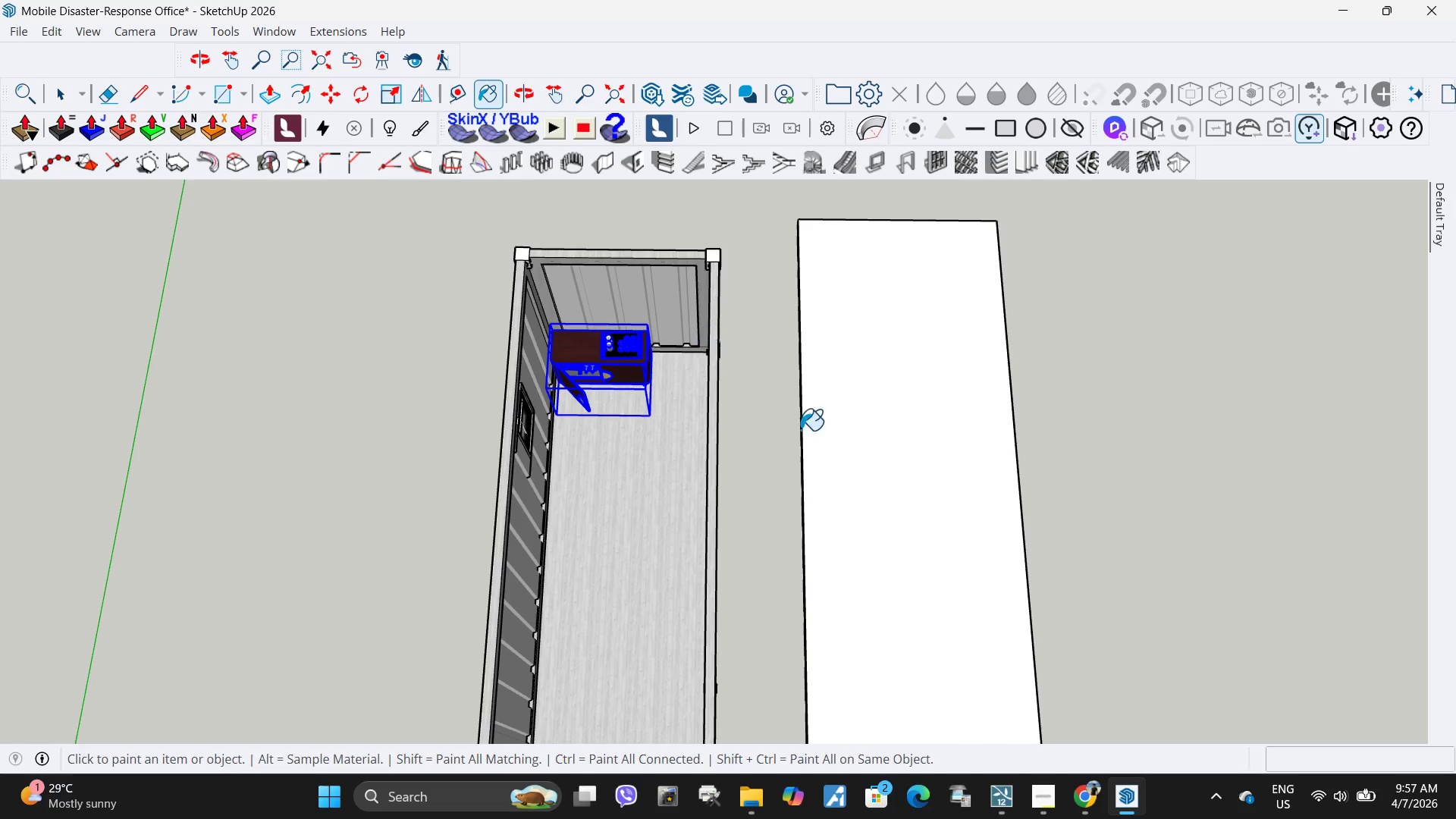 
key(Space)
 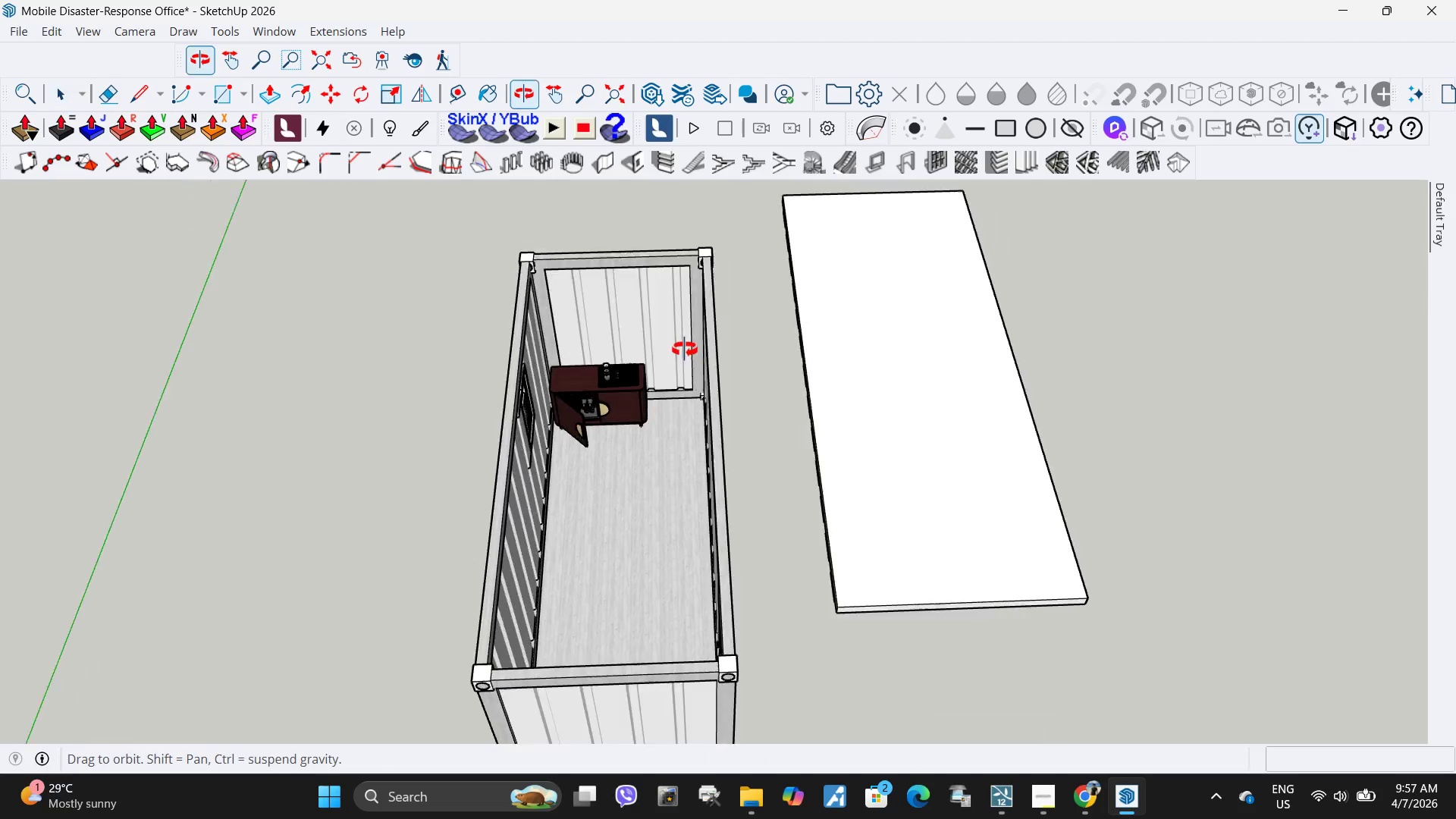 
scroll: coordinate [604, 359], scroll_direction: up, amount: 10.0
 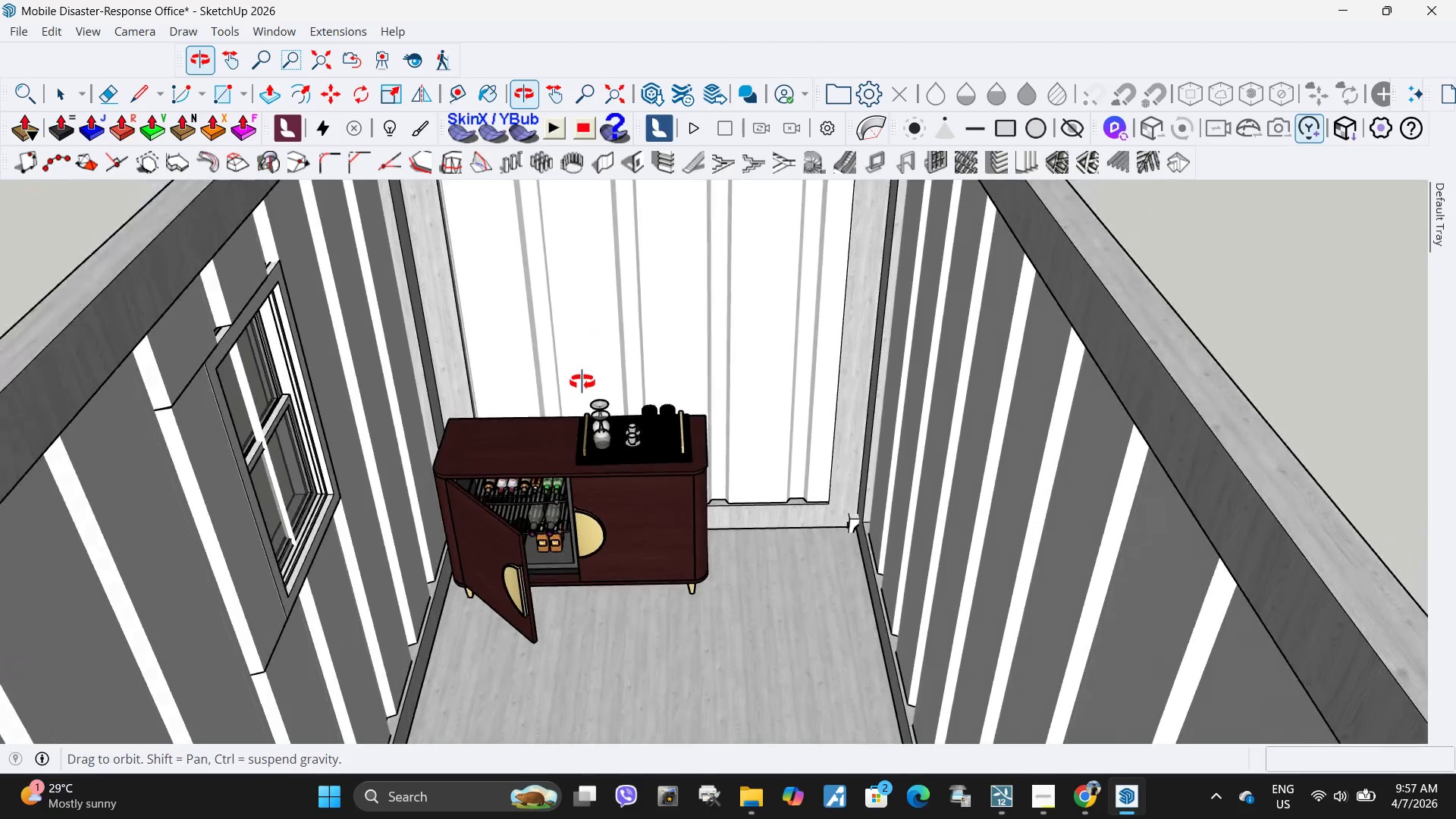 
scroll: coordinate [727, 495], scroll_direction: down, amount: 4.0
 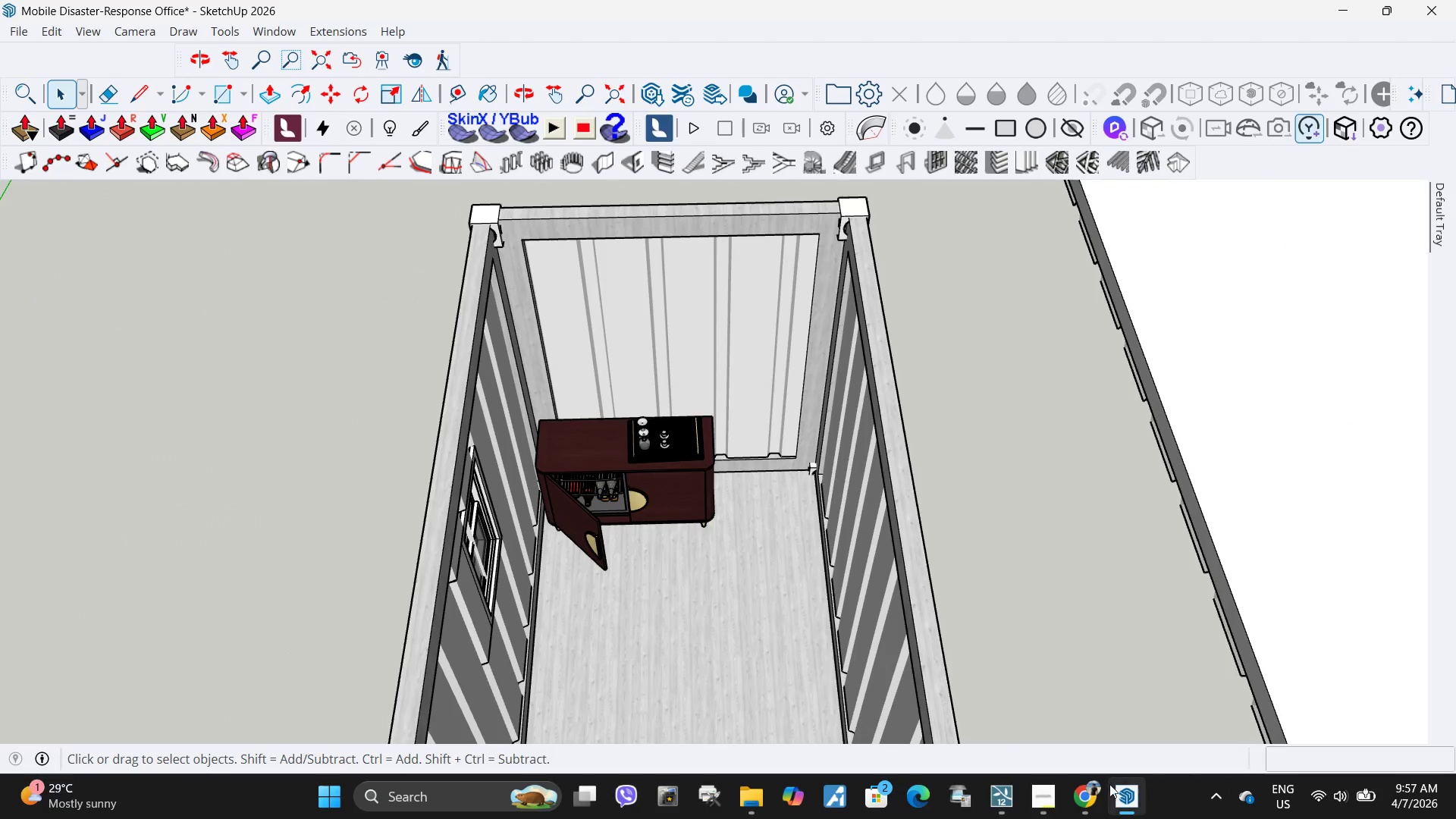 
left_click([1085, 808])
 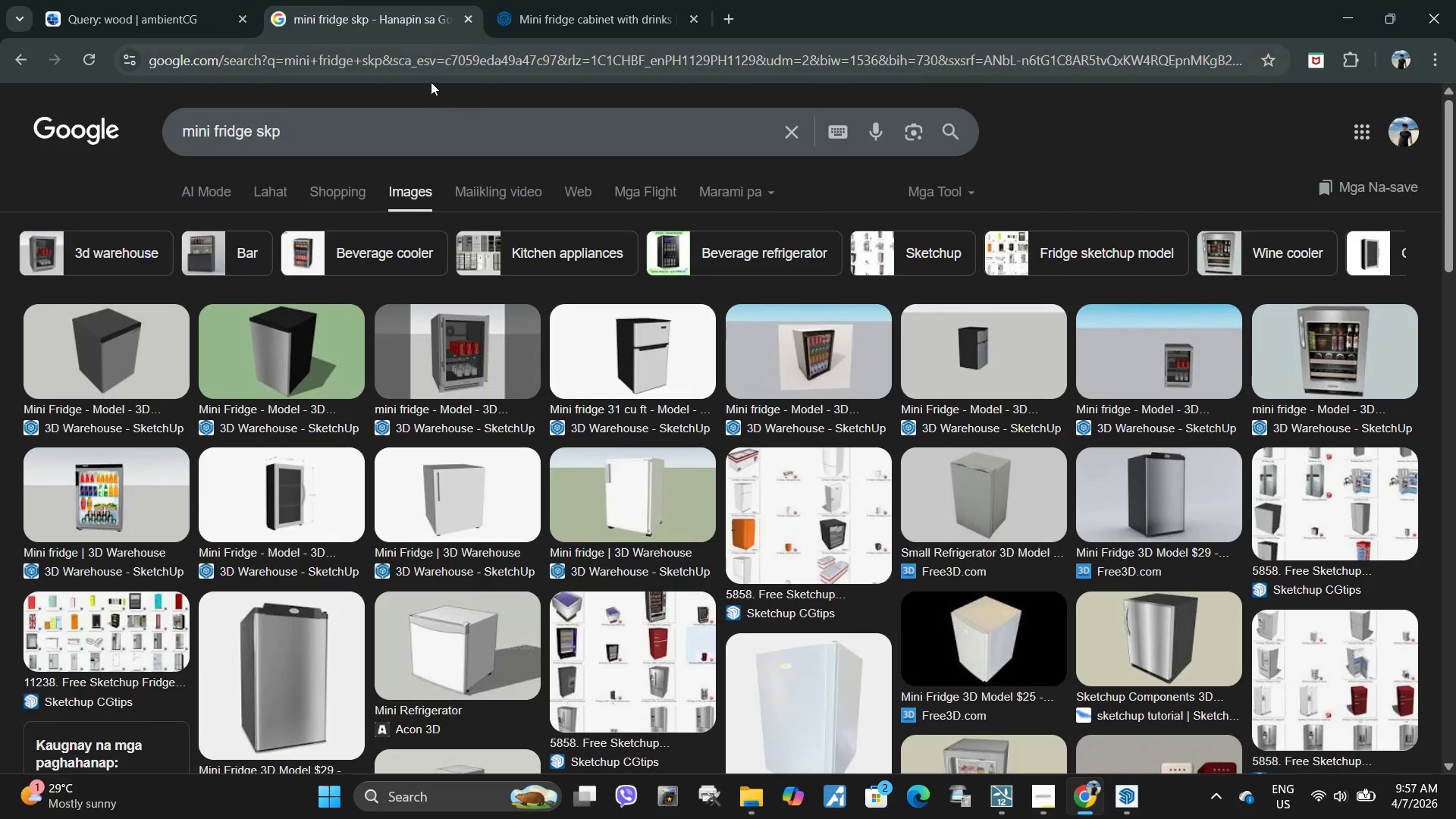 
left_click([428, 135])
 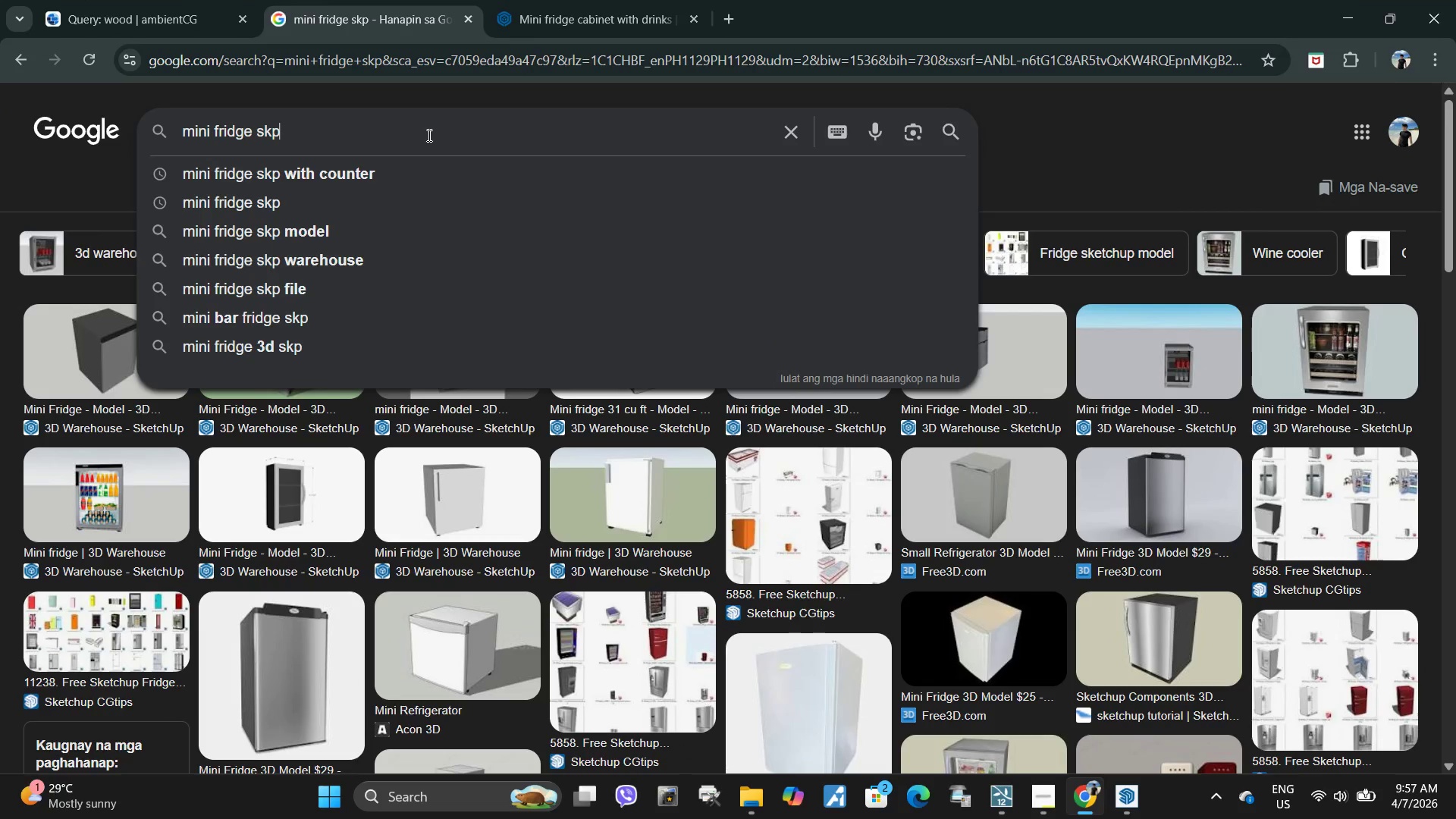 
left_click_drag(start_coordinate=[426, 136], to_coordinate=[120, 118])
 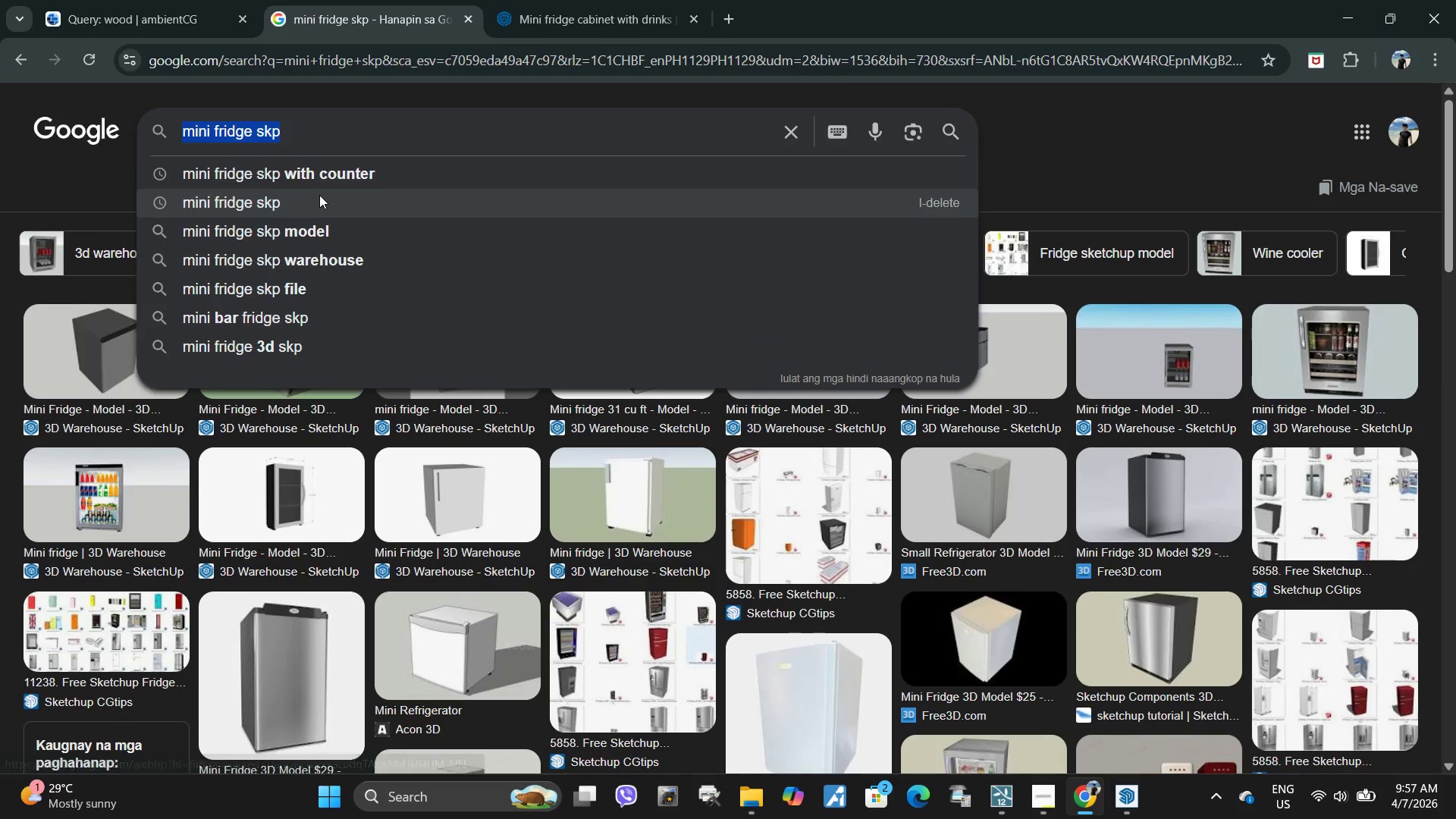 
type(cffe maker)
 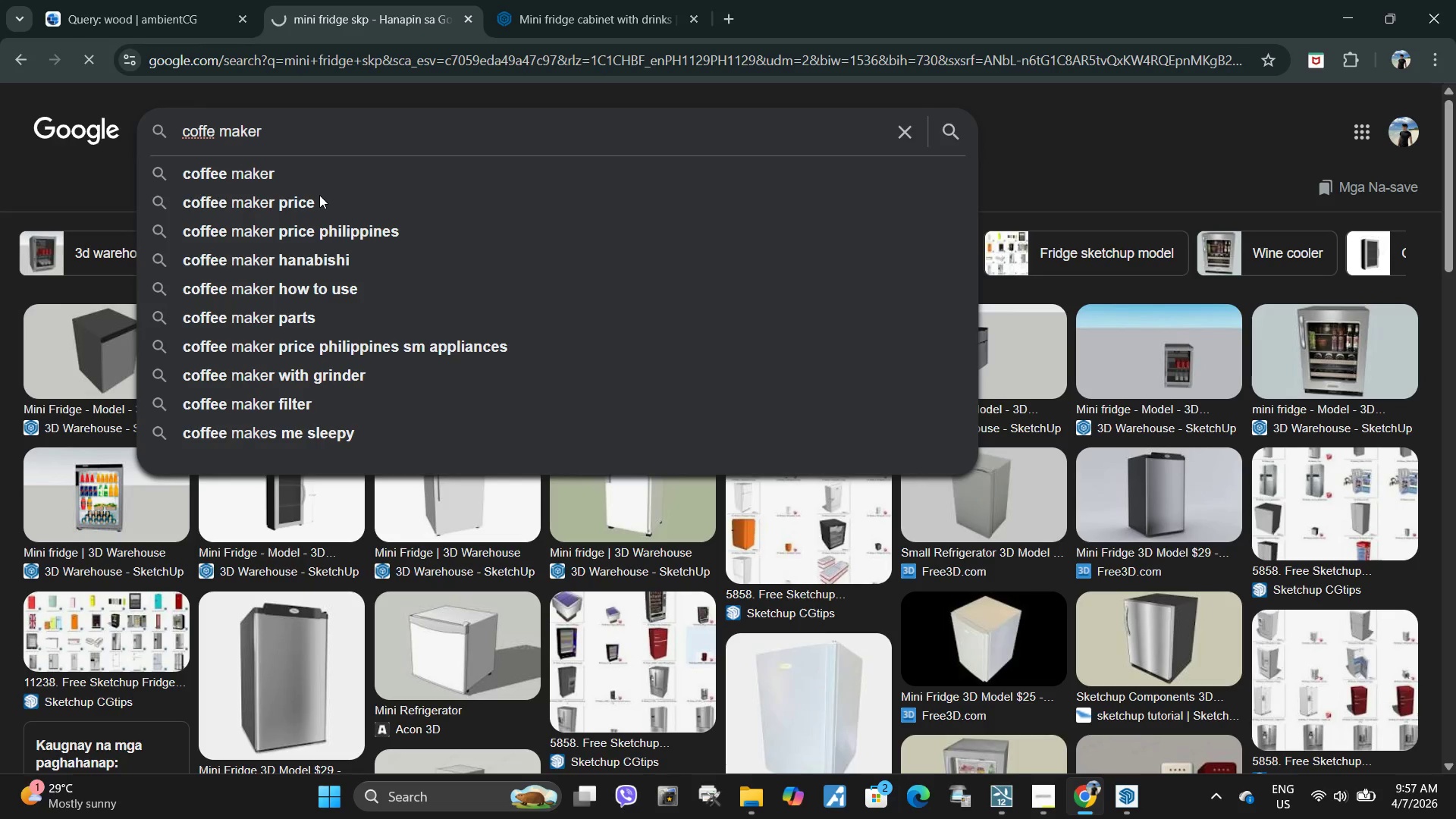 
key(Enter)
 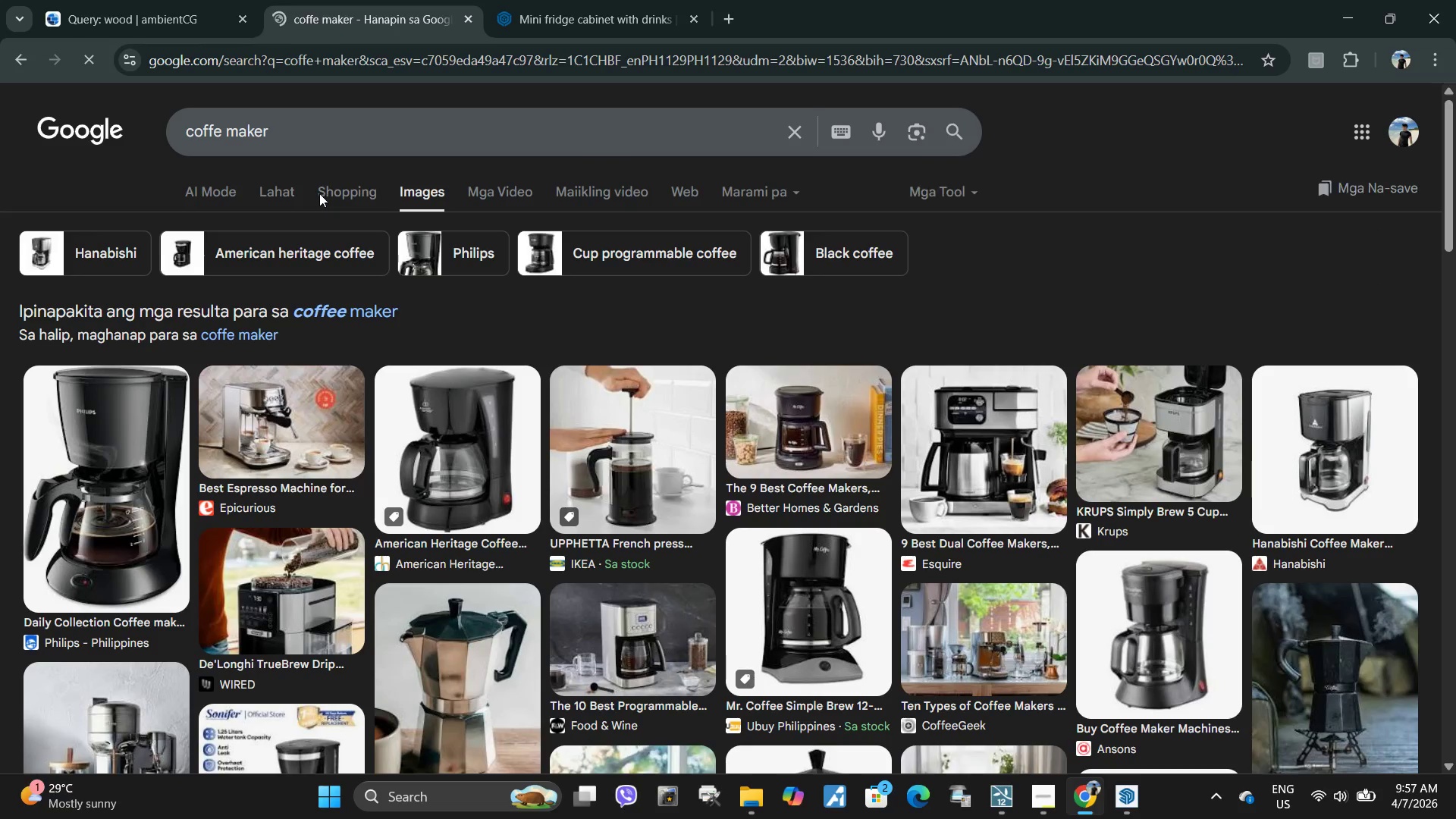 
left_click([350, 141])
 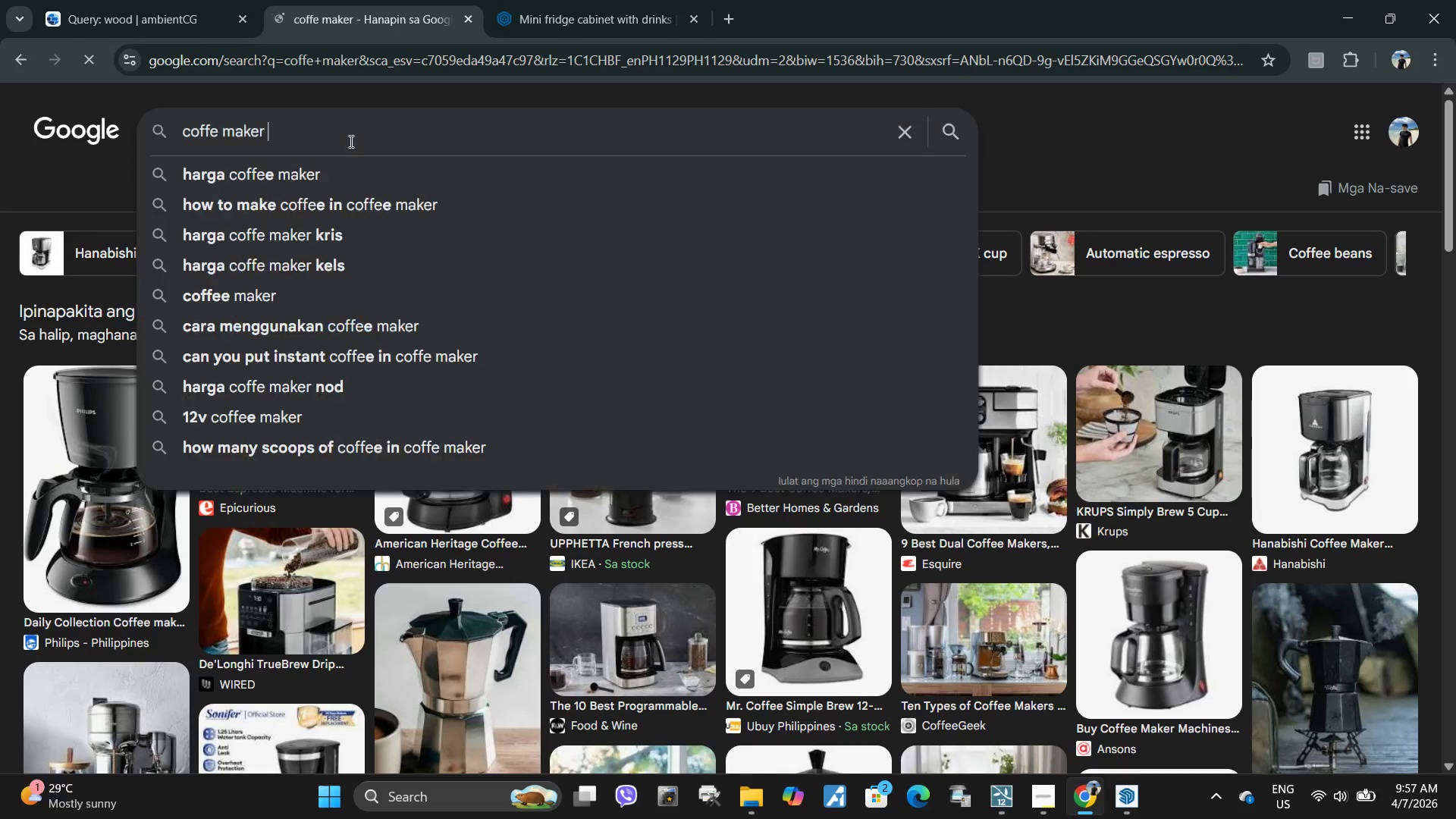 
type( skp\)
 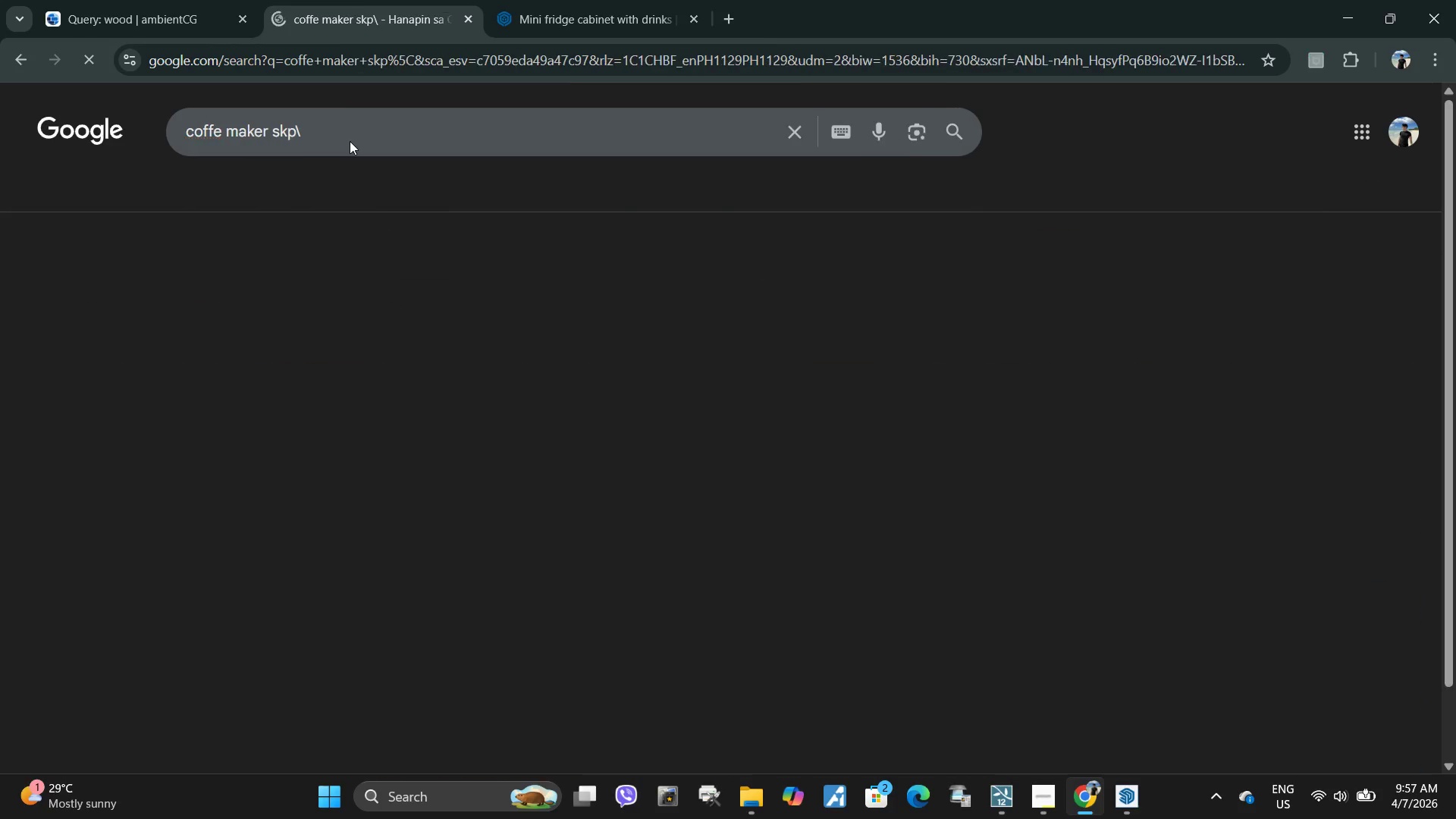 
key(Enter)
 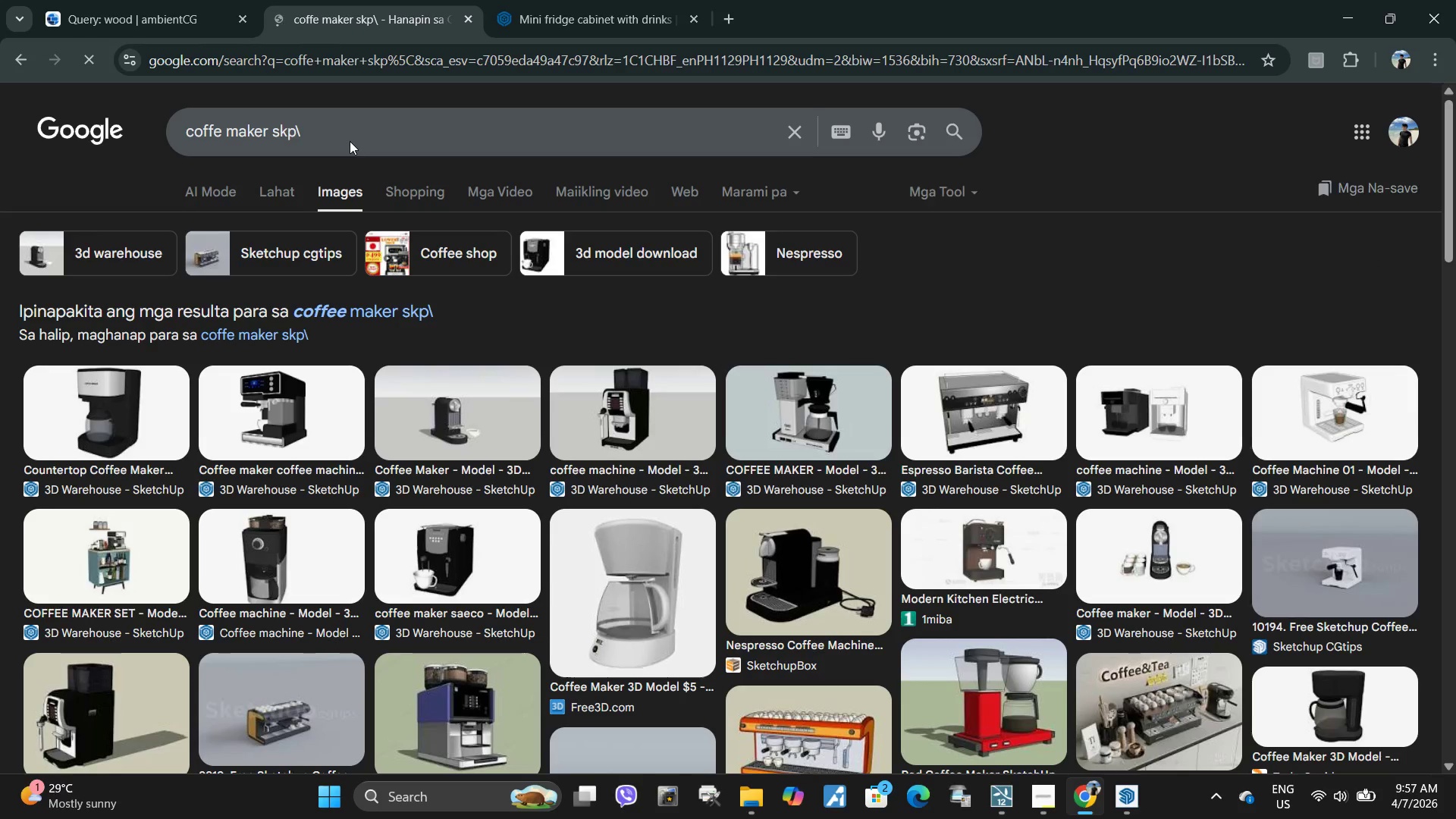 
left_click([357, 137])
 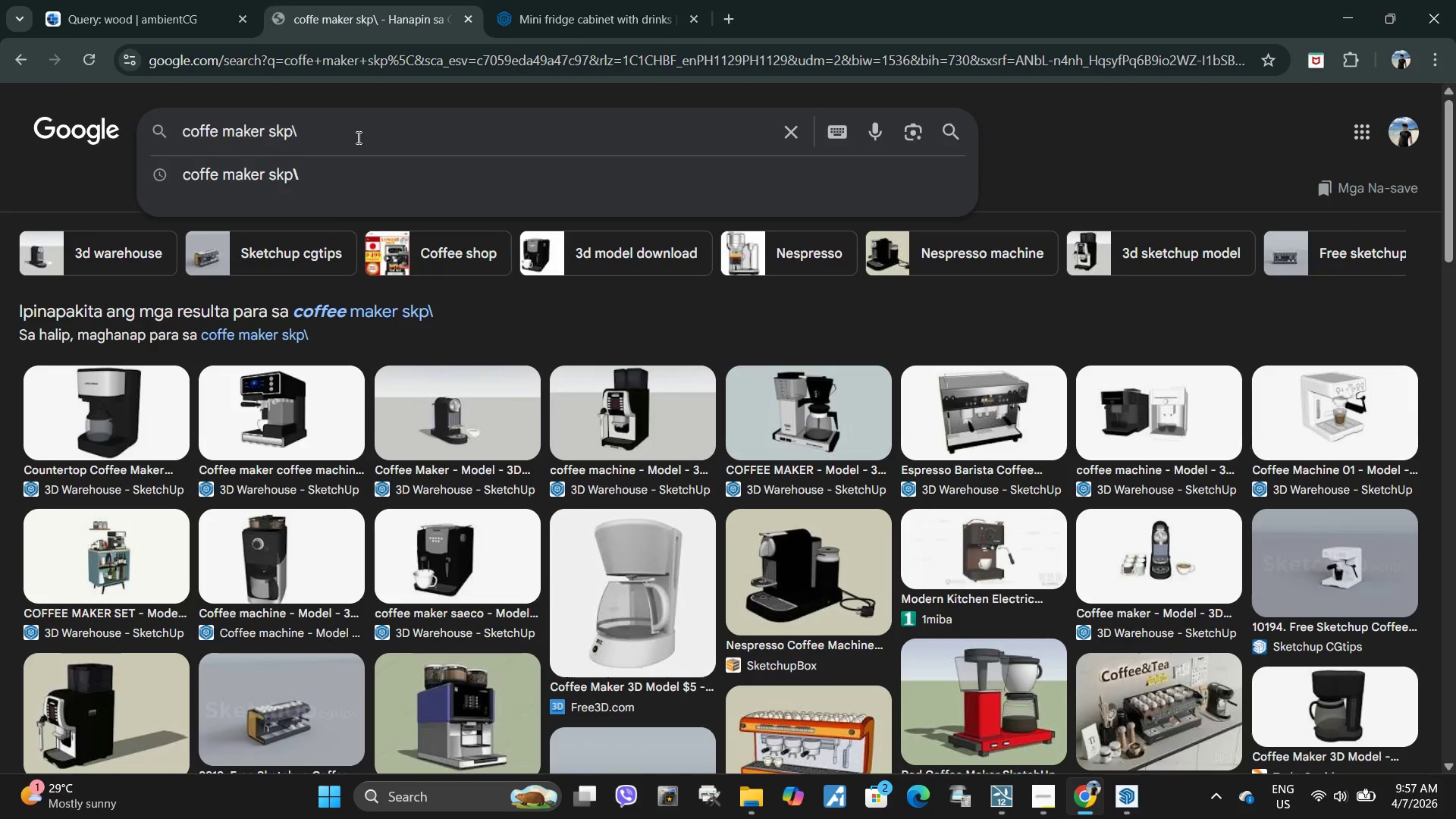 
key(Backspace)
 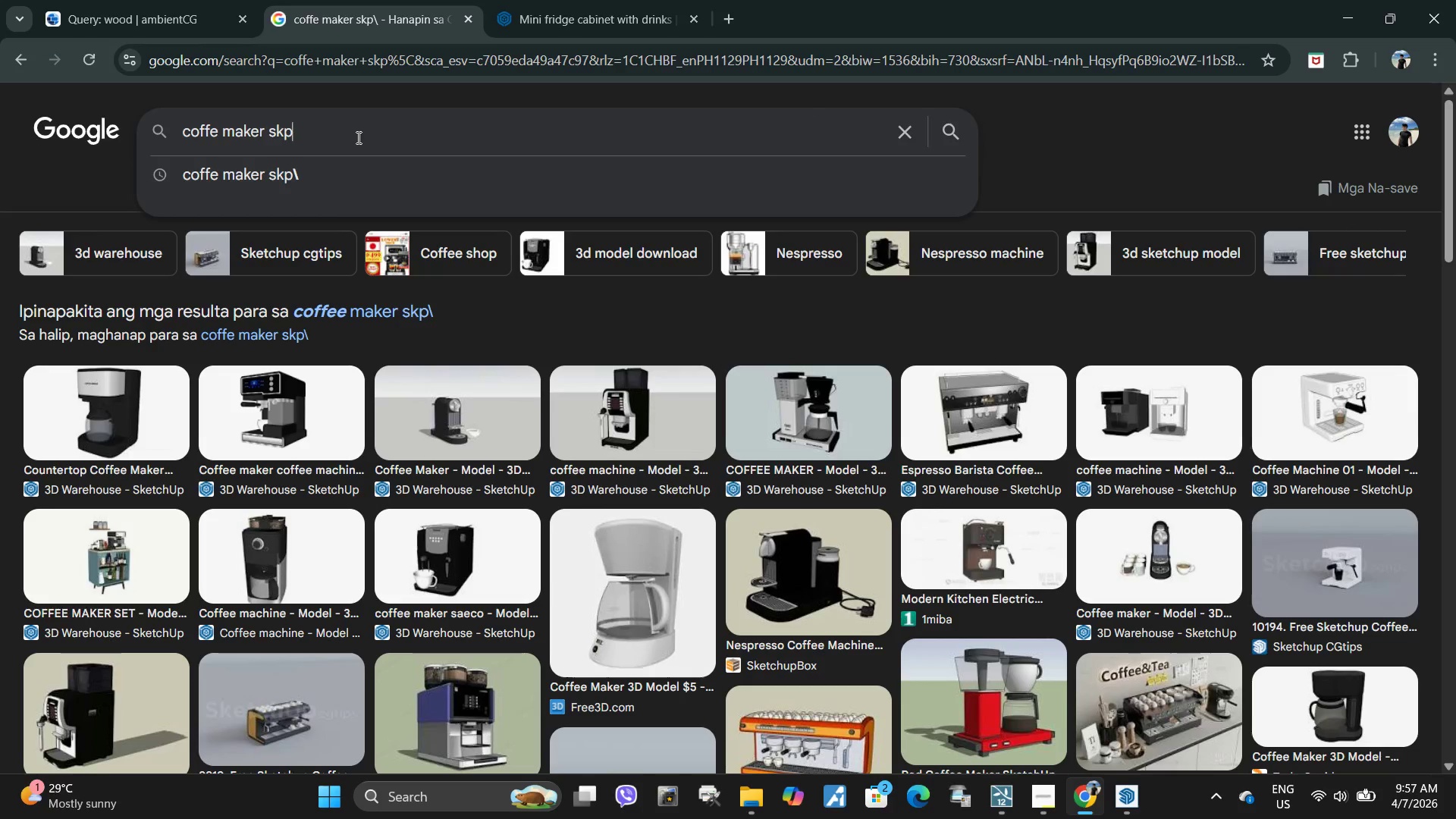 
key(Enter)
 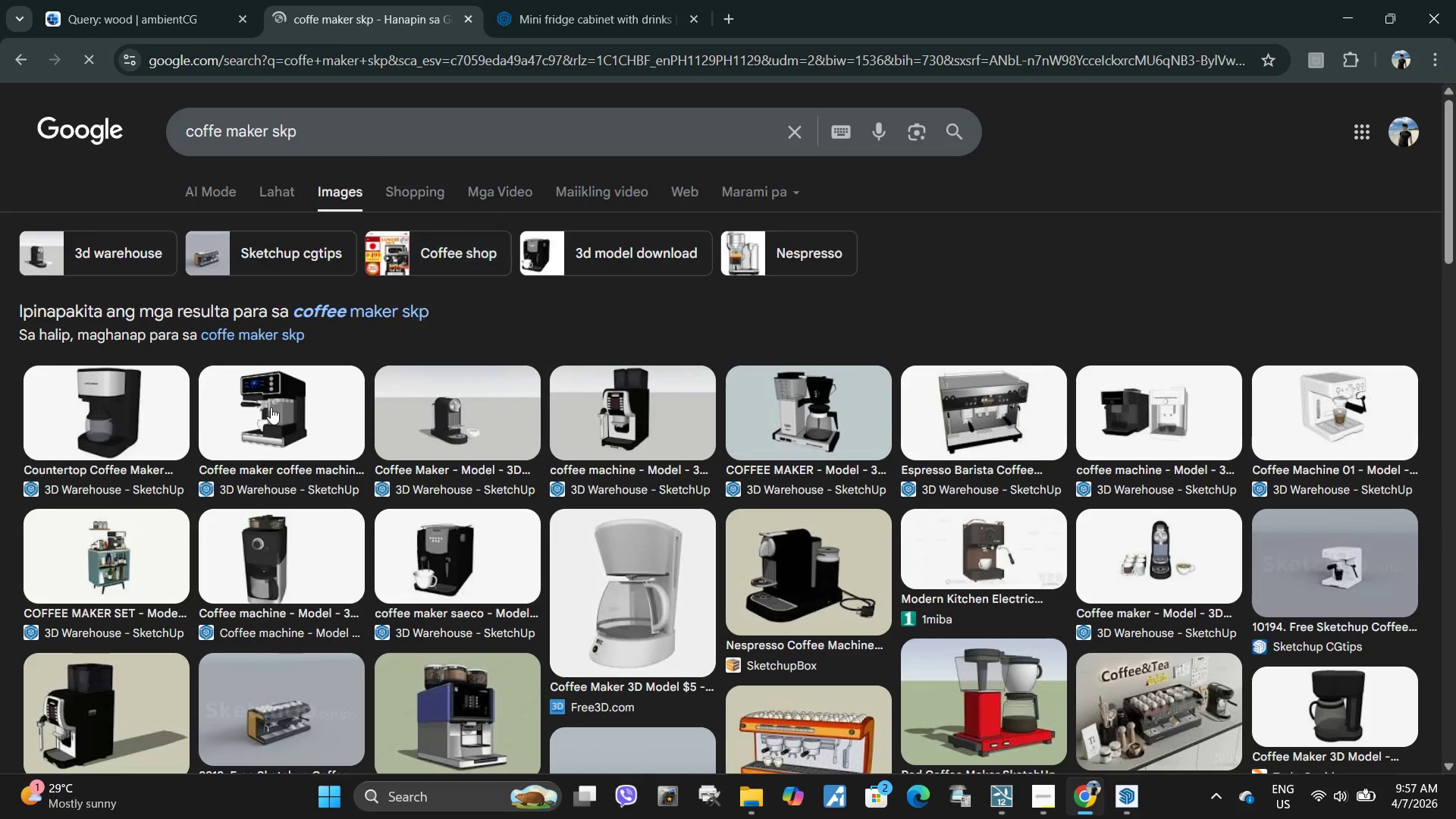 
left_click([270, 409])
 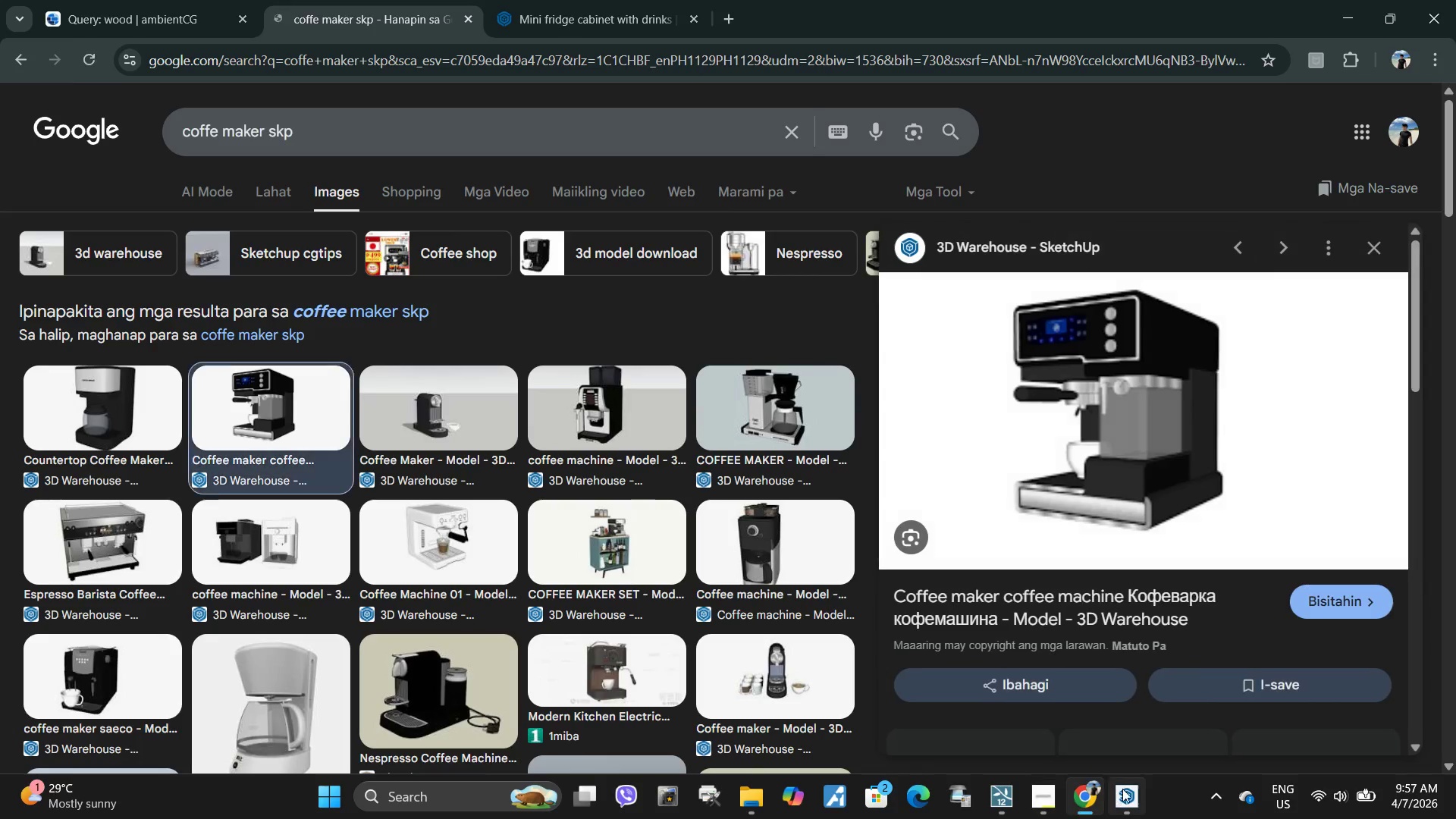 
left_click([1130, 790])
 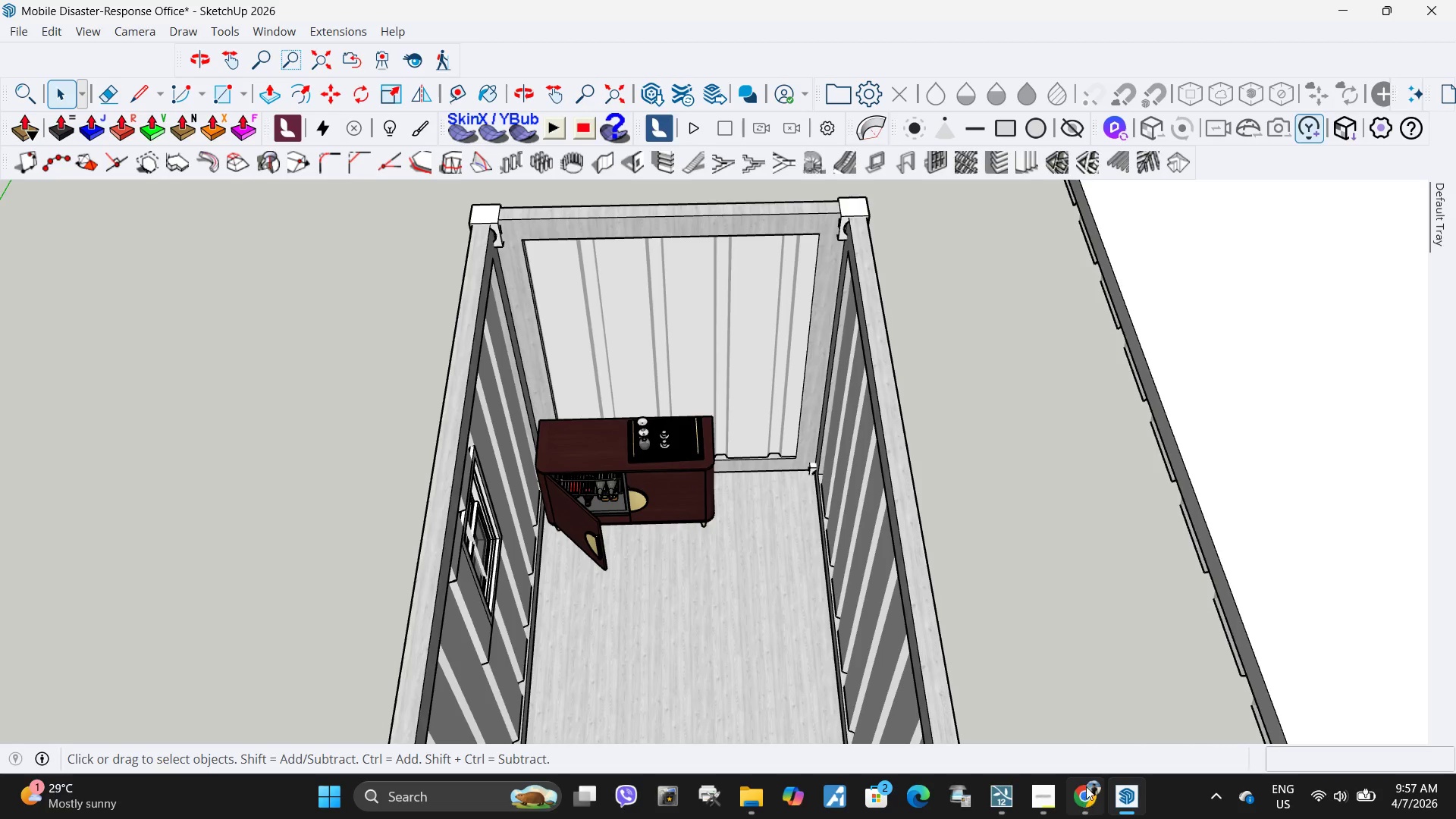 
left_click([1038, 798])